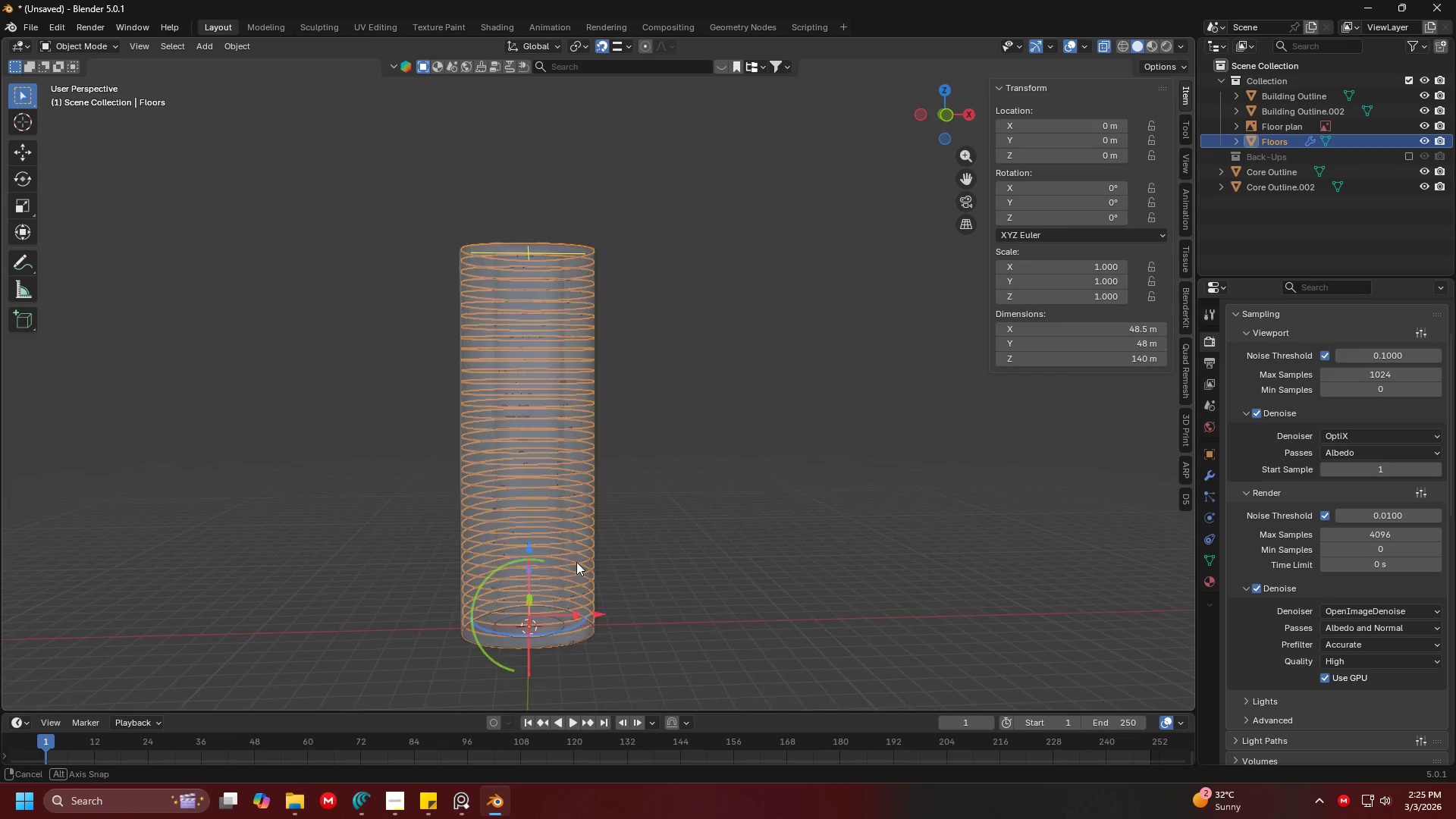 
scroll: coordinate [617, 369], scroll_direction: down, amount: 7.0
 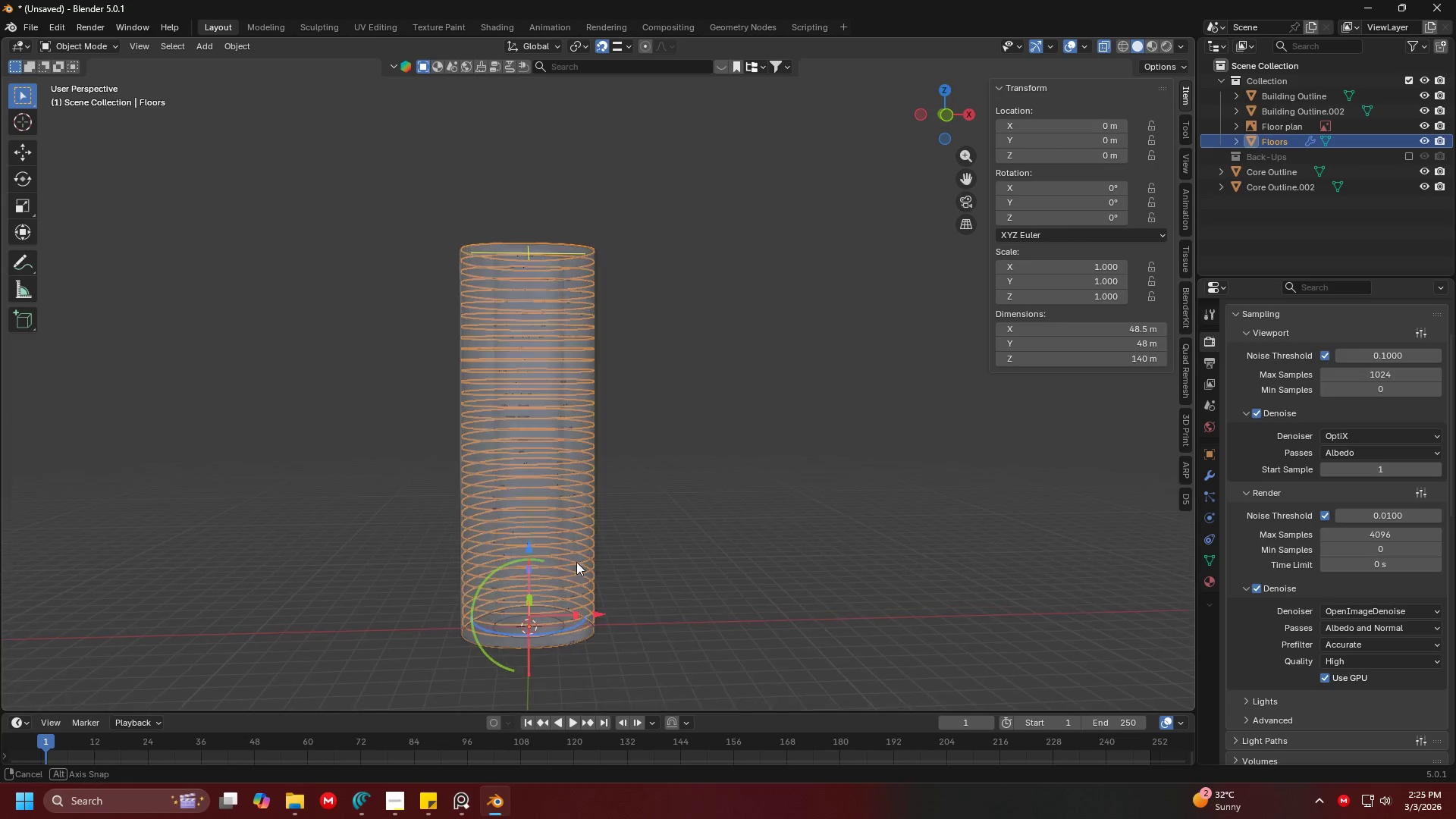 
key(1)
 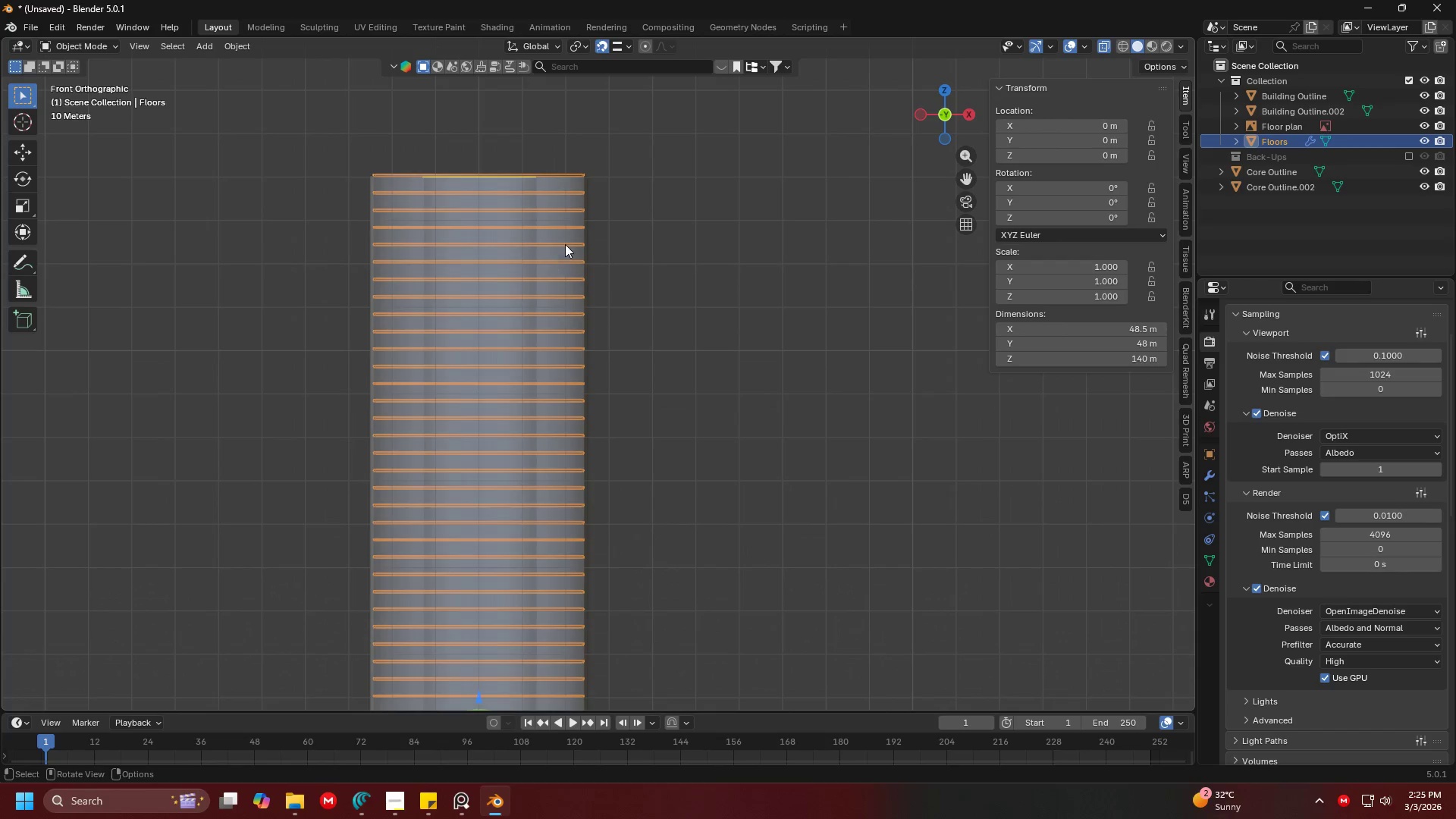 
scroll: coordinate [557, 270], scroll_direction: up, amount: 3.0
 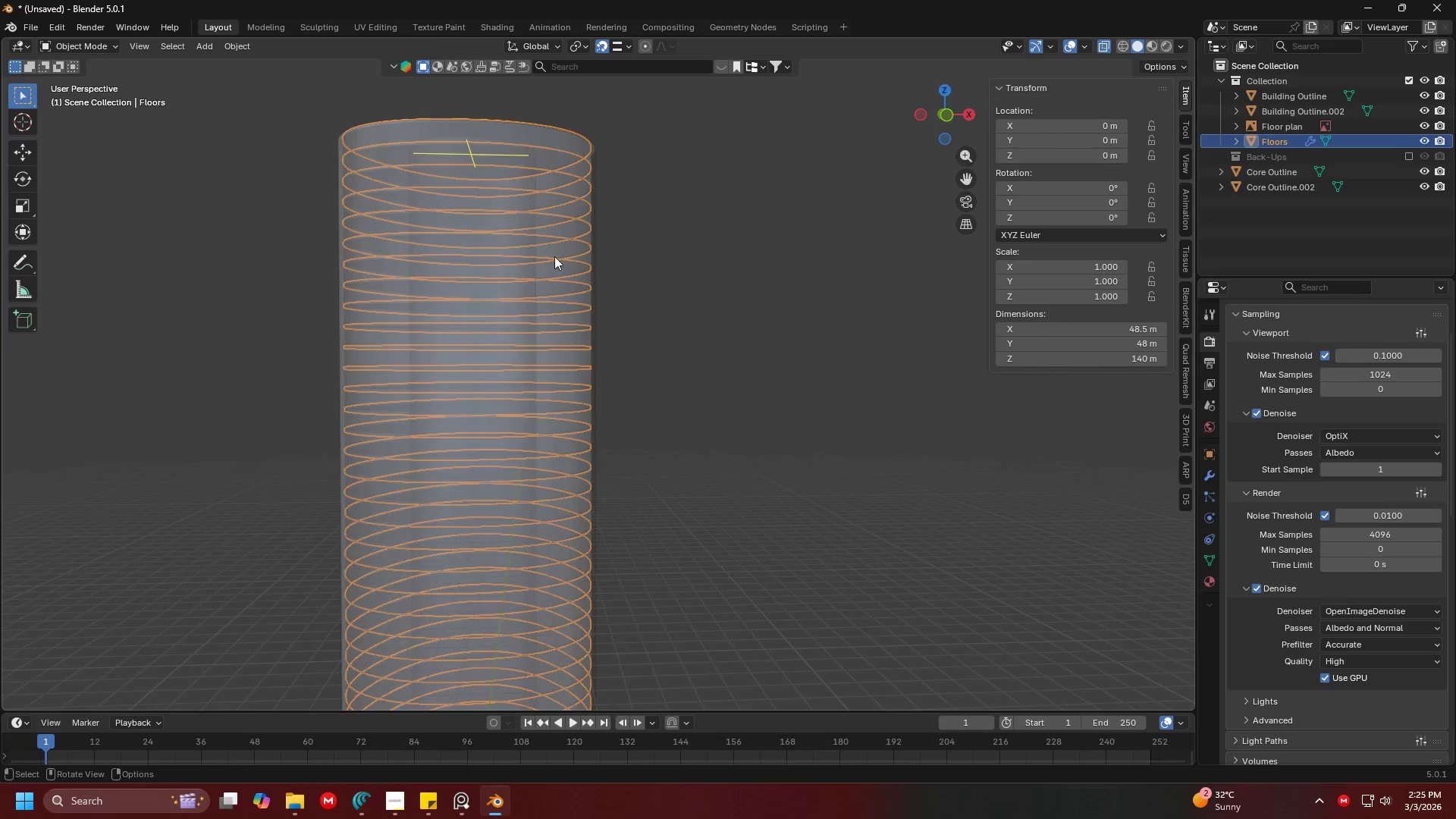 
key(Shift+ShiftLeft)
 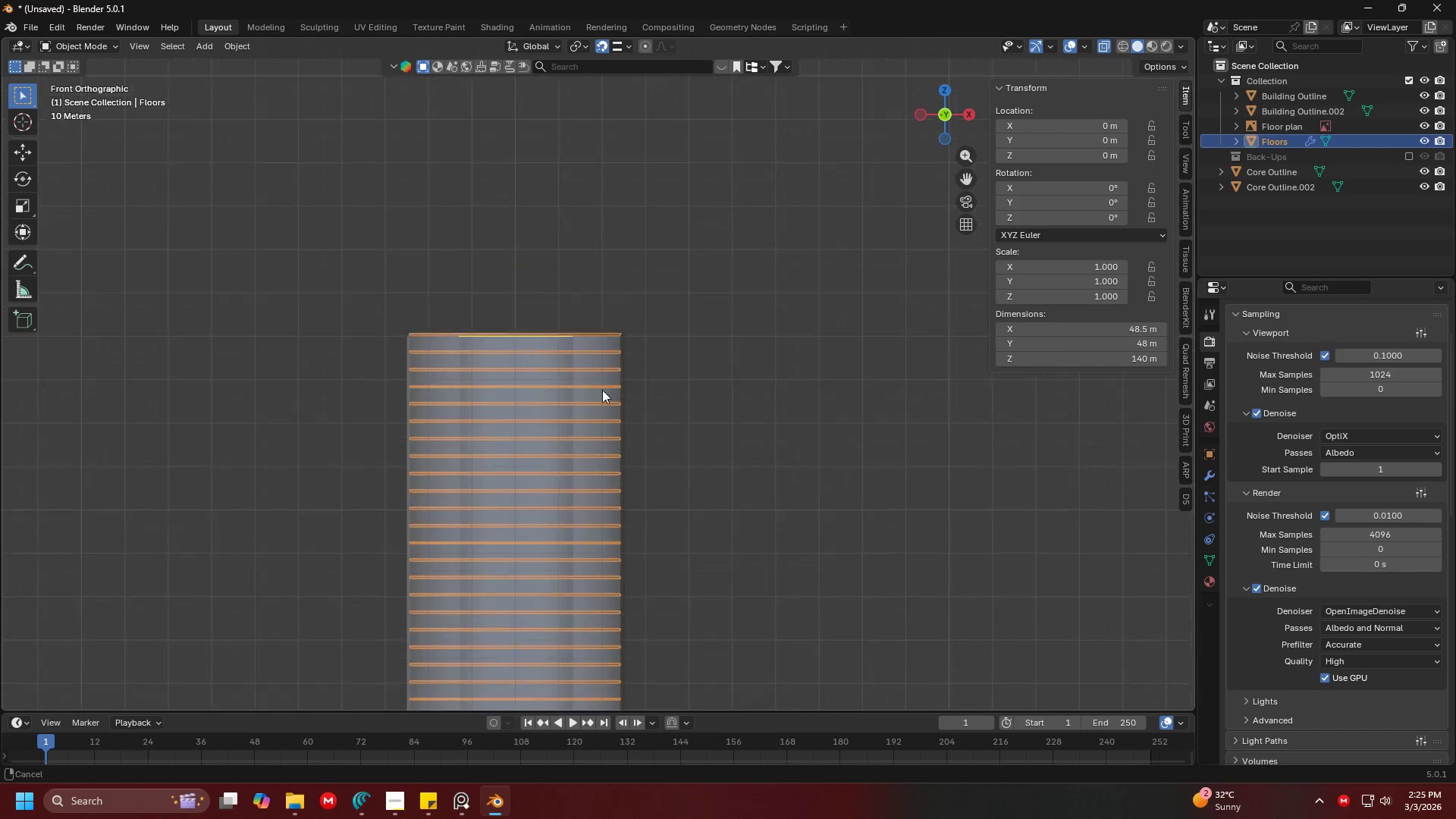 
left_click([651, 330])
 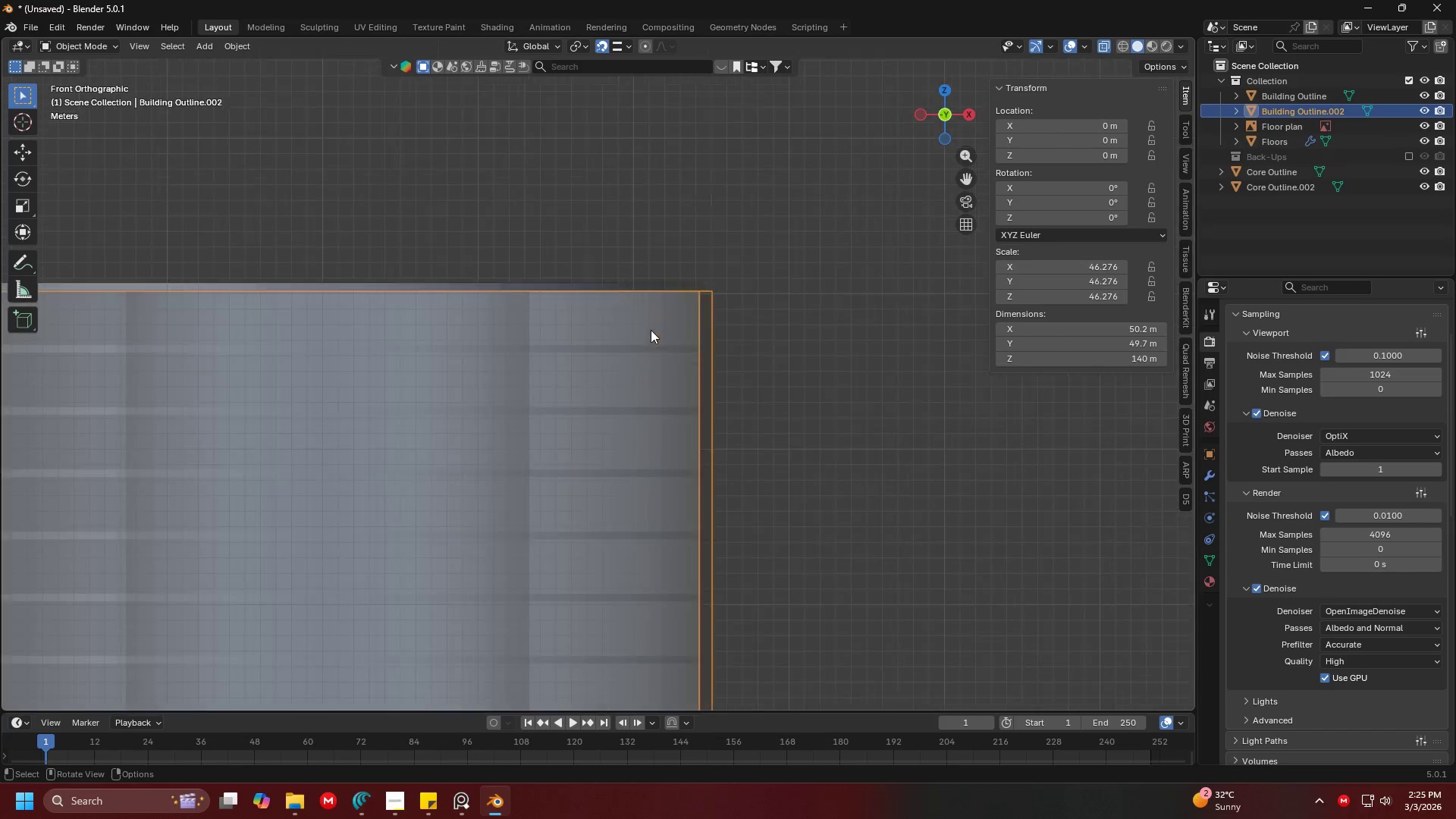 
scroll: coordinate [607, 403], scroll_direction: up, amount: 5.0
 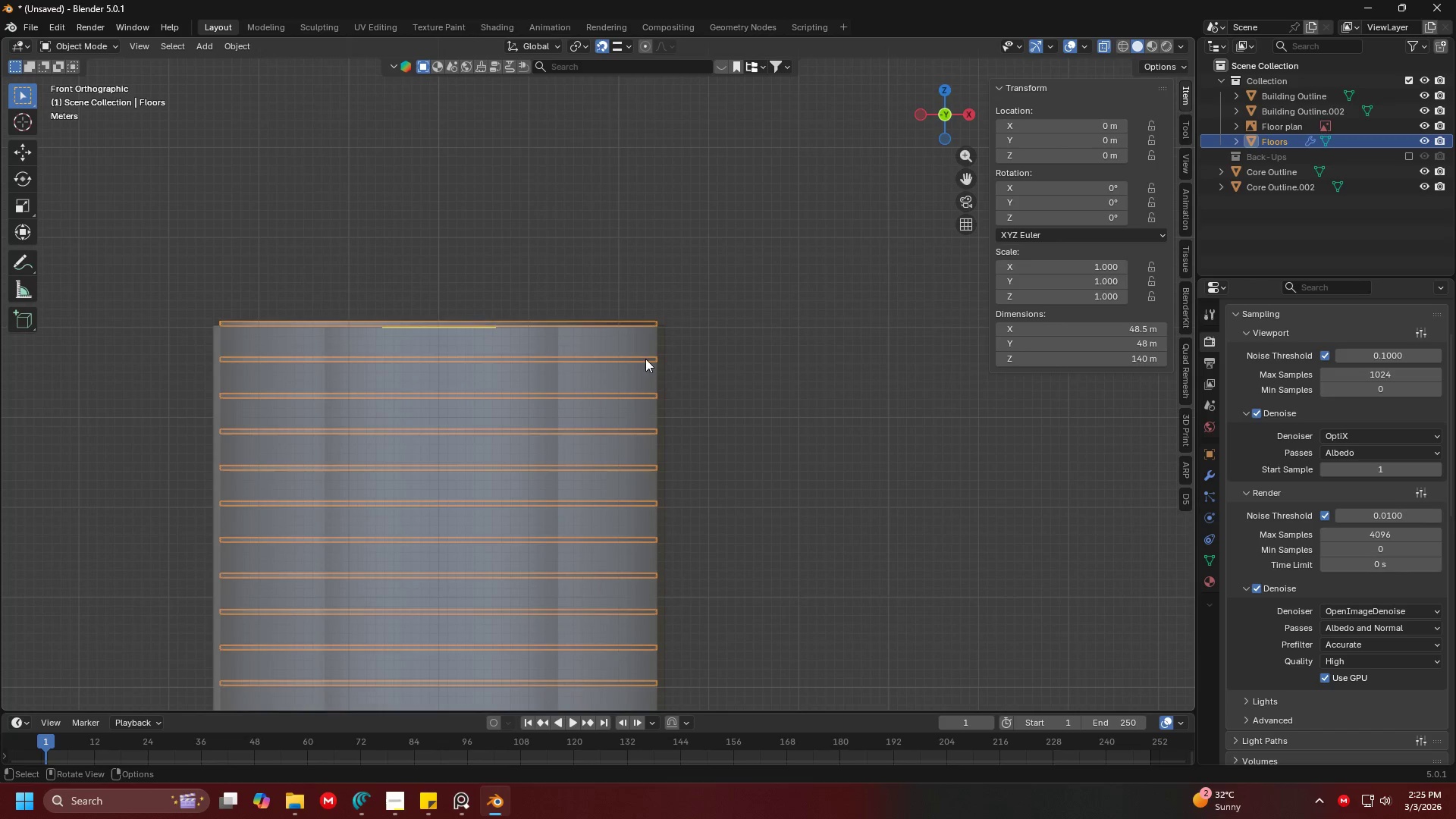 
key(Tab)
 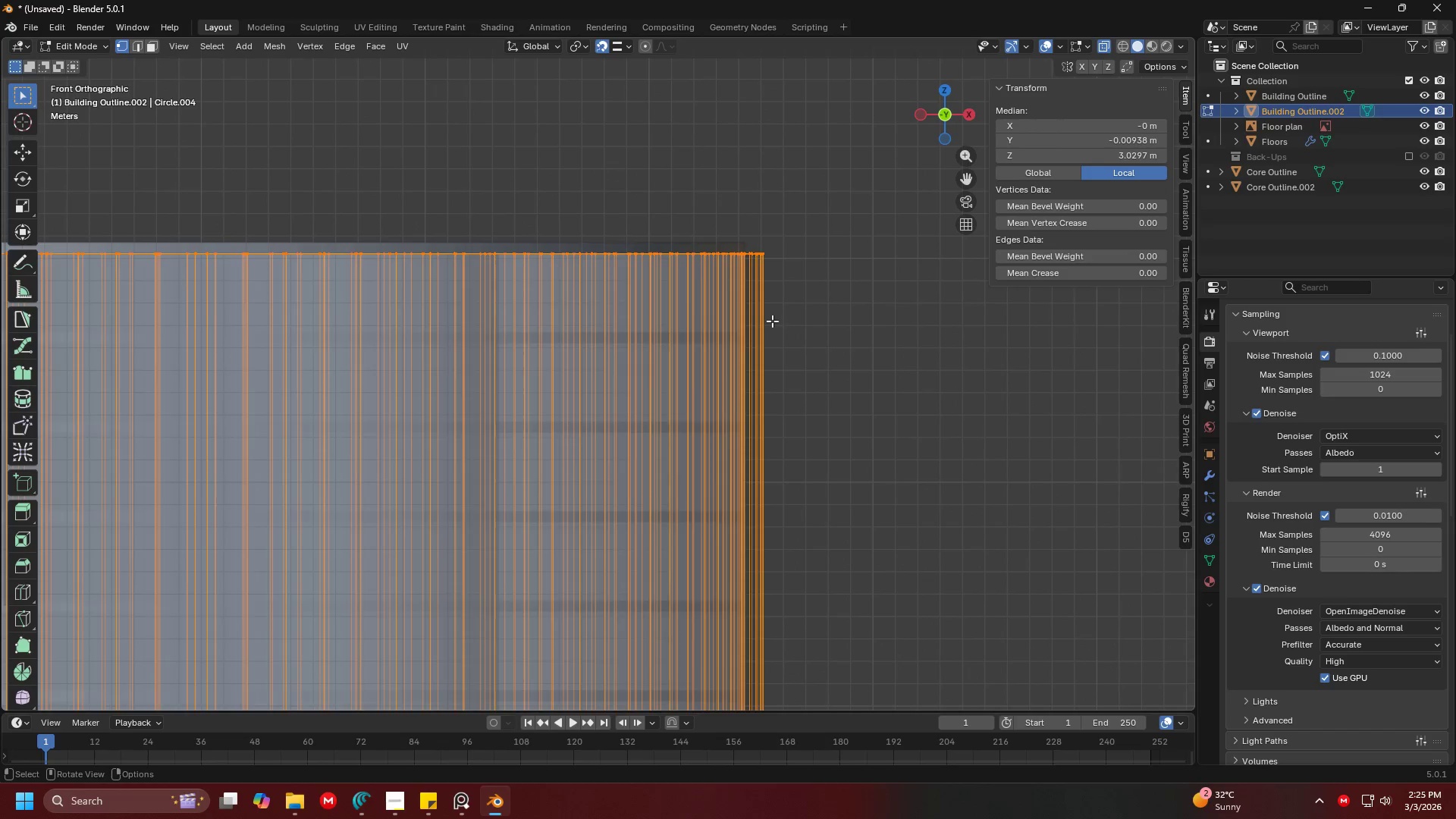 
scroll: coordinate [651, 330], scroll_direction: up, amount: 5.0
 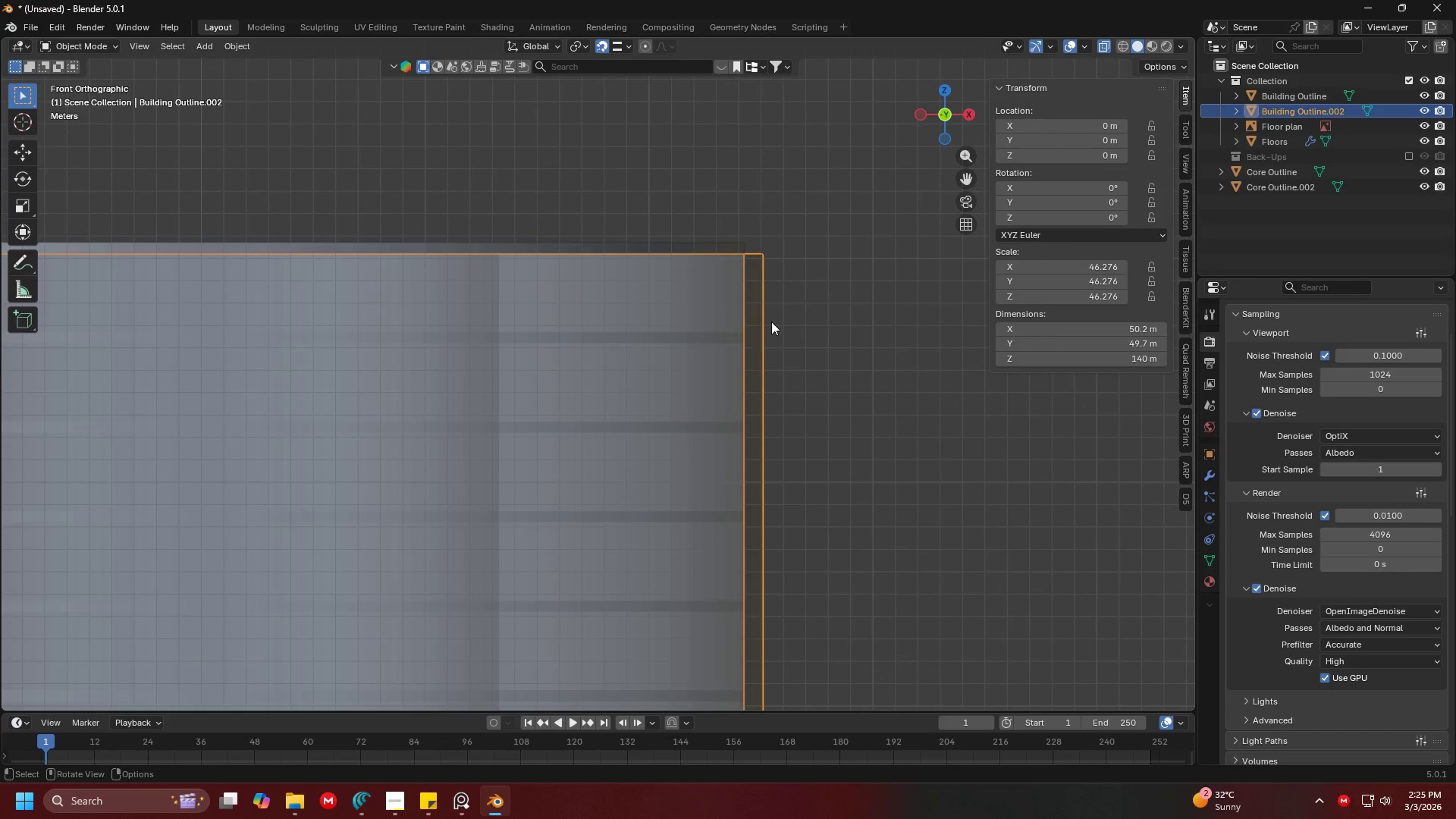 
key(Shift+ShiftLeft)
 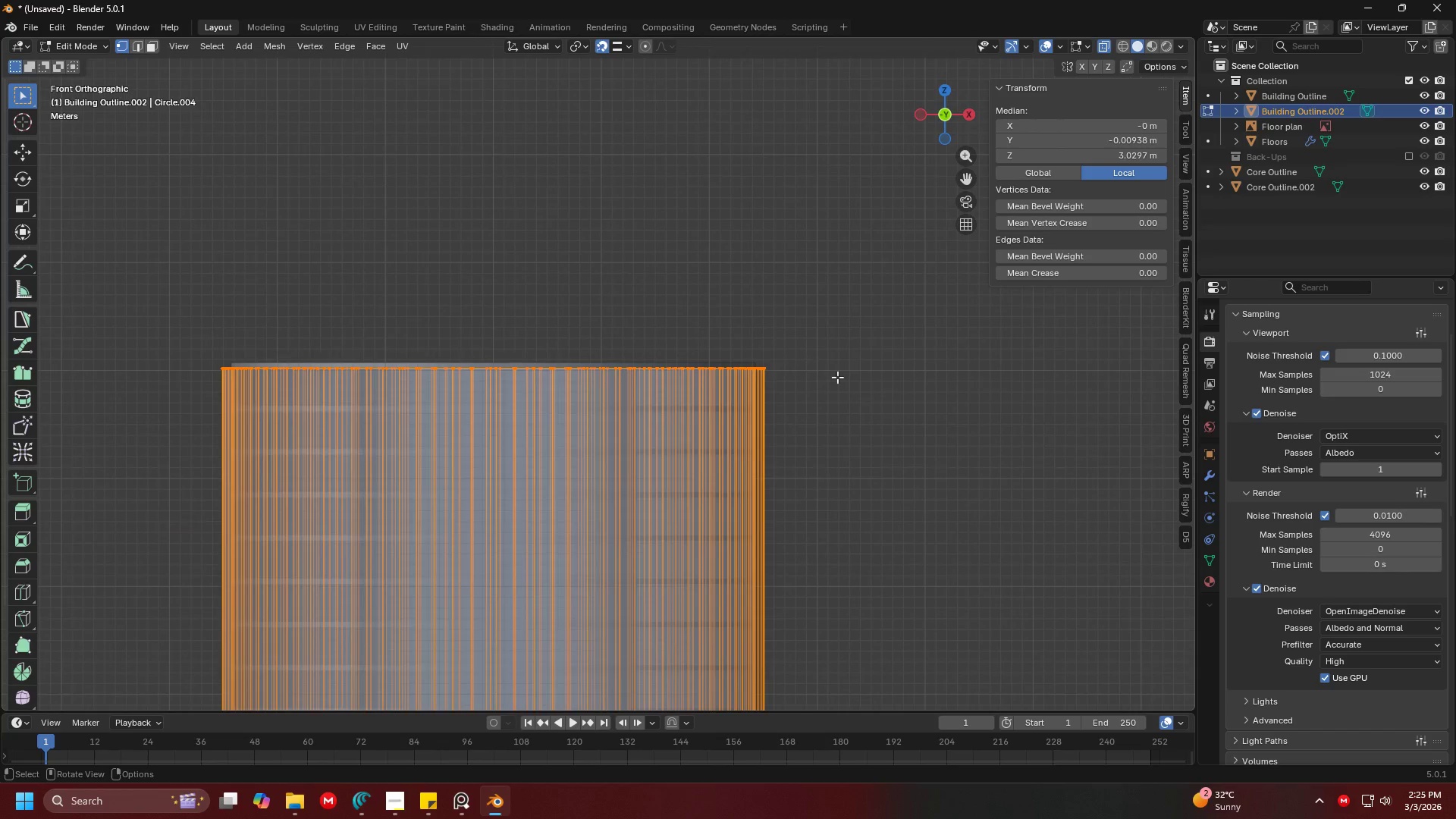 
left_click_drag(start_coordinate=[879, 417], to_coordinate=[136, 207])
 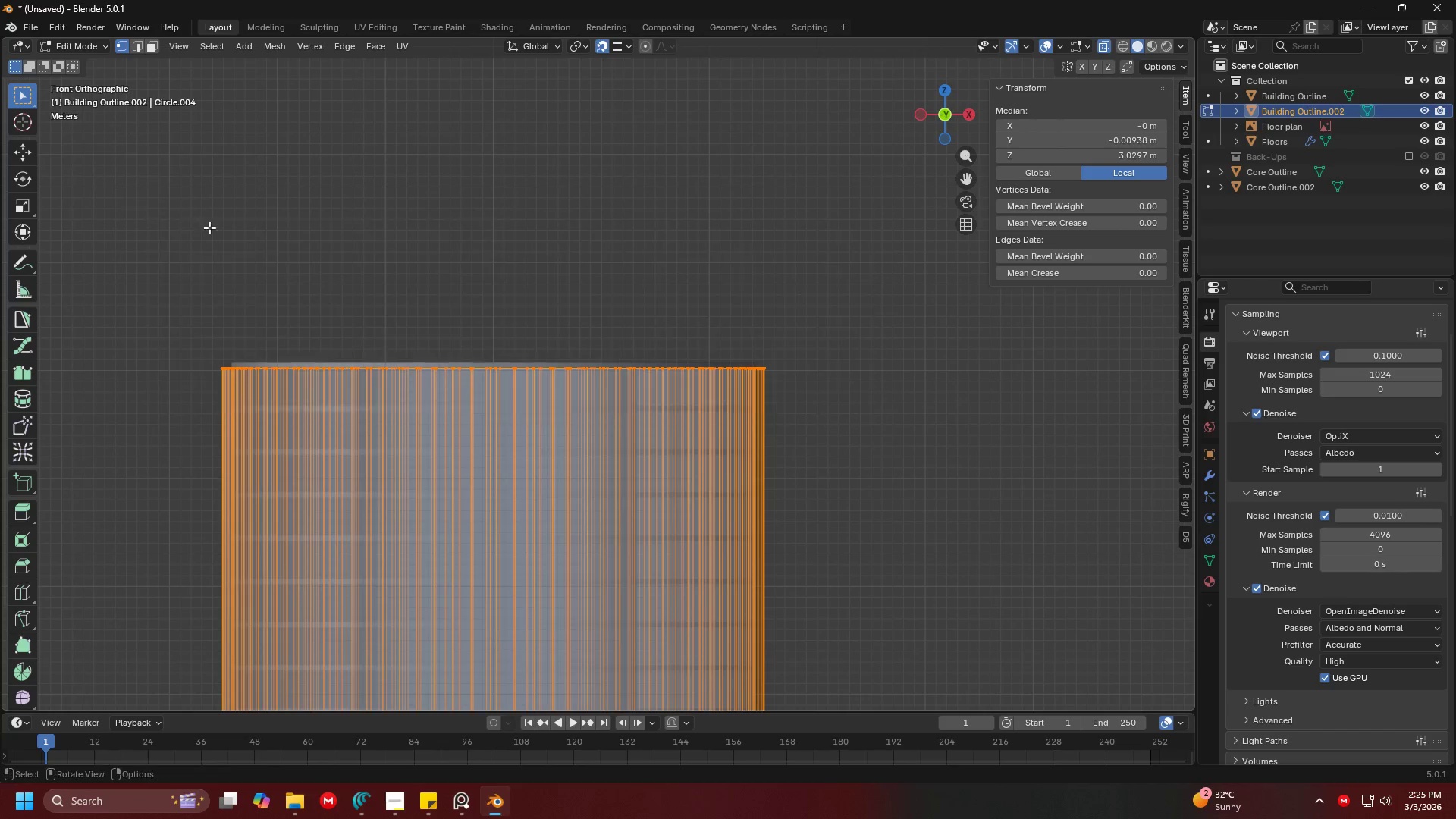 
scroll: coordinate [735, 315], scroll_direction: down, amount: 4.0
 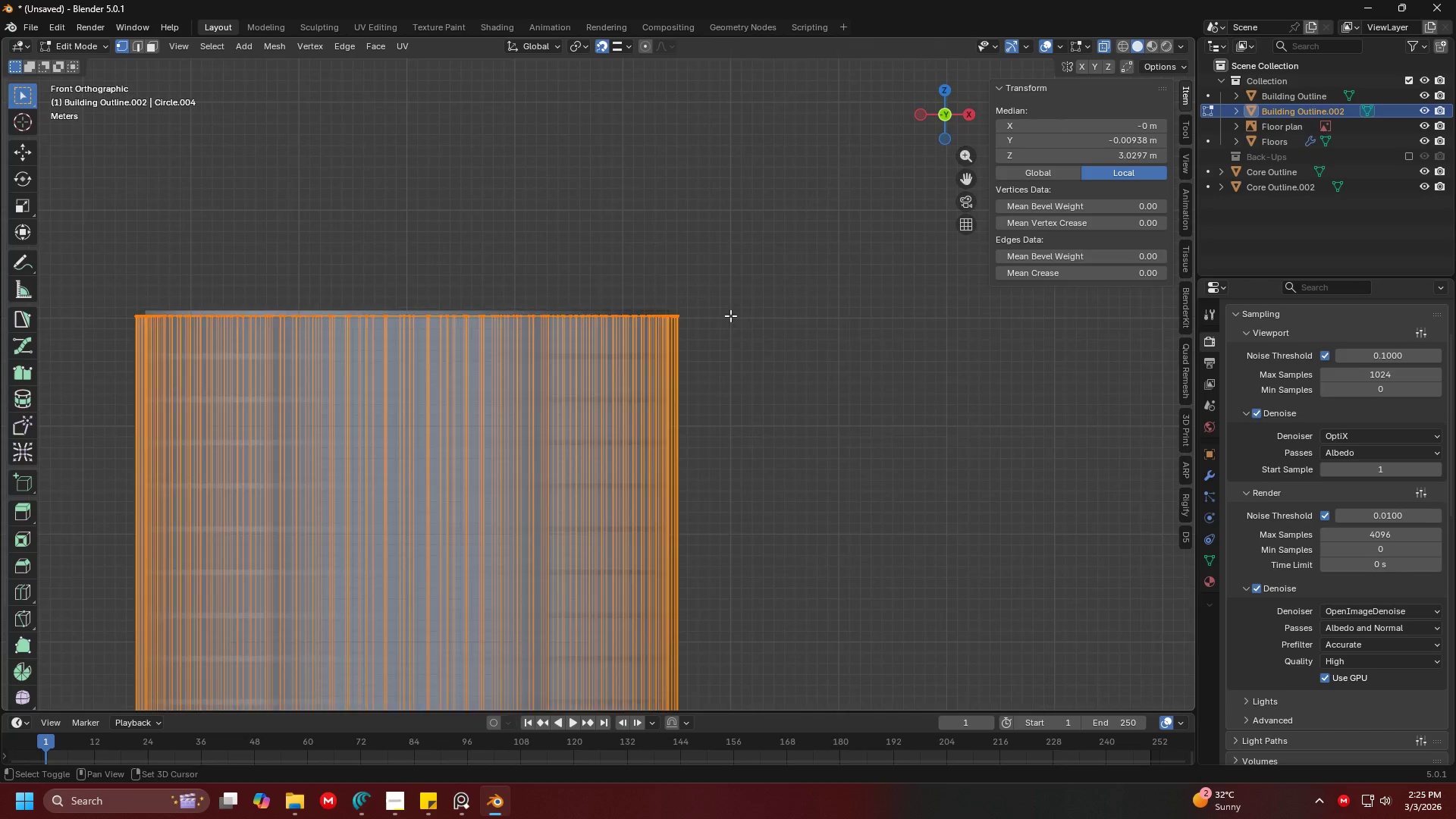 
scroll: coordinate [471, 347], scroll_direction: up, amount: 6.0
 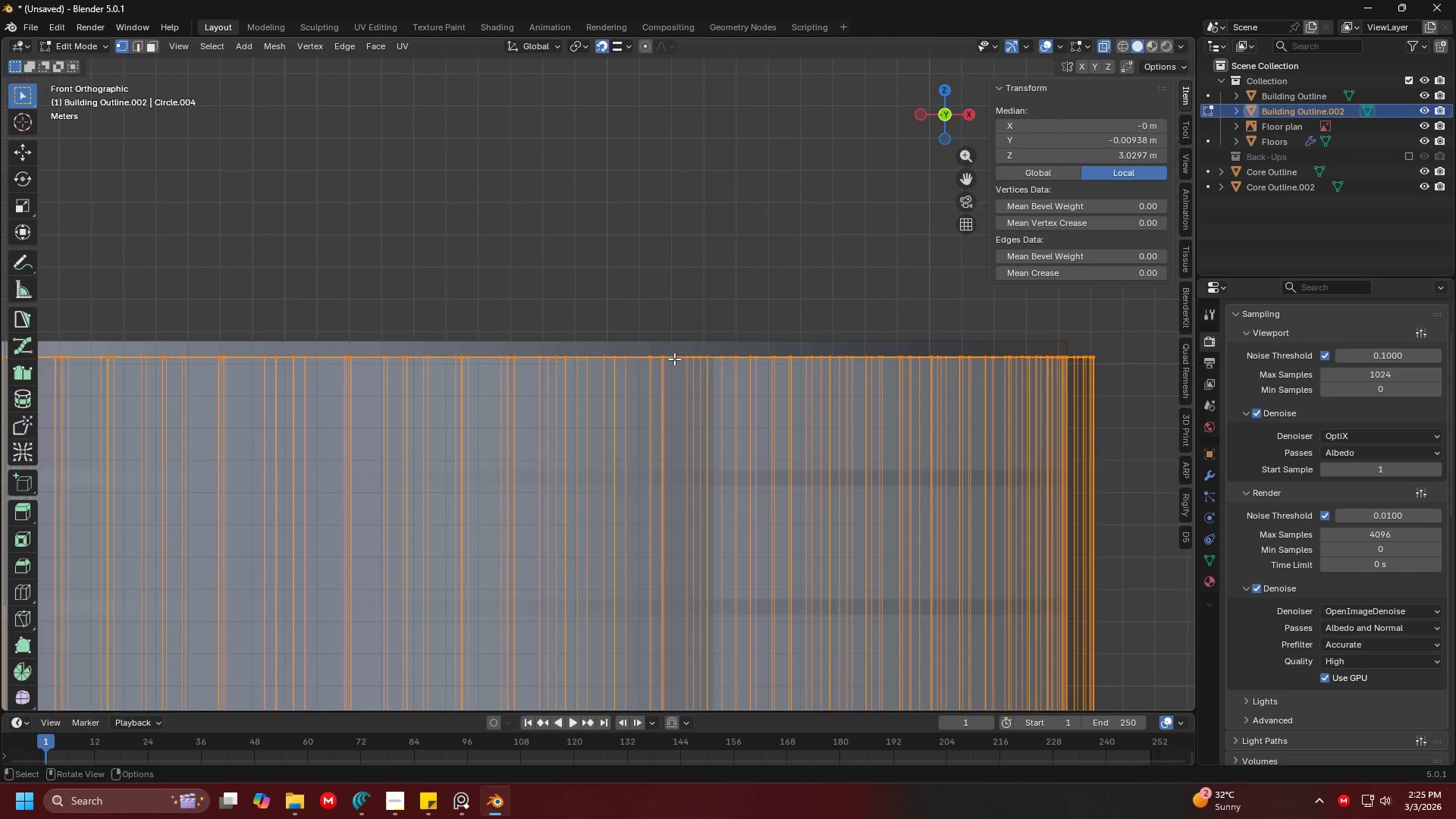 
key(G)
 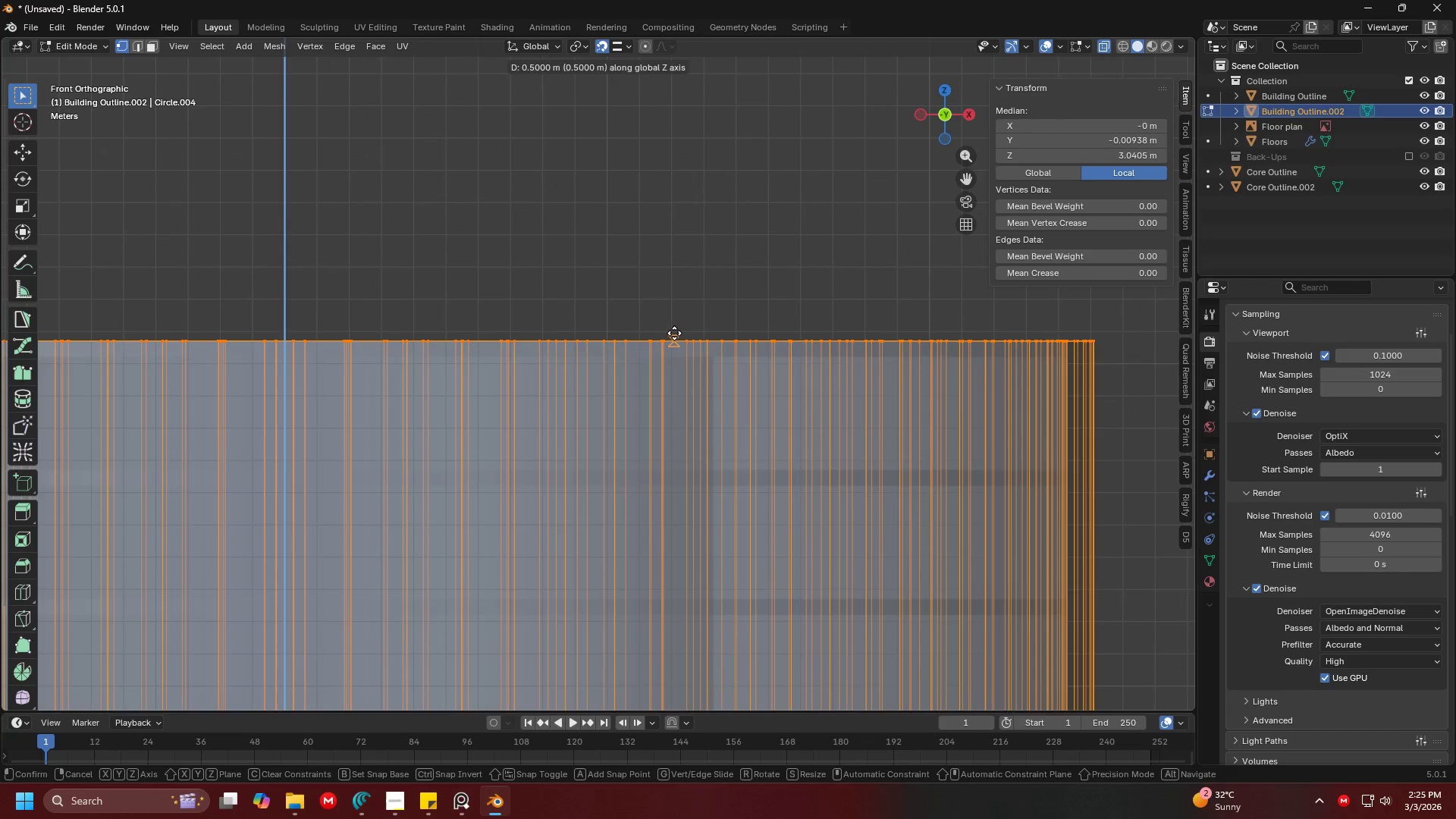 
left_click([674, 333])
 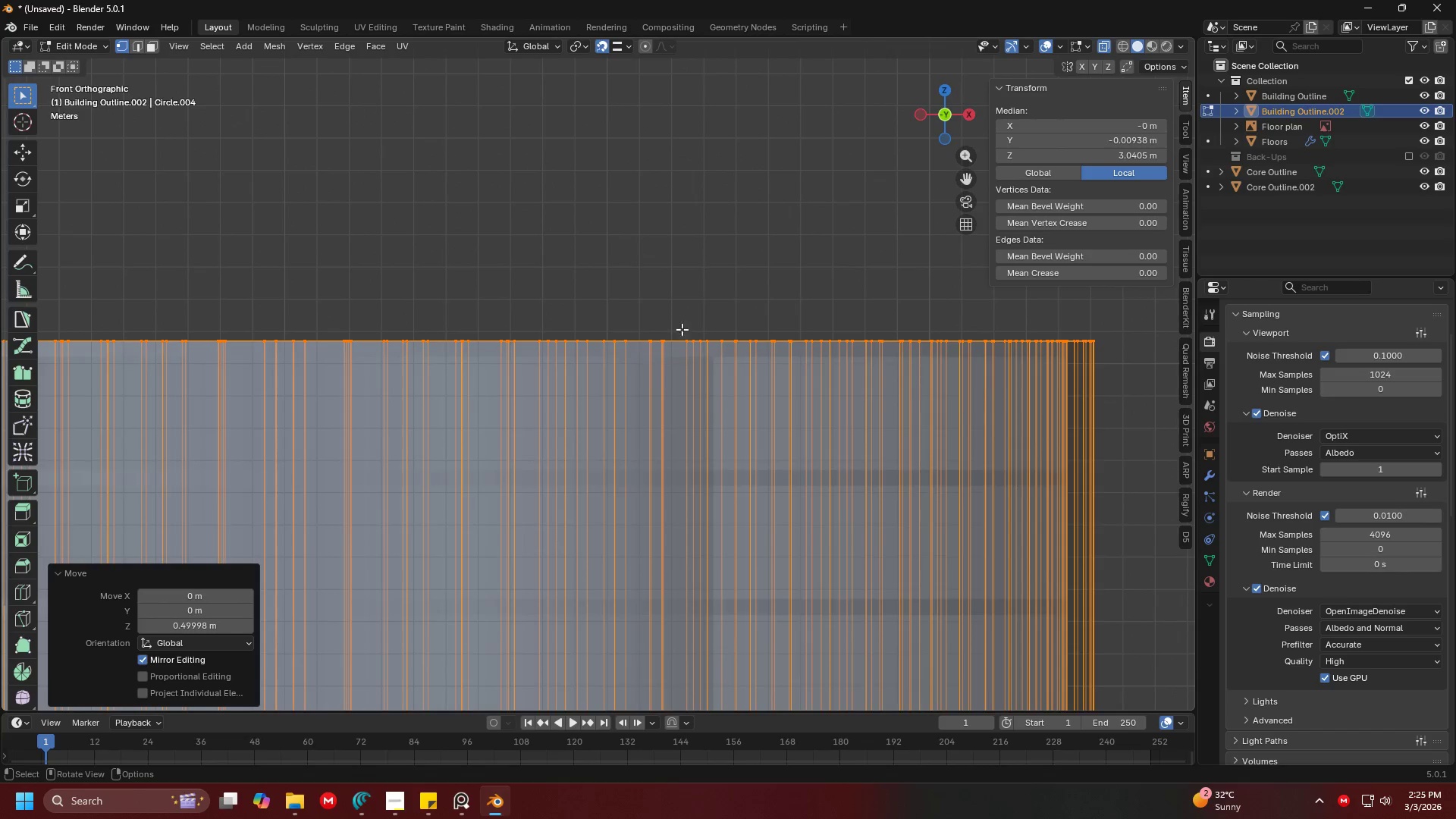 
key(Shift+ShiftLeft)
 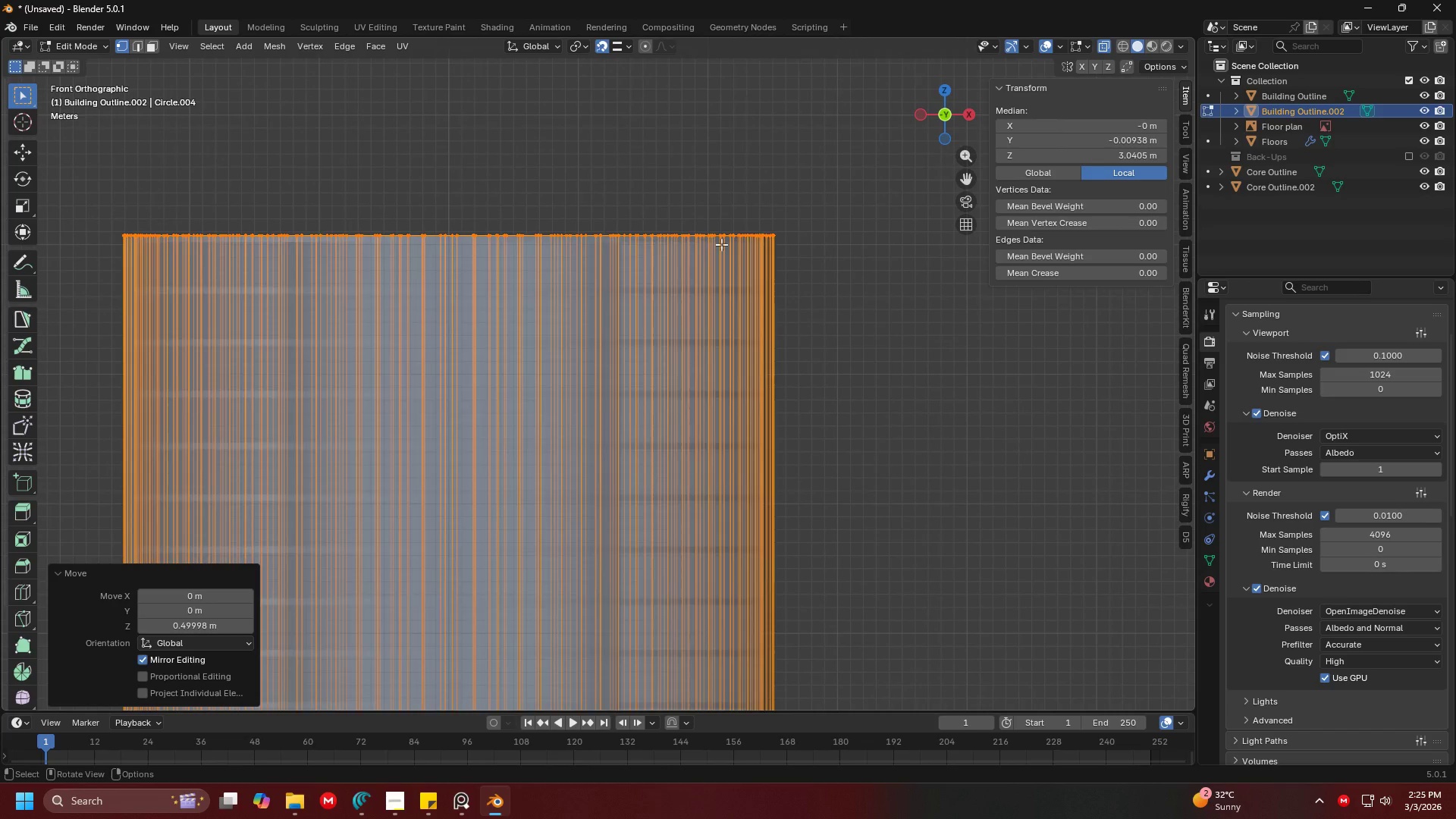 
scroll: coordinate [699, 342], scroll_direction: down, amount: 5.0
 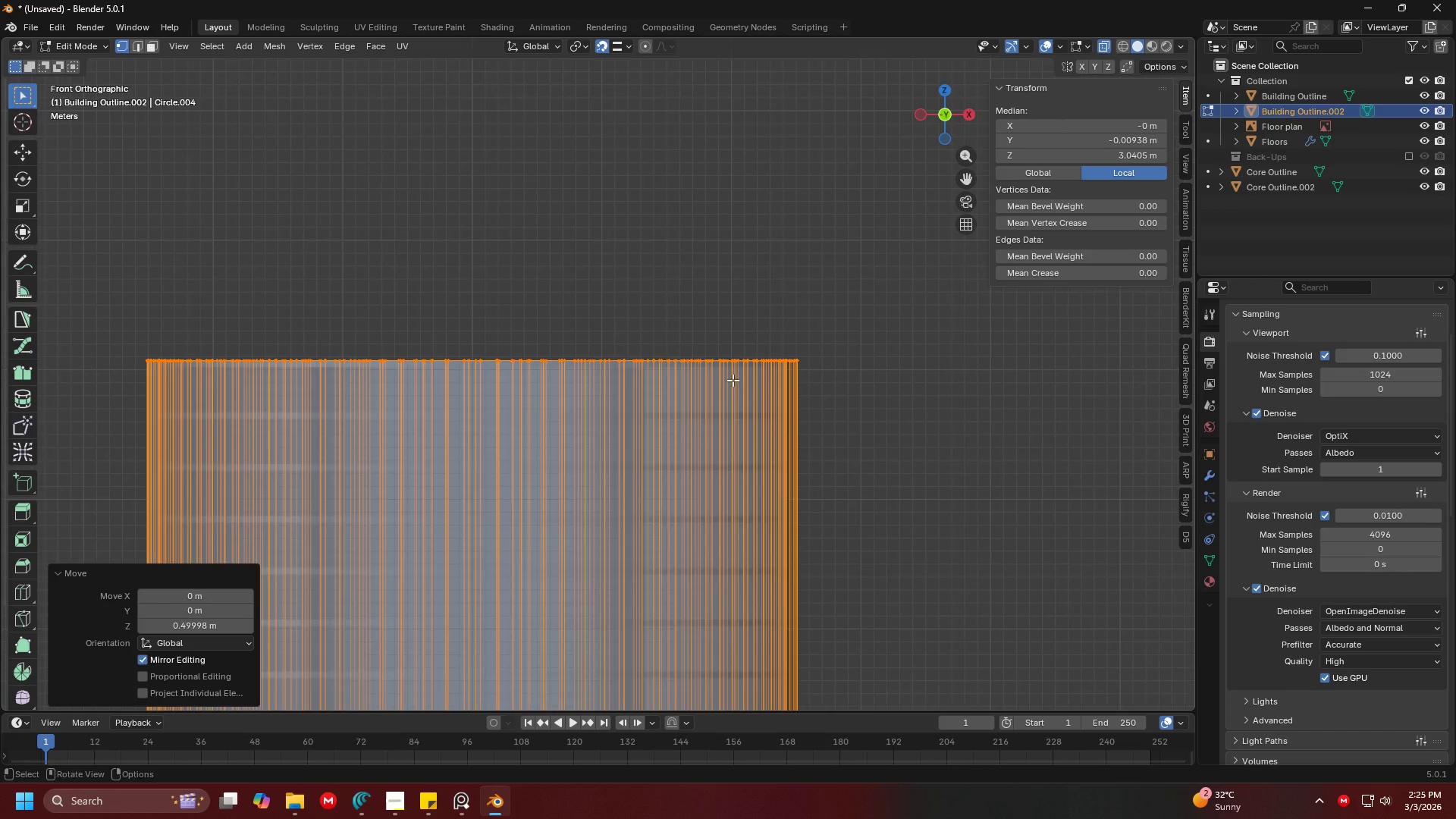 
key(Tab)
 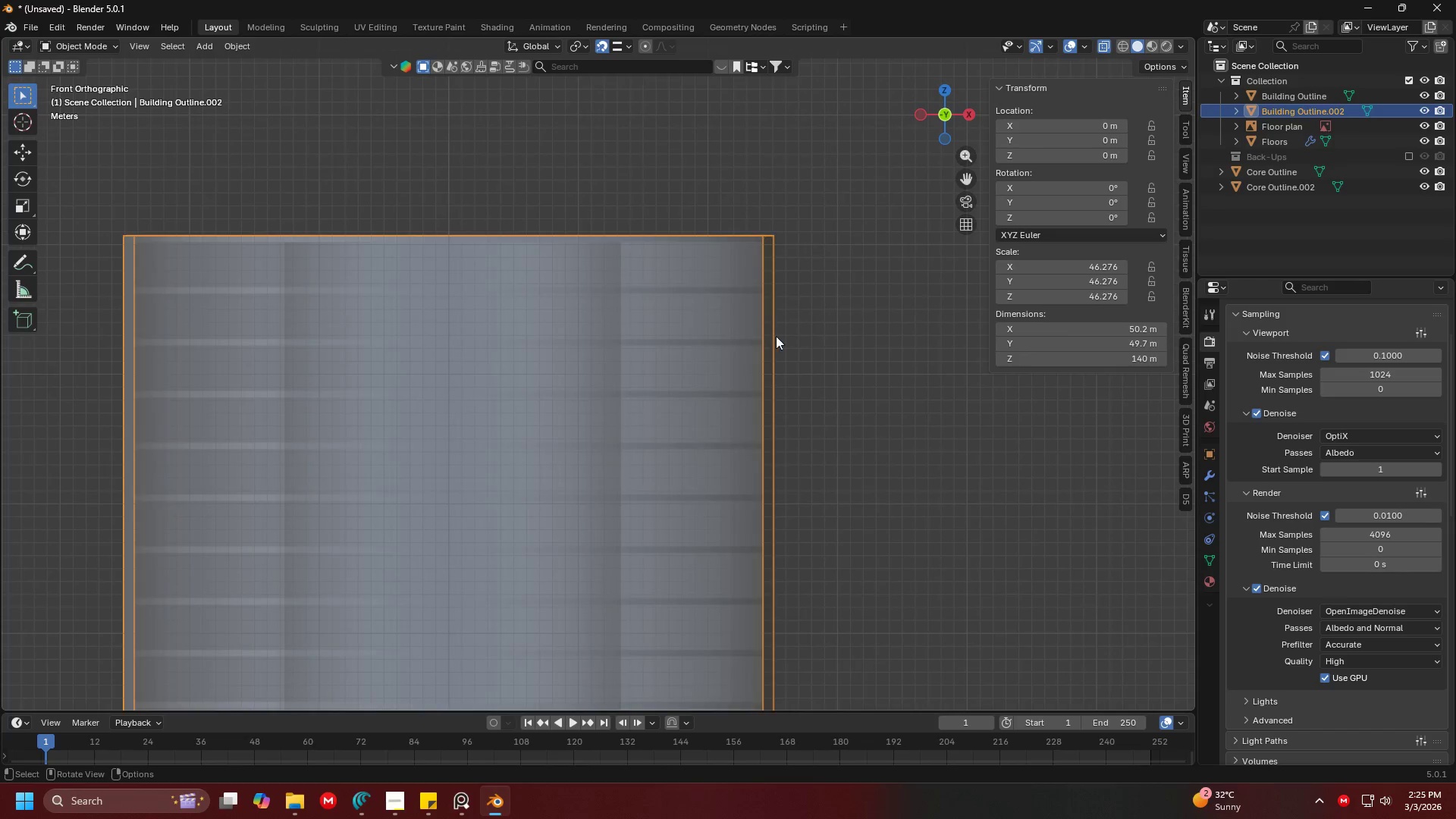 
key(Shift+ShiftLeft)
 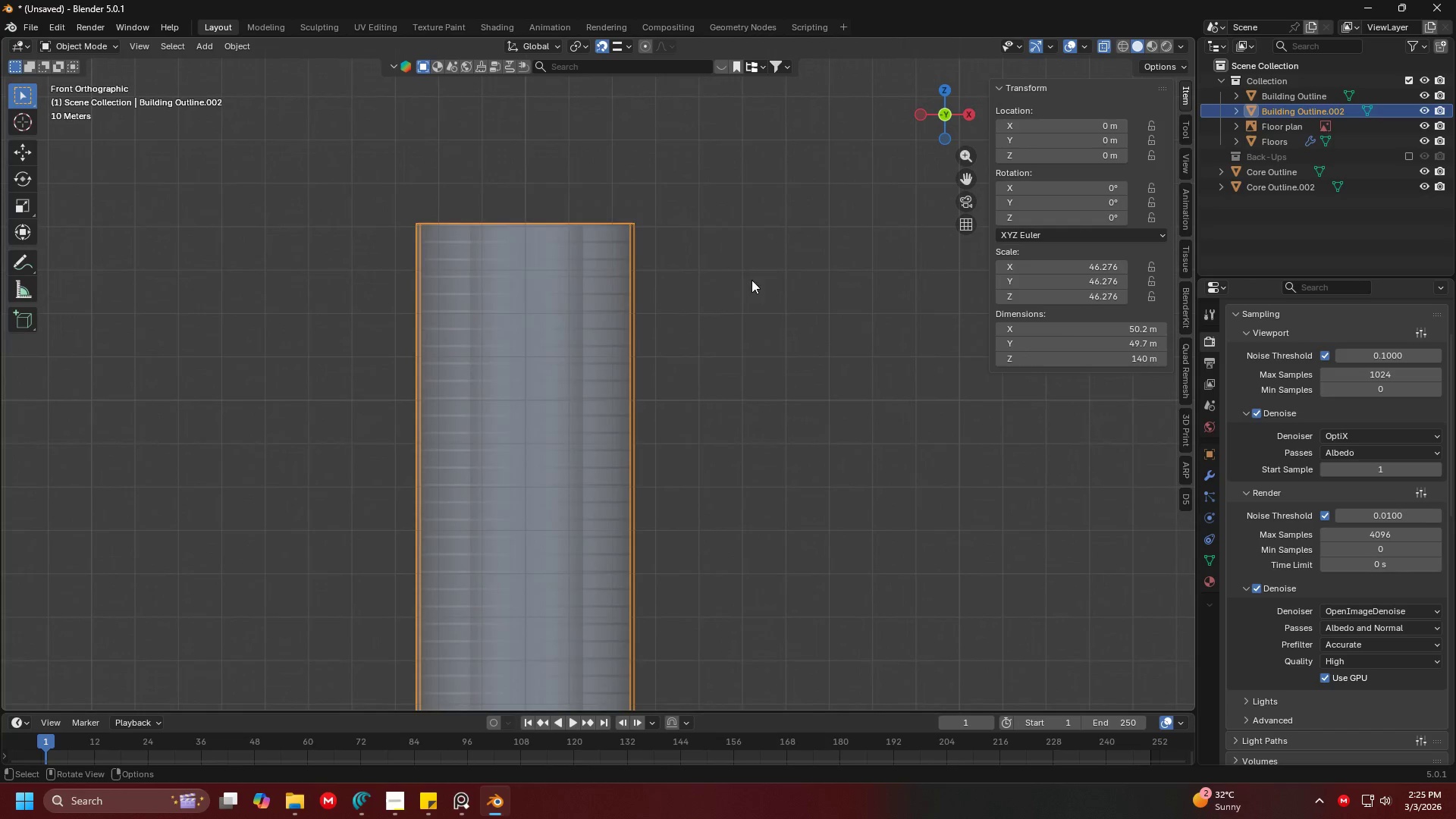 
left_click([742, 335])
 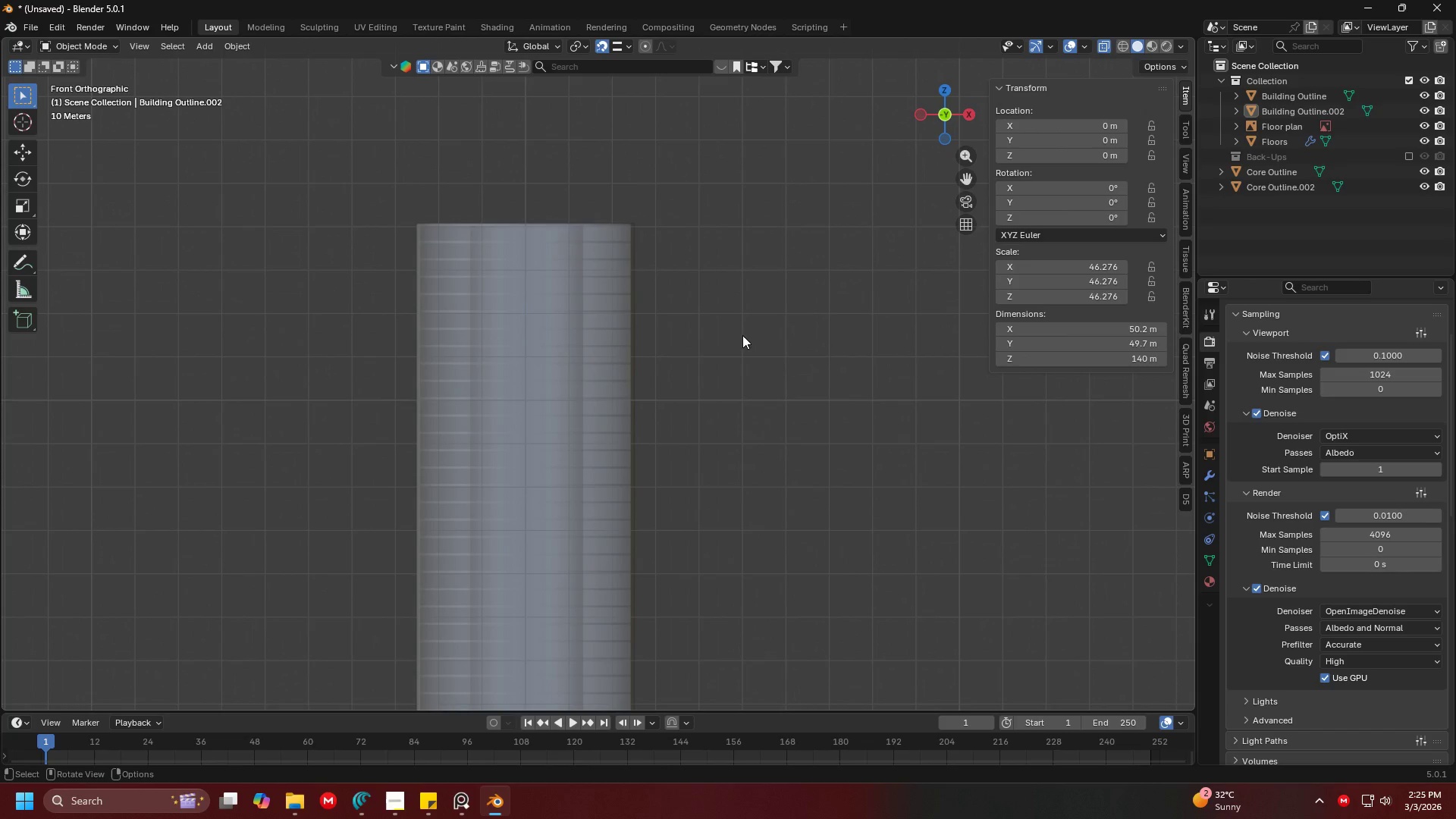 
scroll: coordinate [739, 342], scroll_direction: down, amount: 10.0
 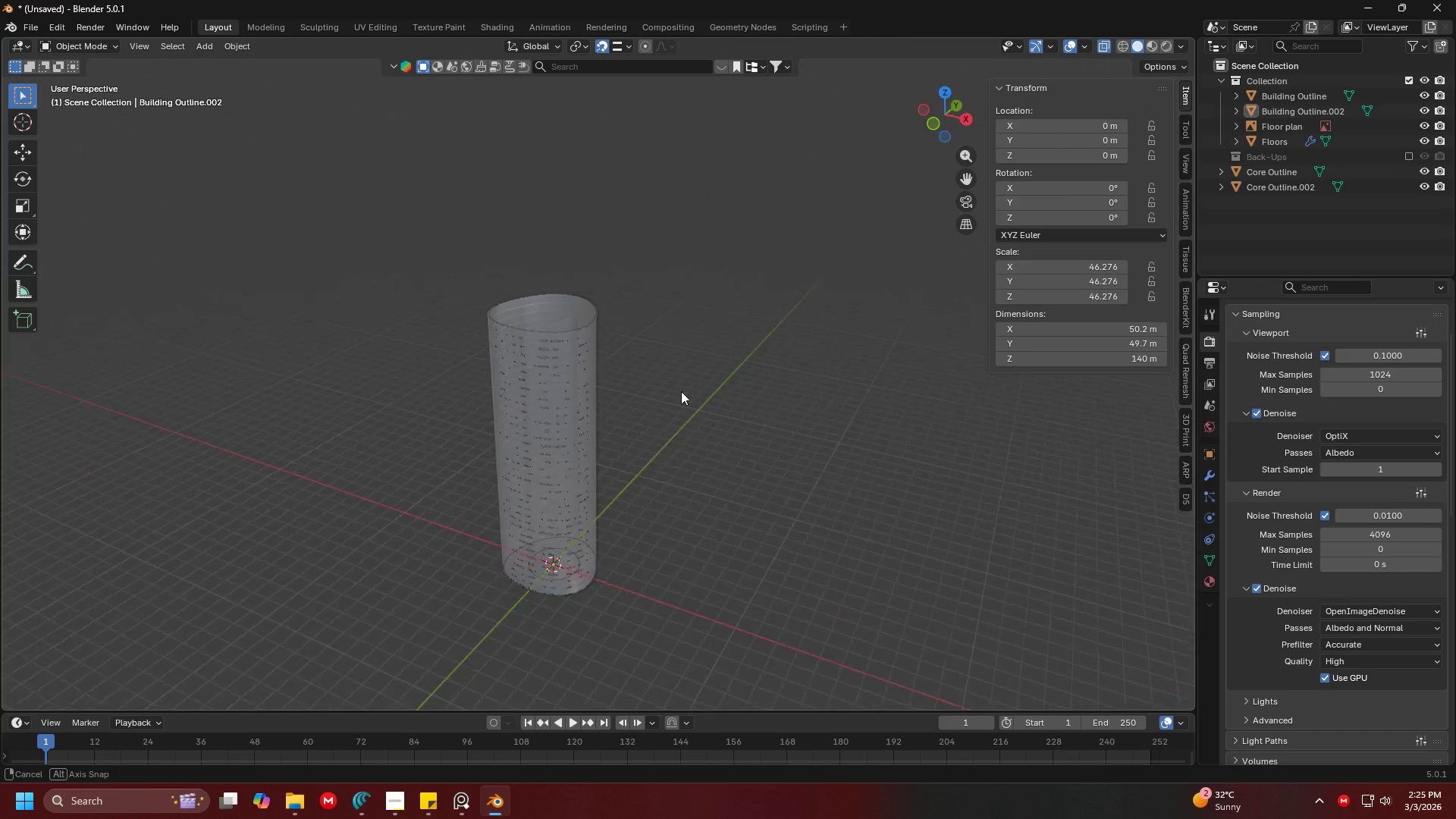 
key(Shift+ShiftLeft)
 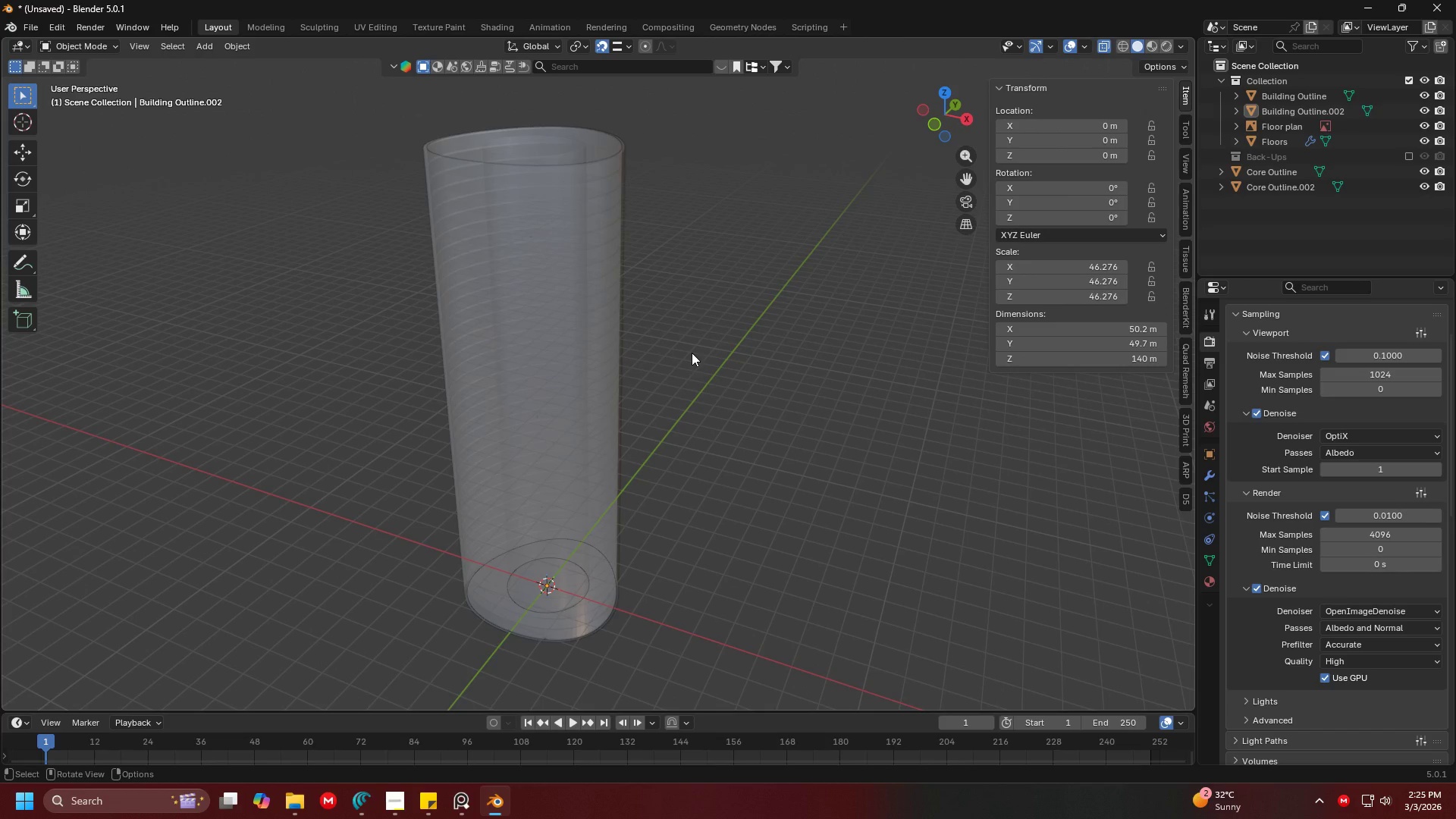 
scroll: coordinate [664, 392], scroll_direction: up, amount: 4.0
 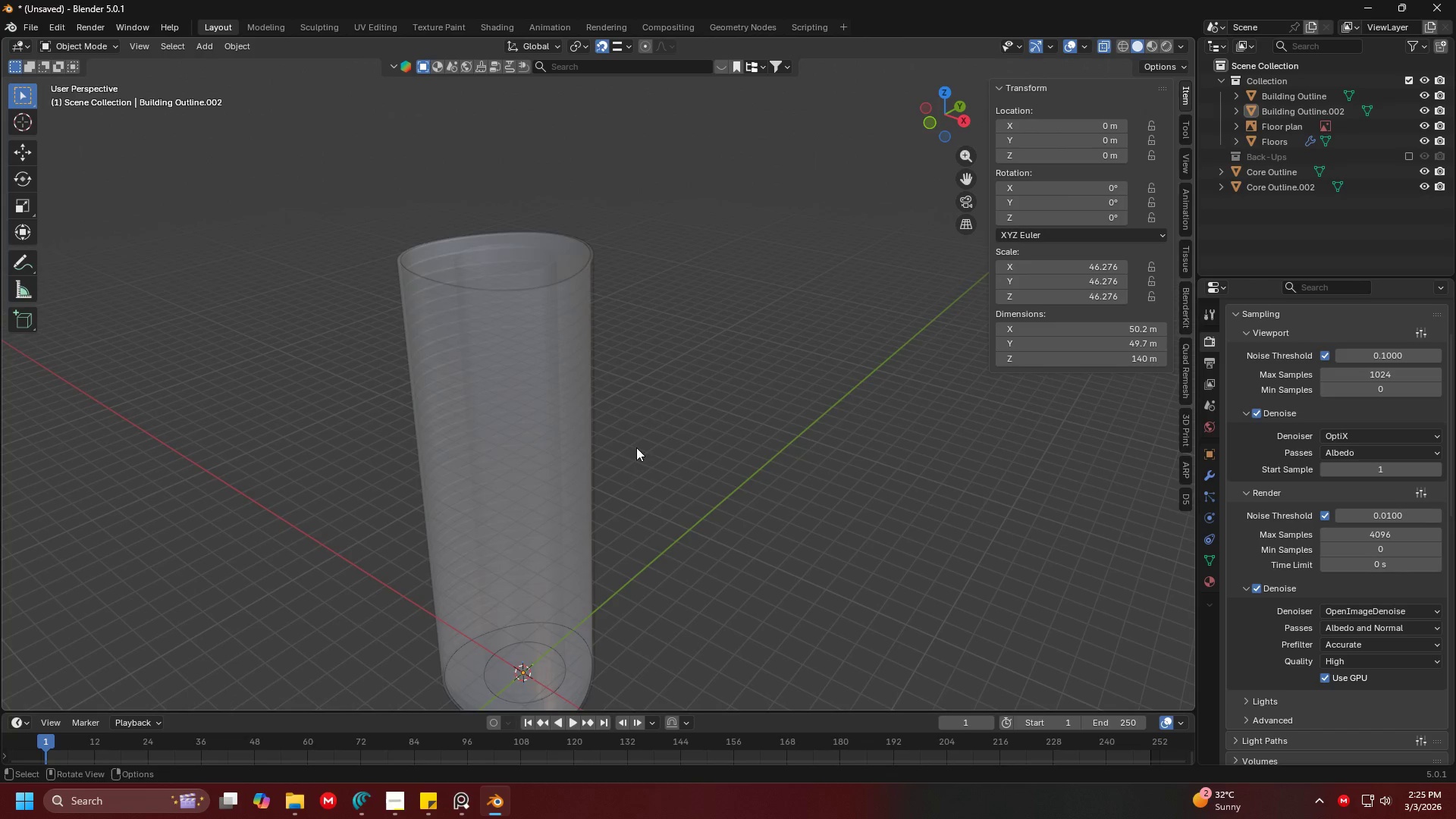 
hold_key(key=ShiftLeft, duration=1.5)
 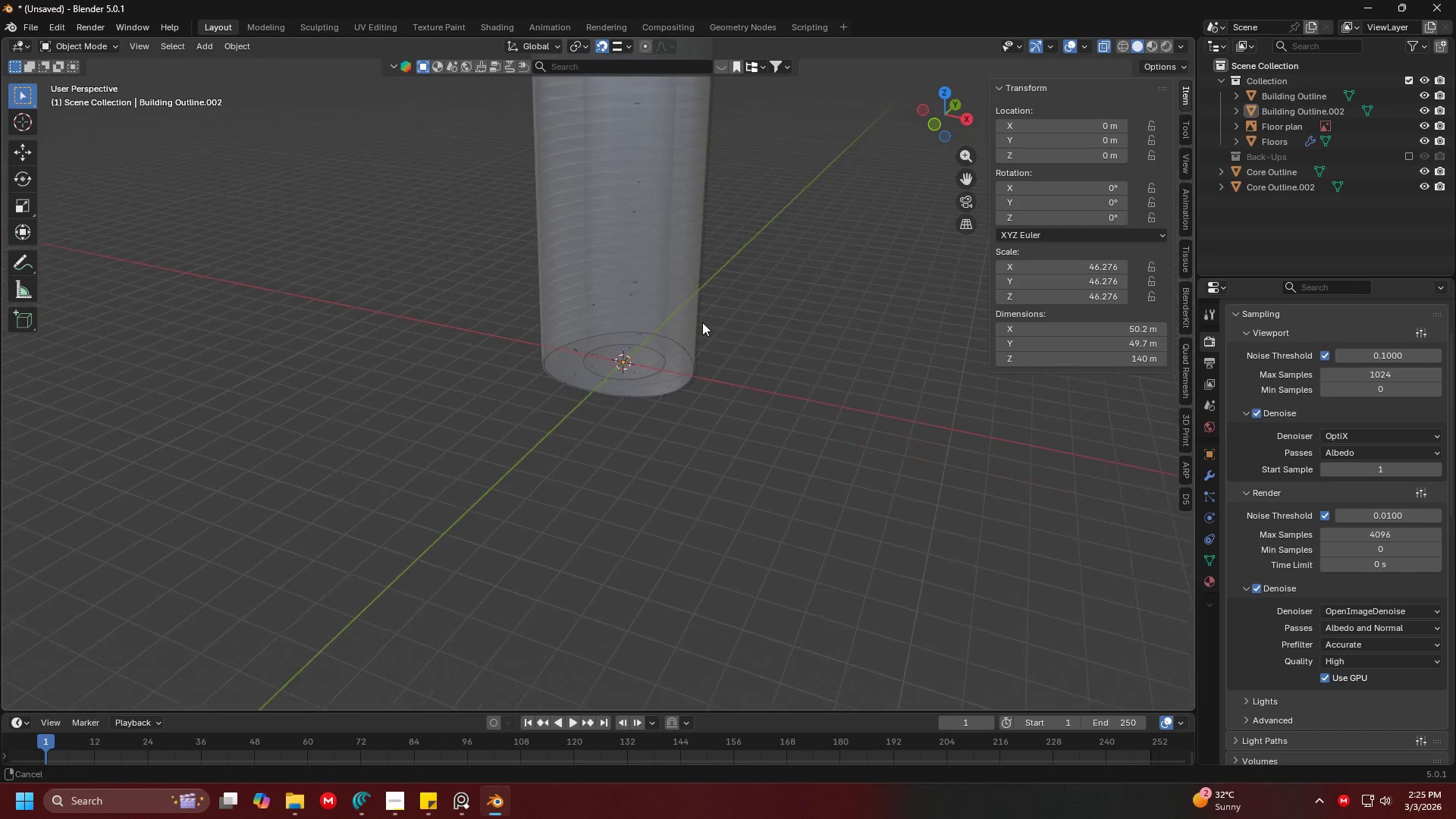 
hold_key(key=ShiftLeft, duration=1.52)
 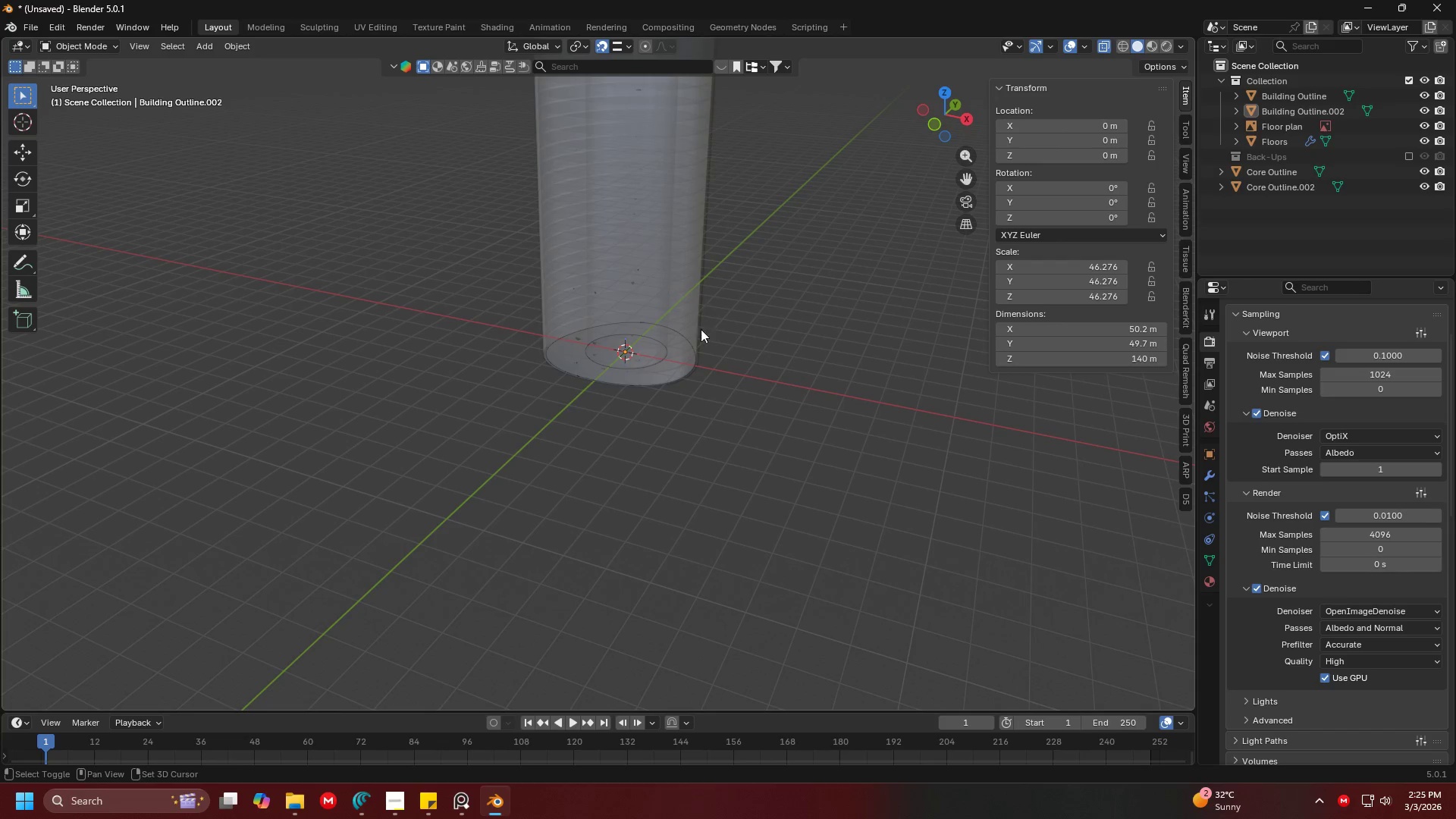 
hold_key(key=ShiftLeft, duration=1.25)
 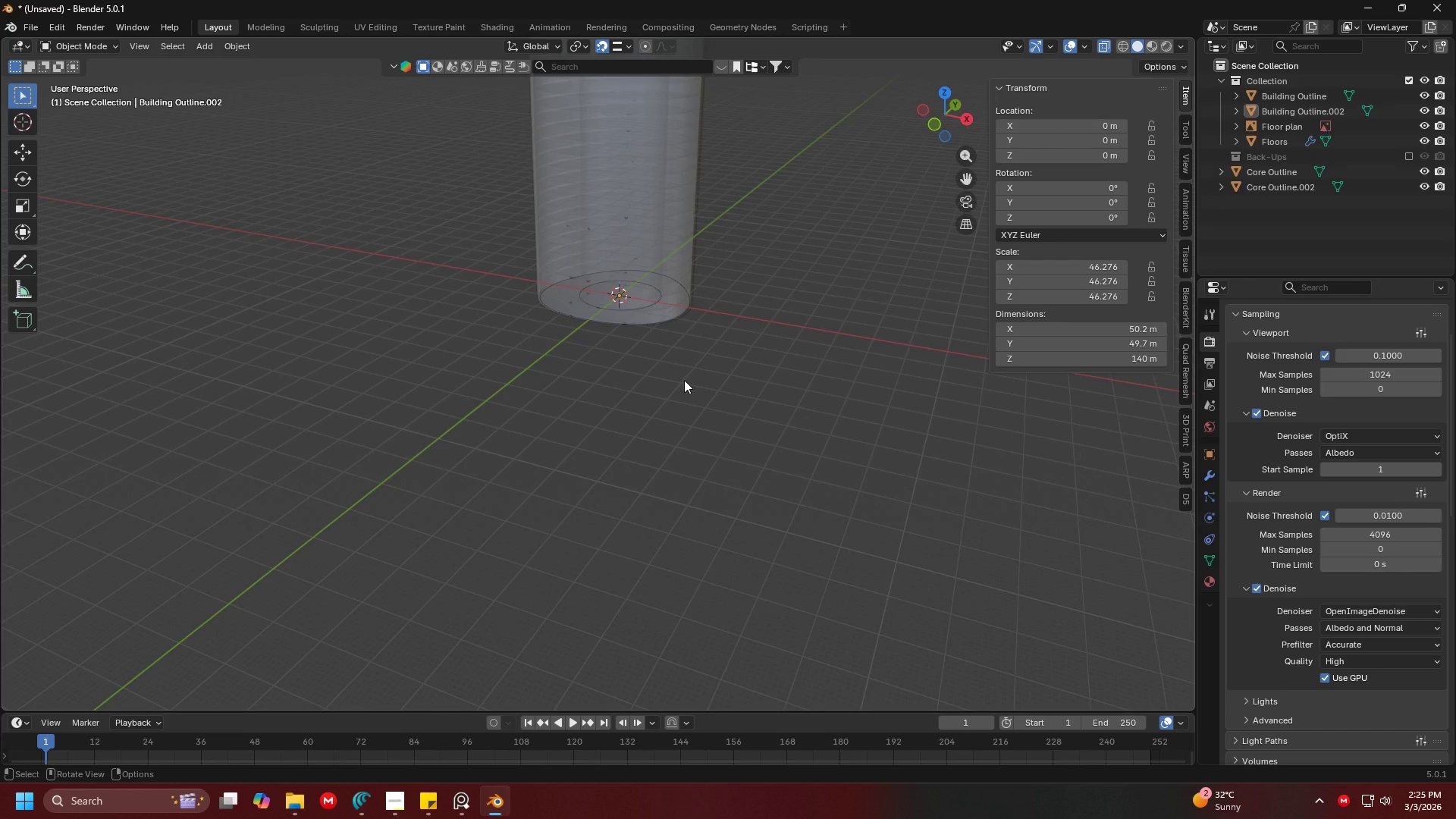 
hold_key(key=ShiftLeft, duration=2.69)
 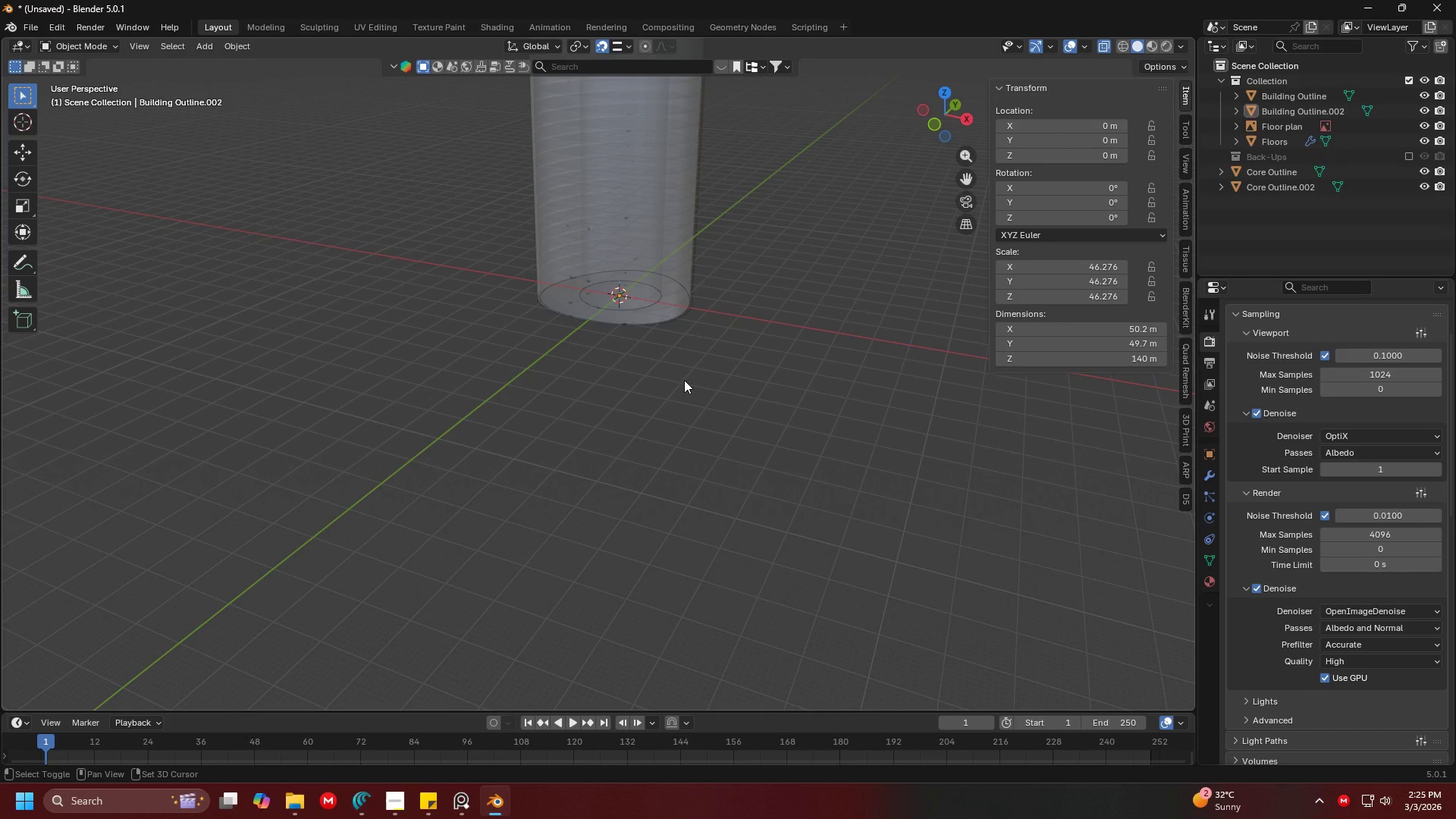 
hold_key(key=ShiftLeft, duration=1.52)
 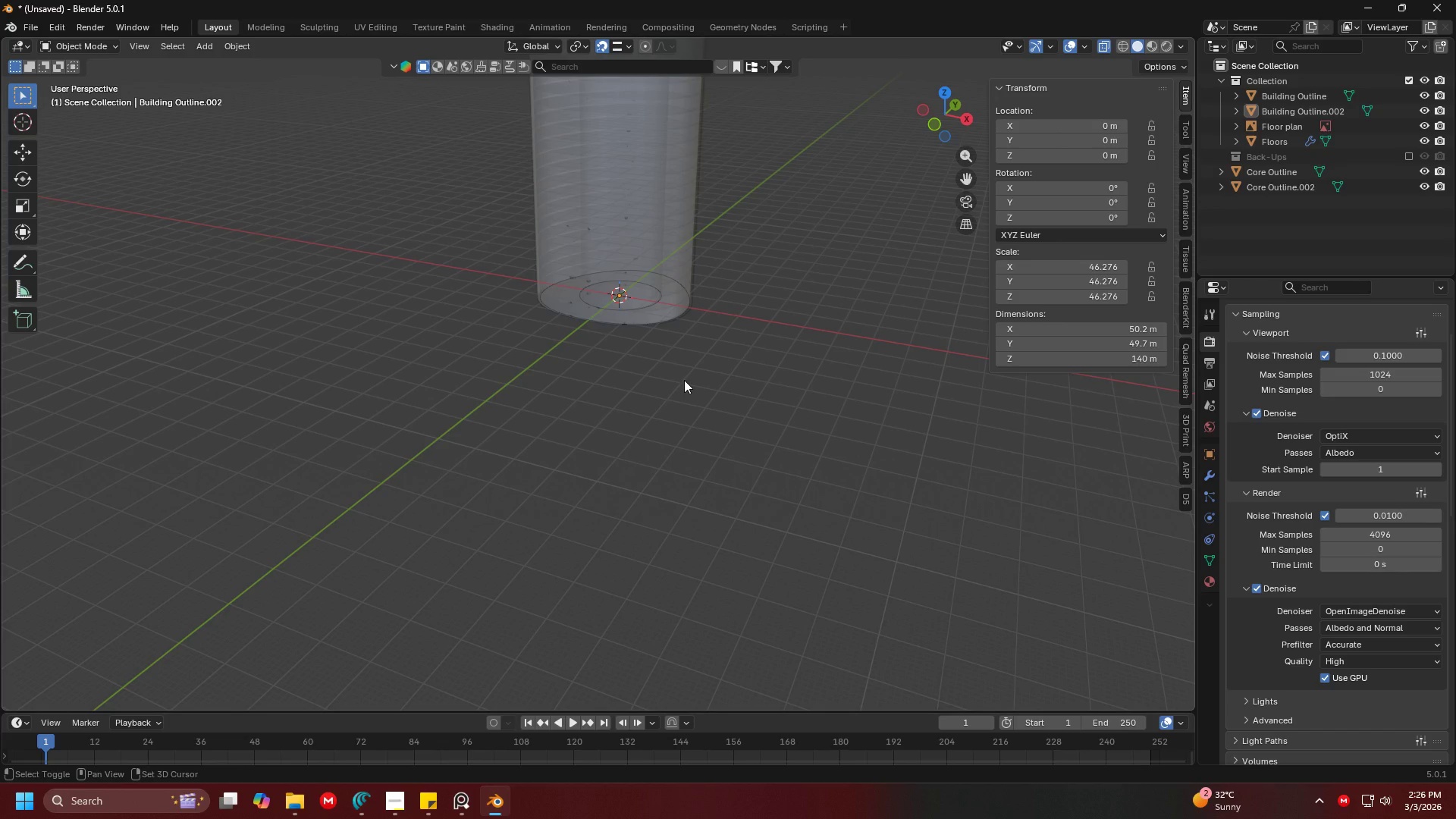 
hold_key(key=ShiftLeft, duration=1.5)
 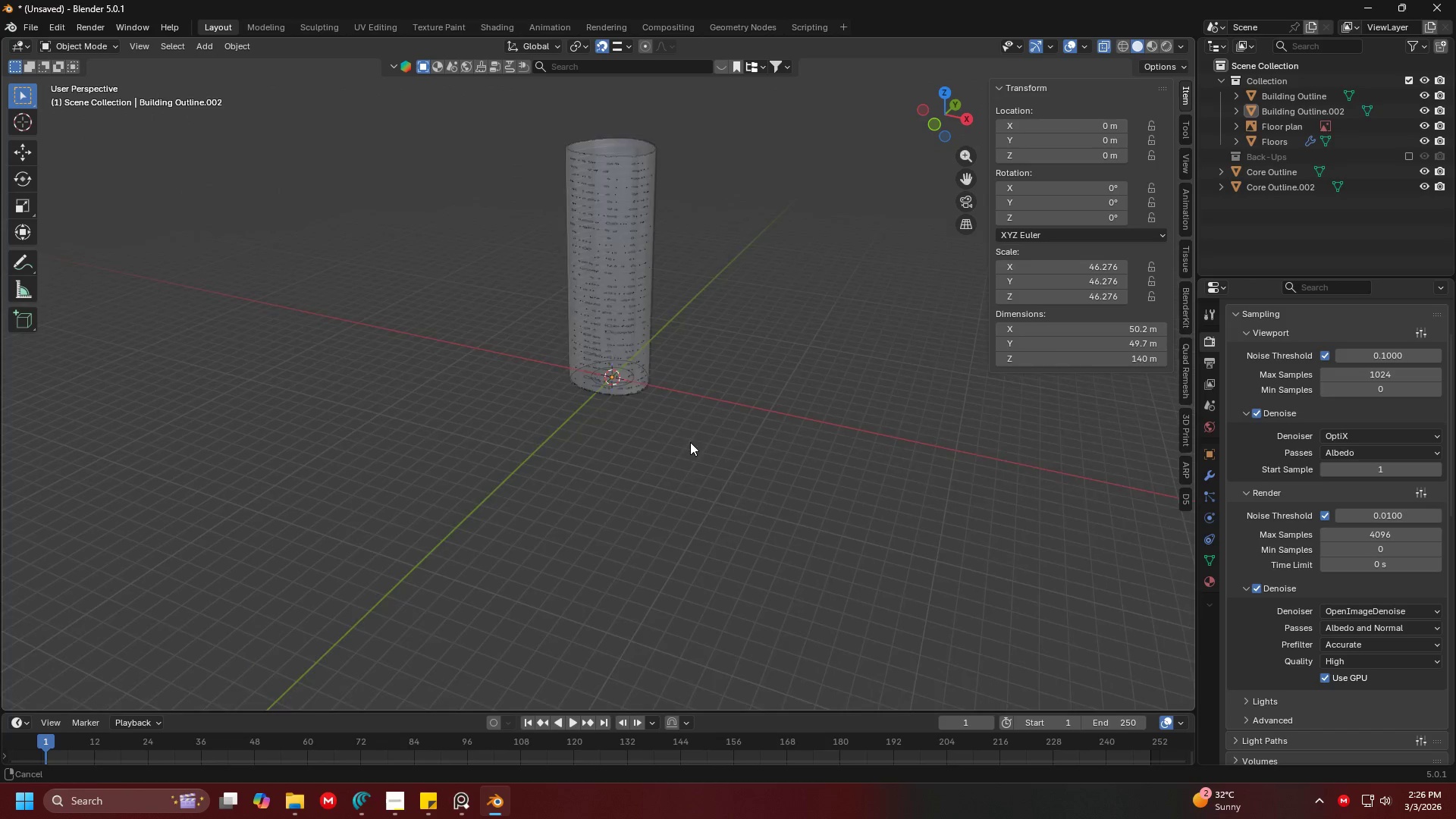 
key(Shift+ShiftLeft)
 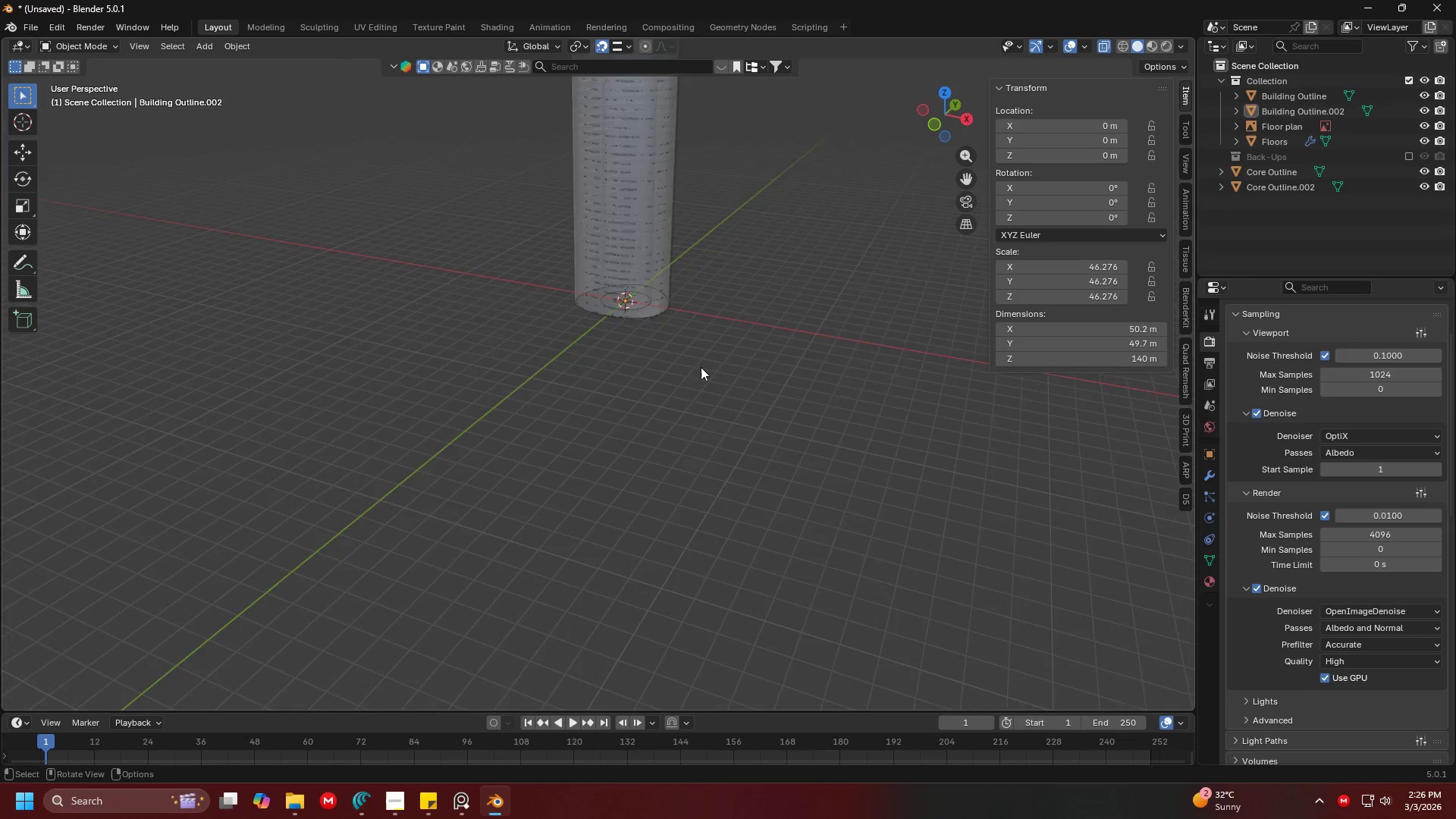 
key(Shift+ShiftLeft)
 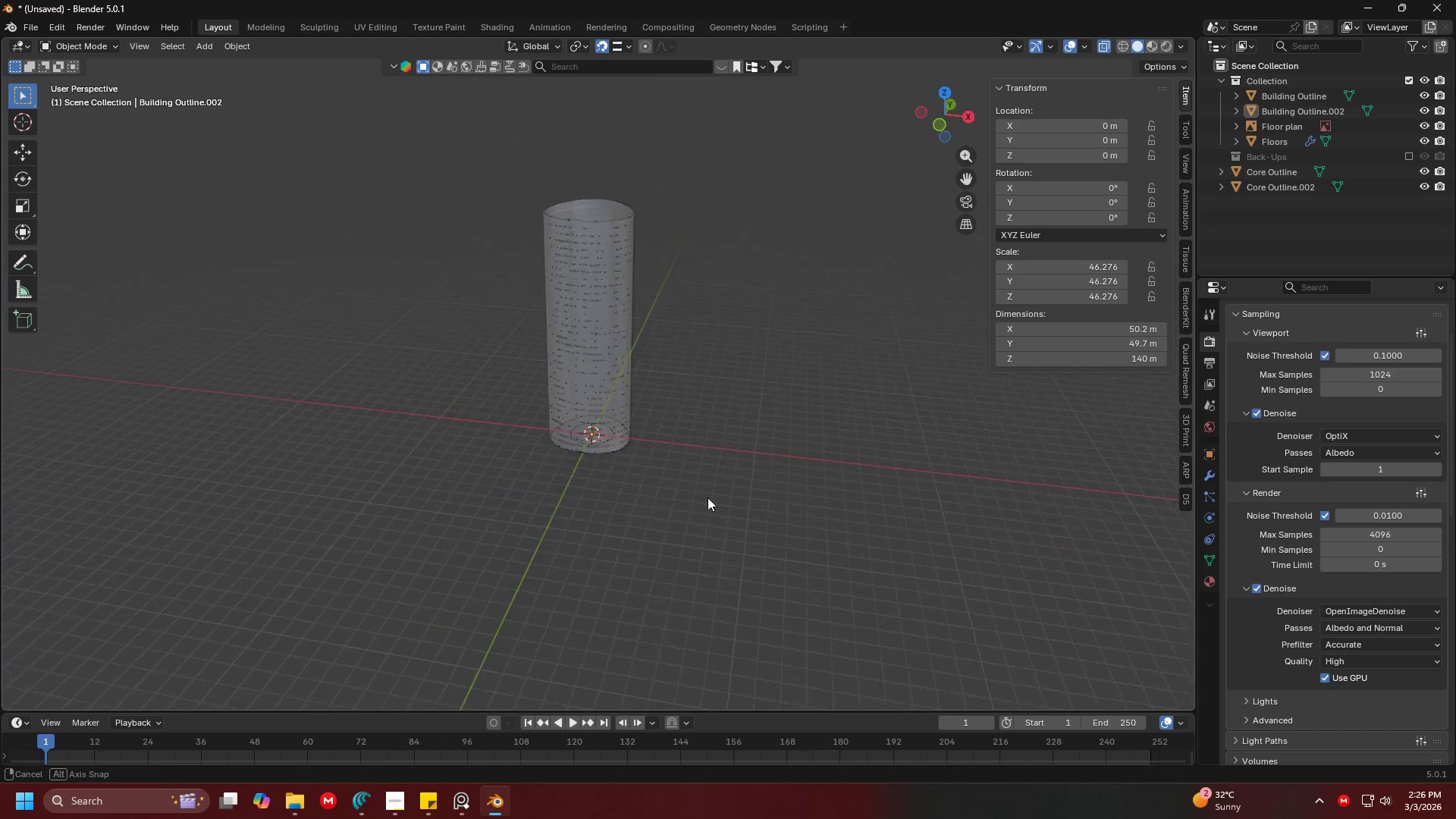 
scroll: coordinate [701, 367], scroll_direction: down, amount: 10.0
 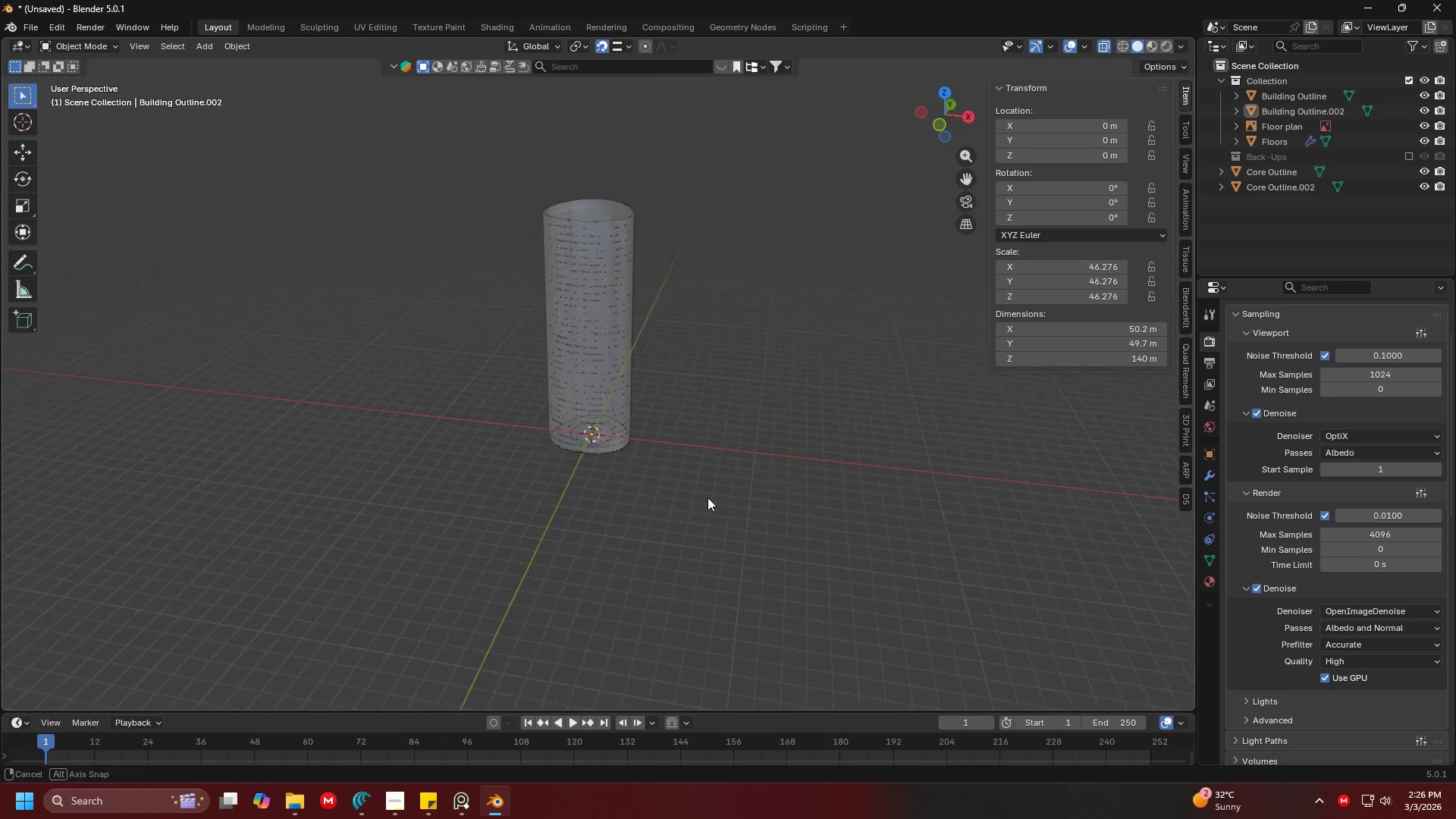 
key(Shift+ShiftLeft)
 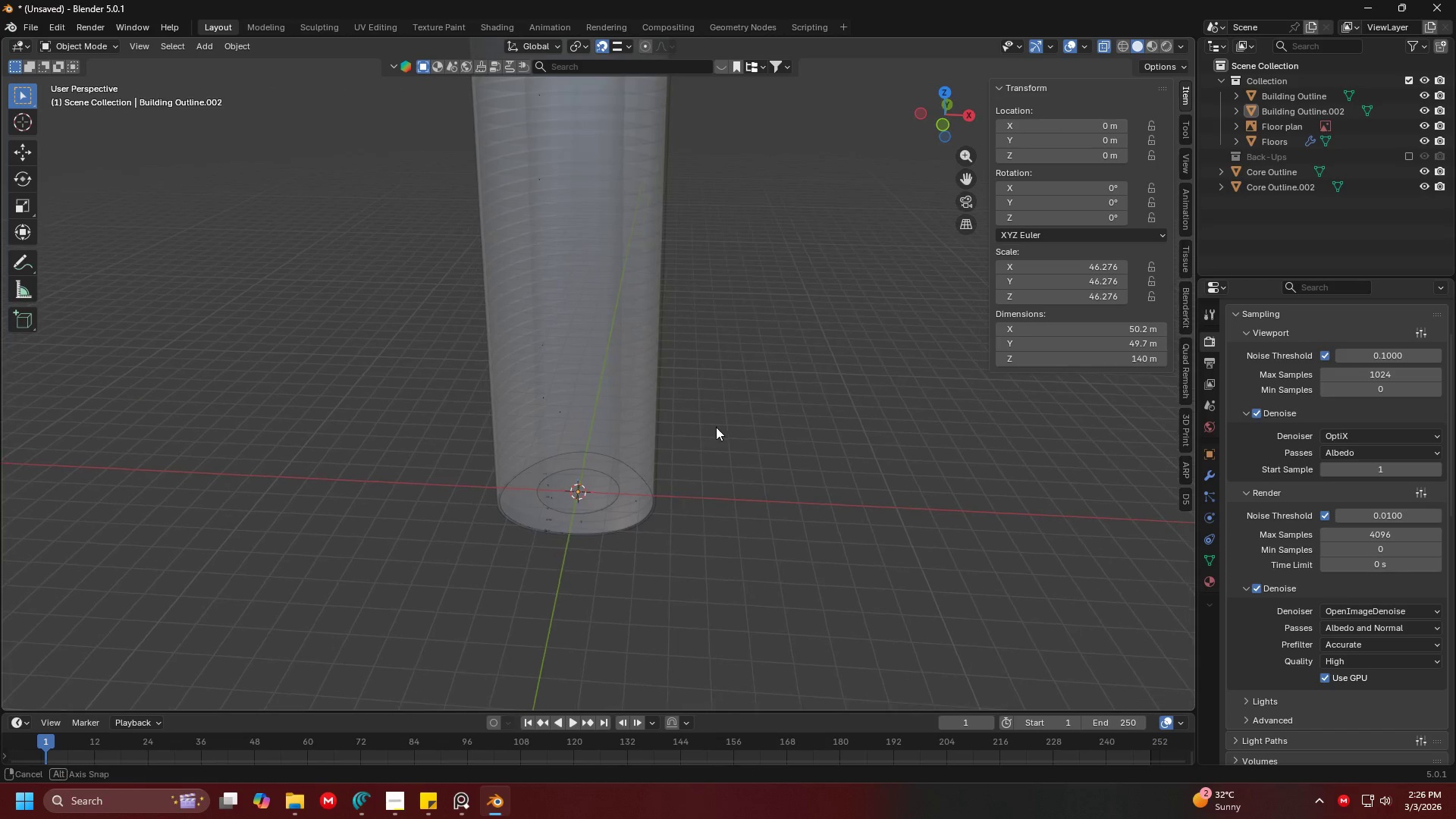 
scroll: coordinate [716, 477], scroll_direction: up, amount: 4.0
 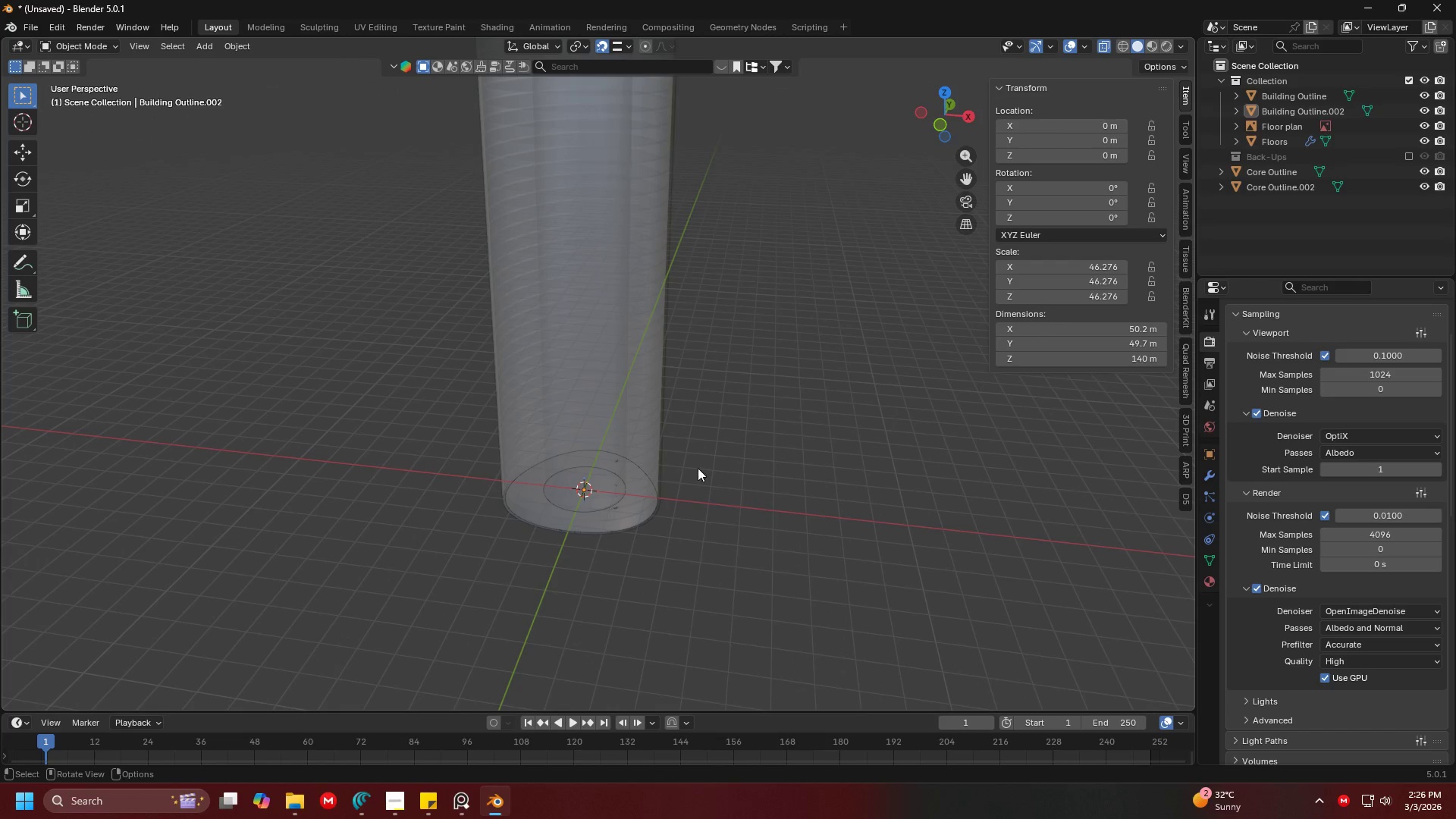 
key(Control+S)
 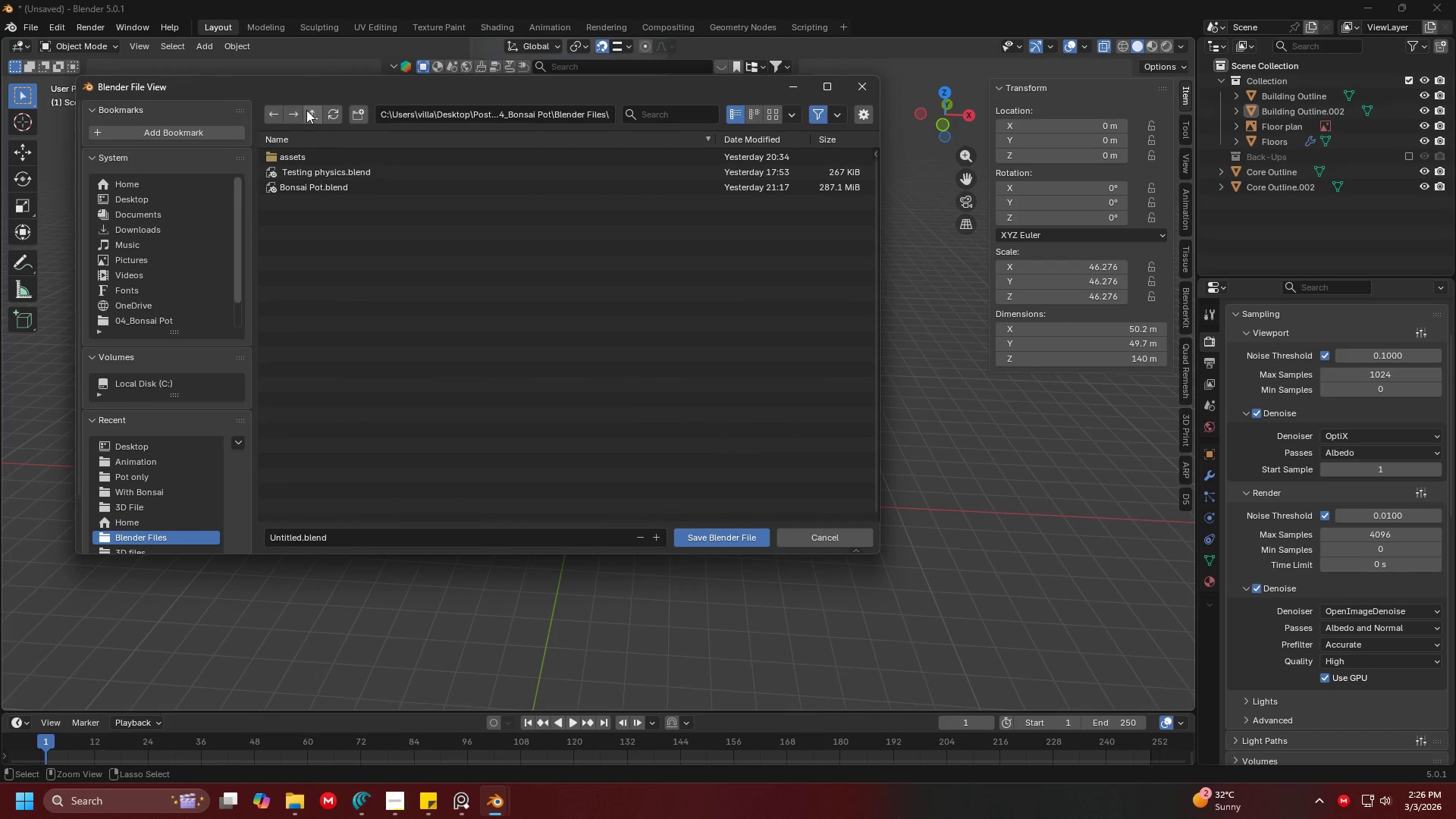 
left_click([306, 110])
 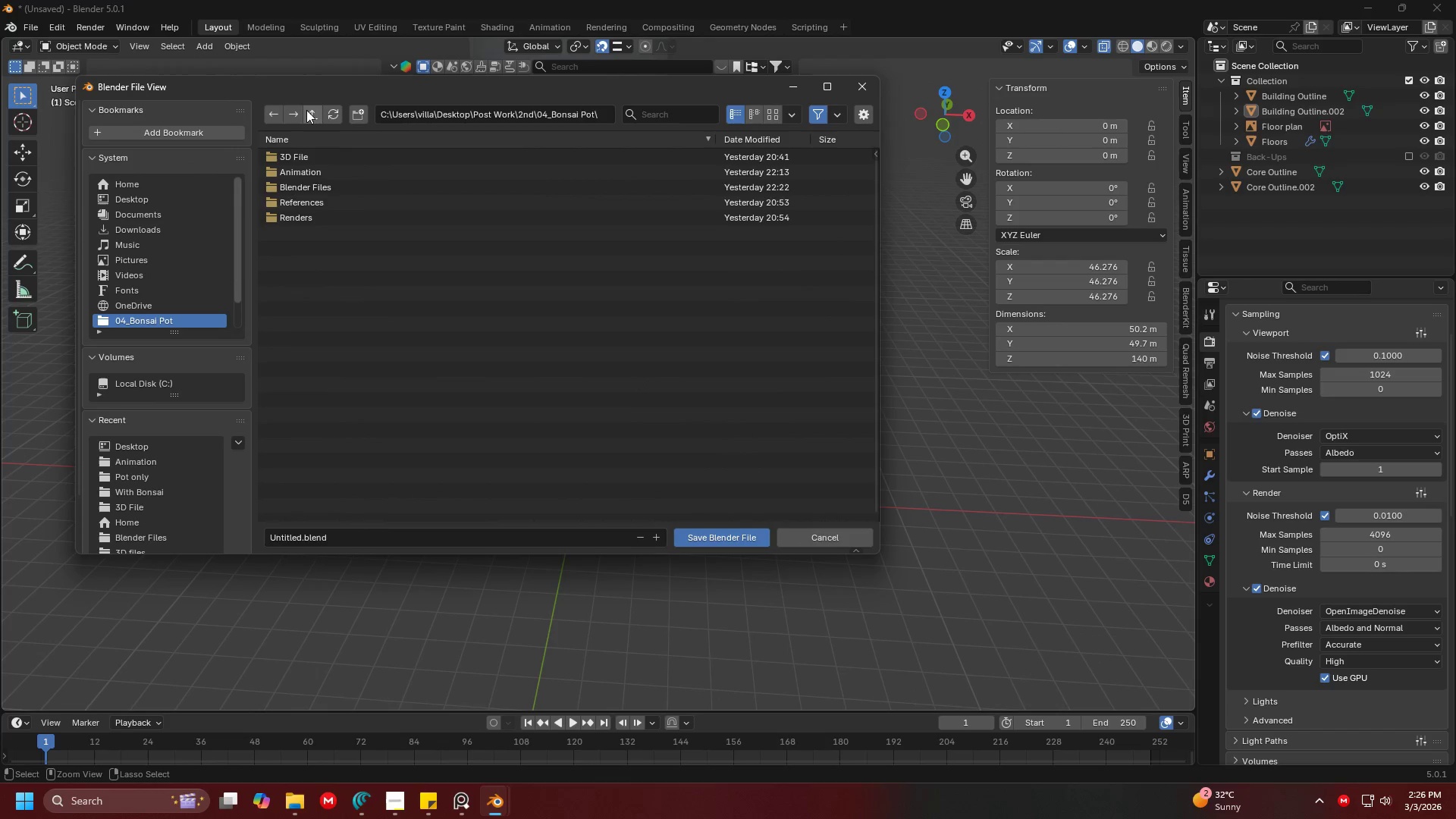 
left_click([306, 110])
 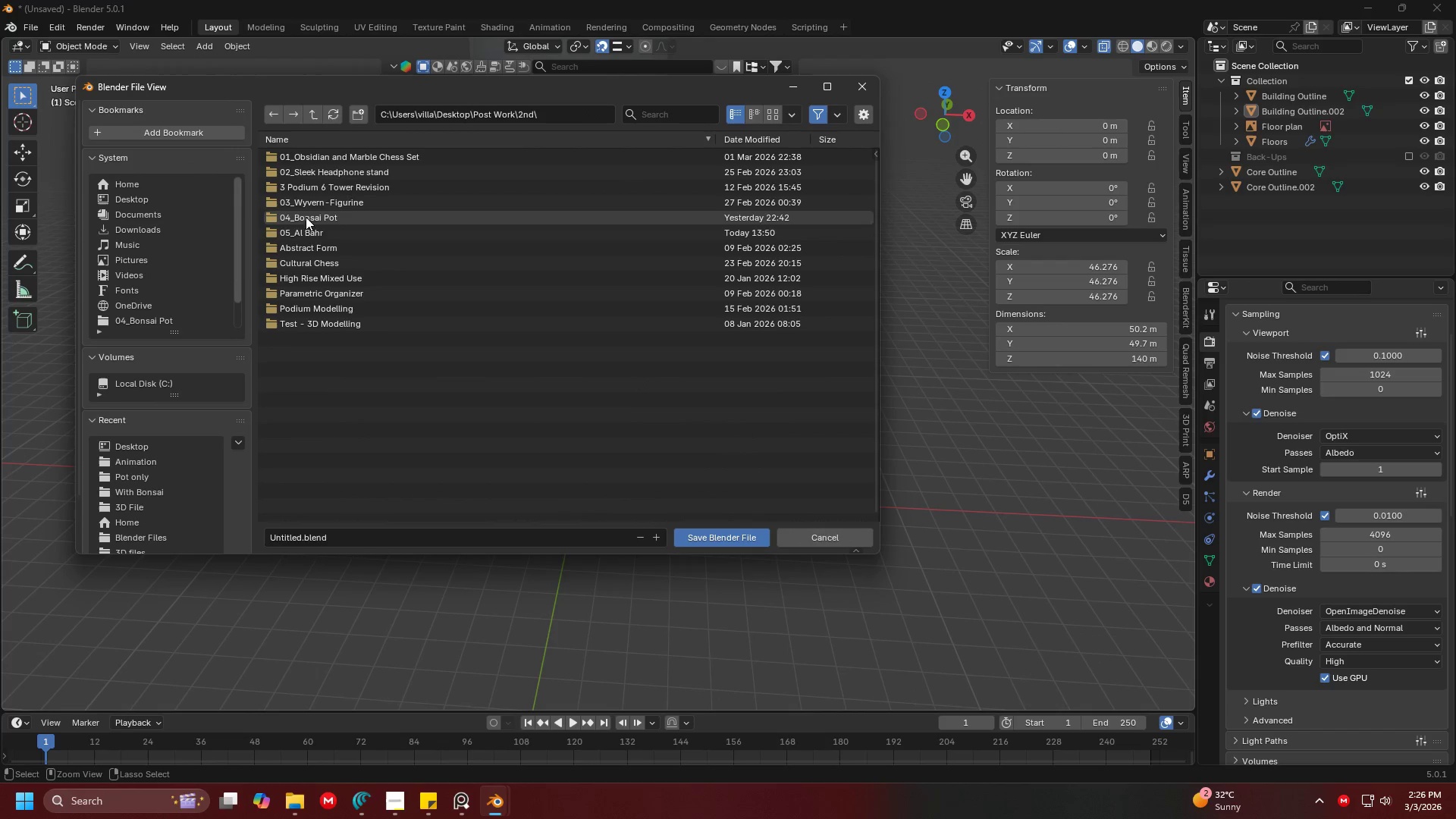 
double_click([306, 228])
 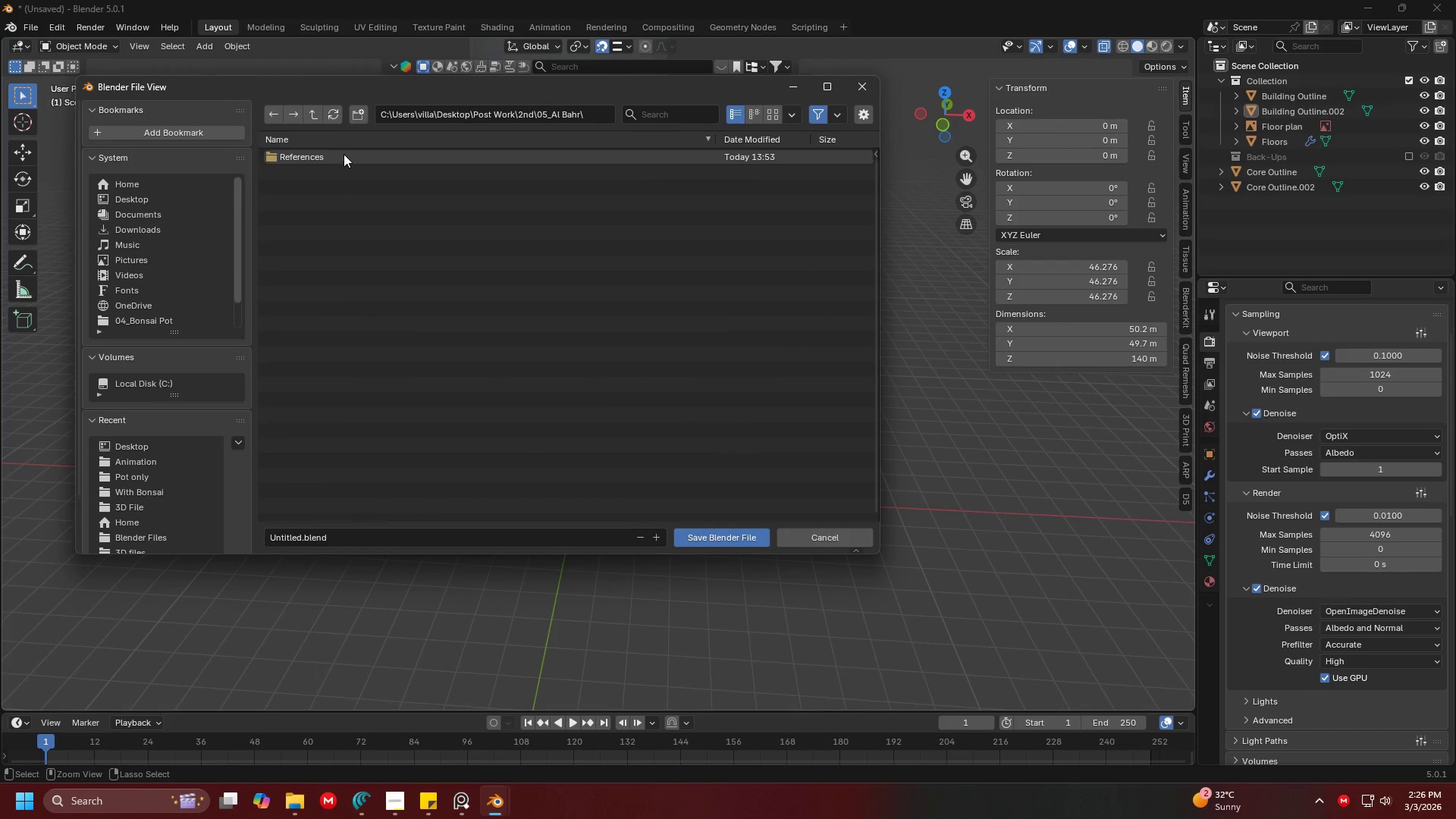 
left_click([343, 234])
 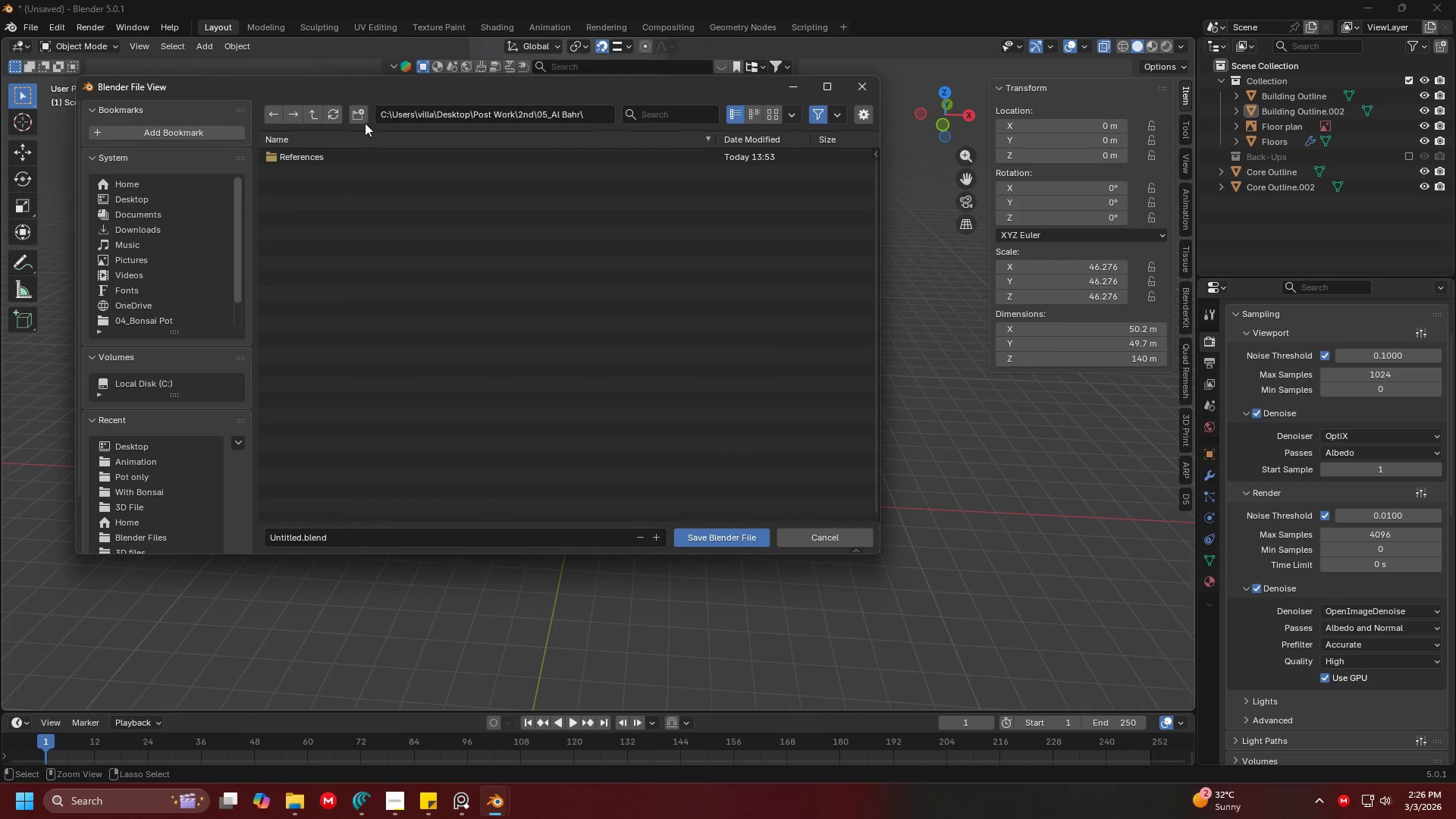 
left_click([364, 118])
 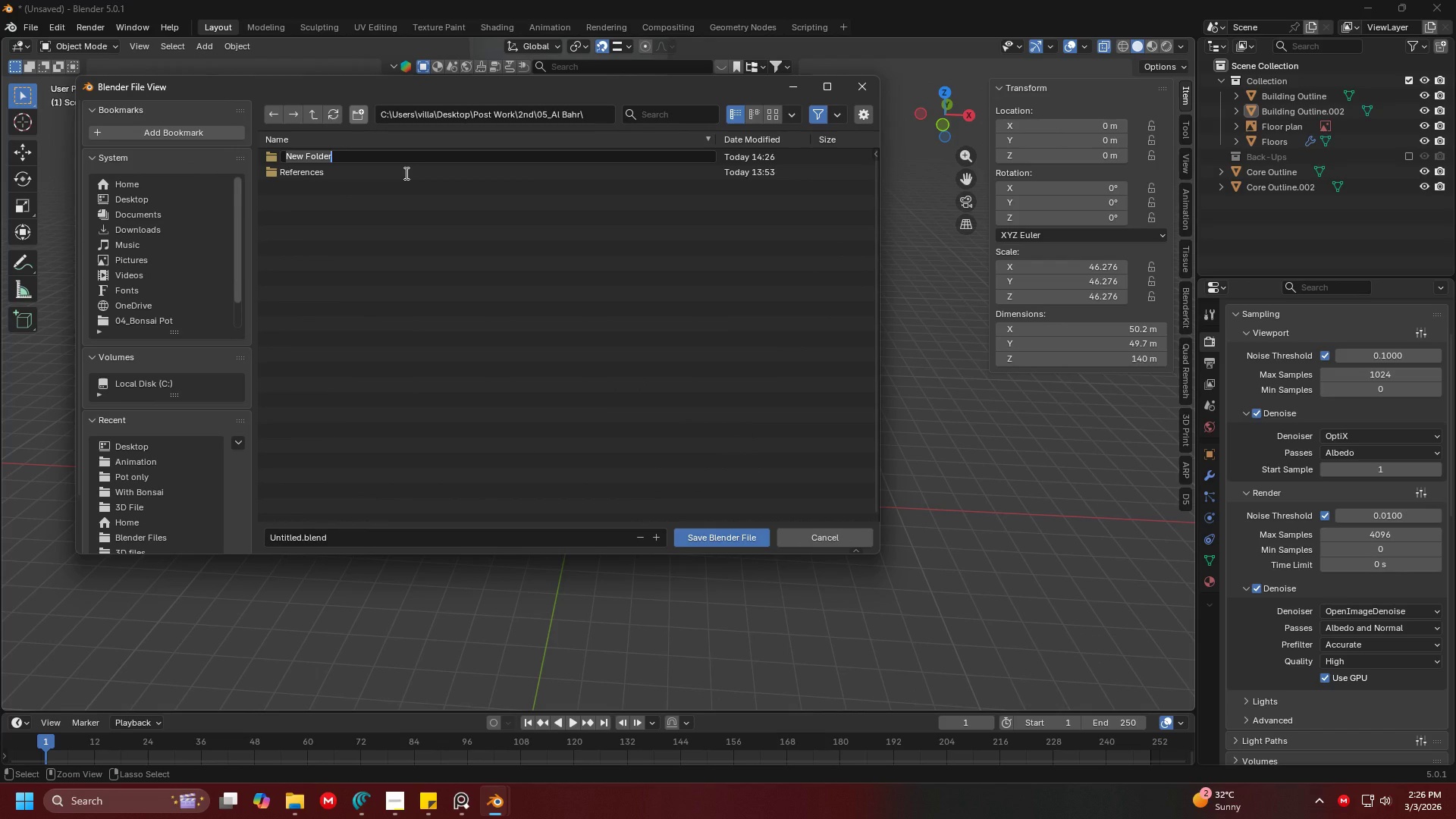 
type(Blender Files)
 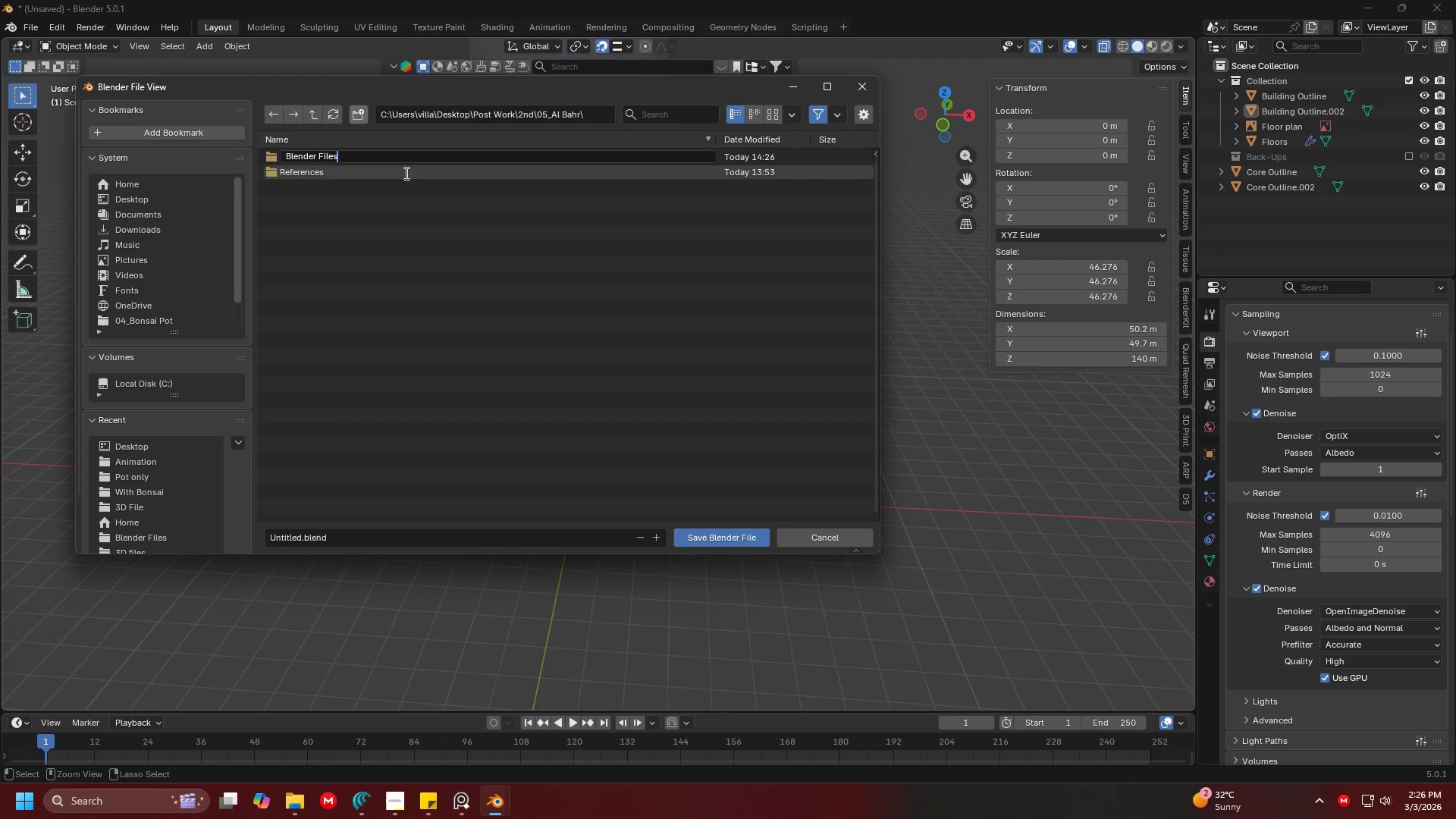 
key(Enter)
 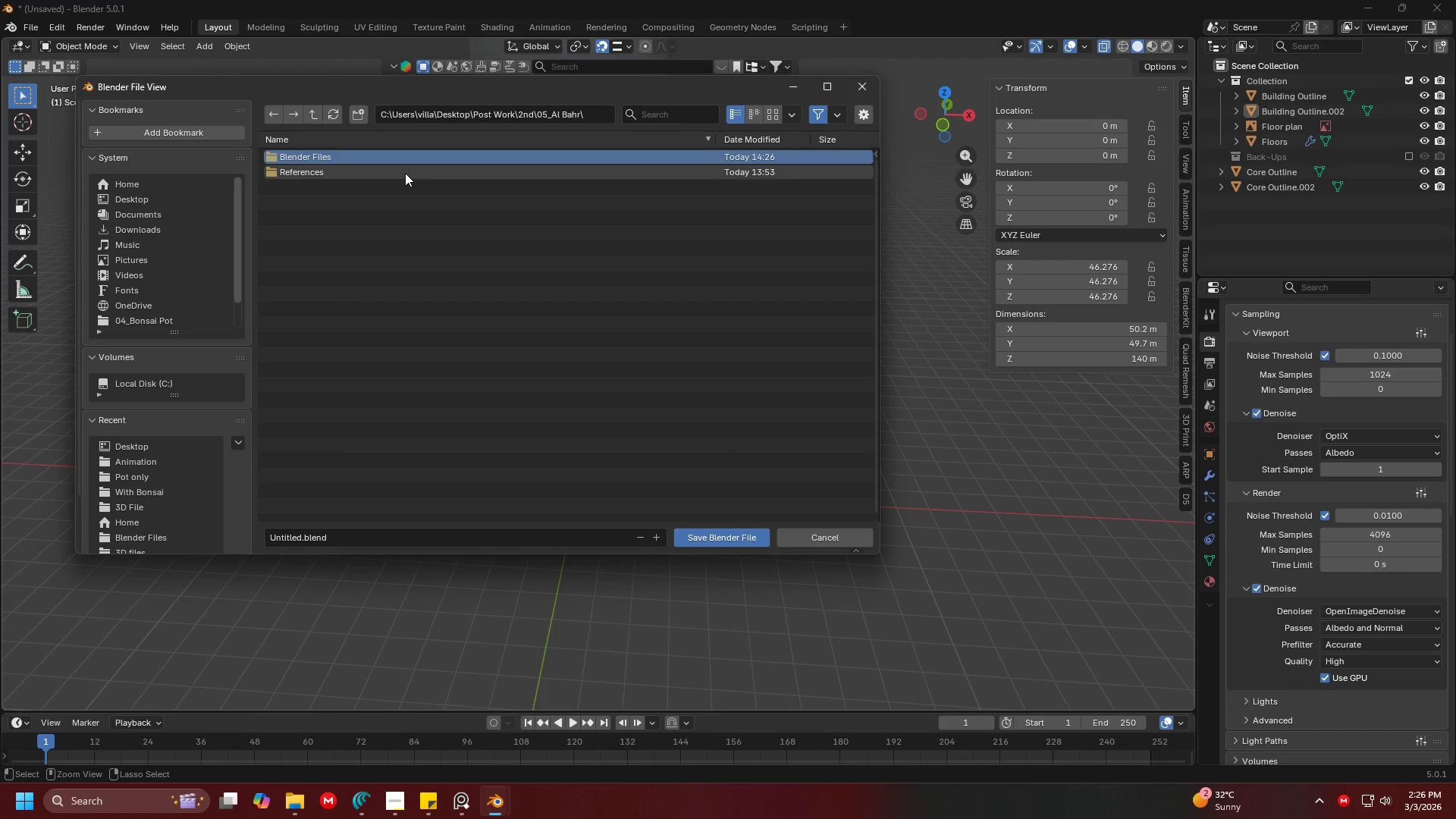 
key(Enter)
 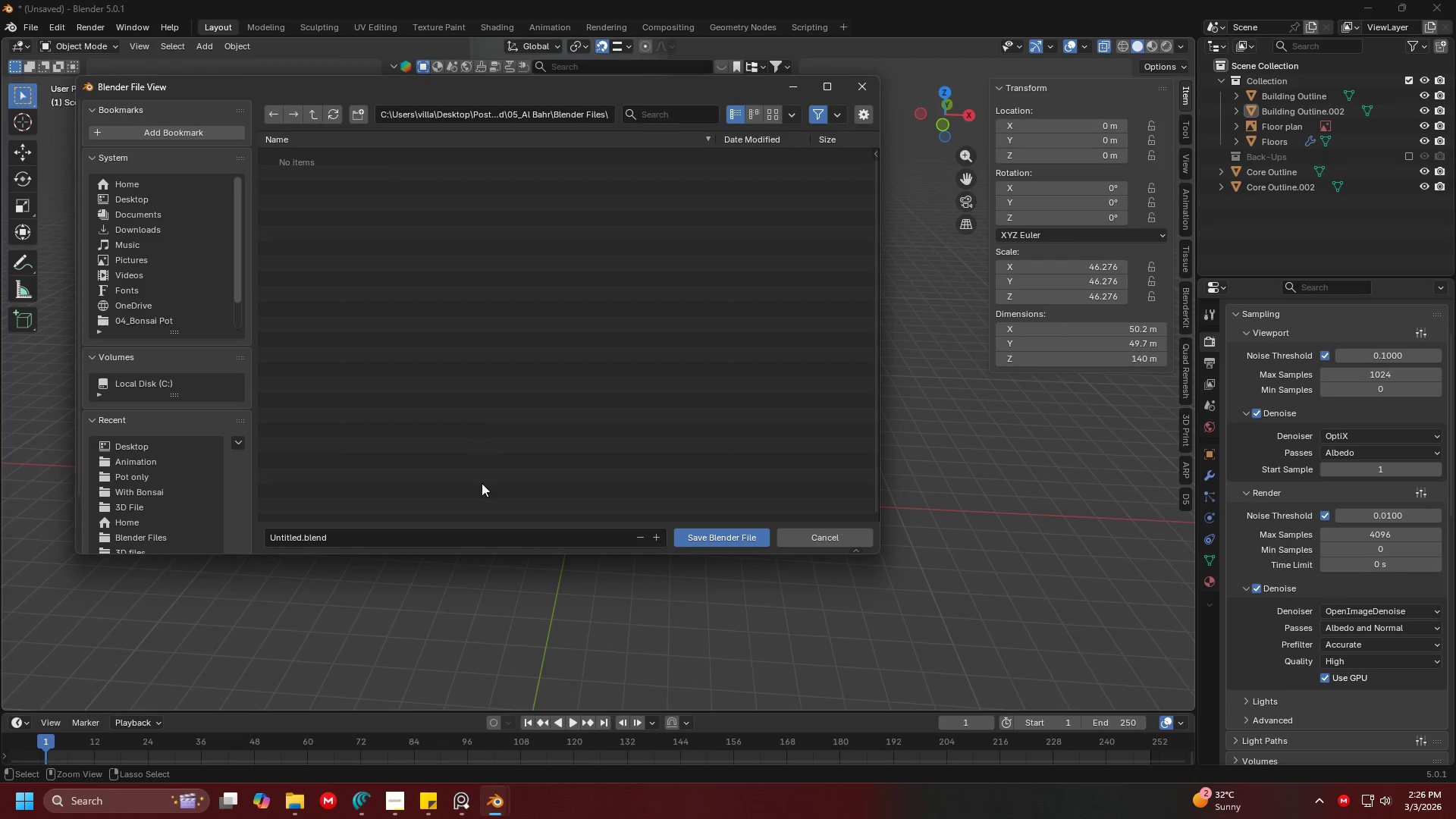 
left_click([487, 537])
 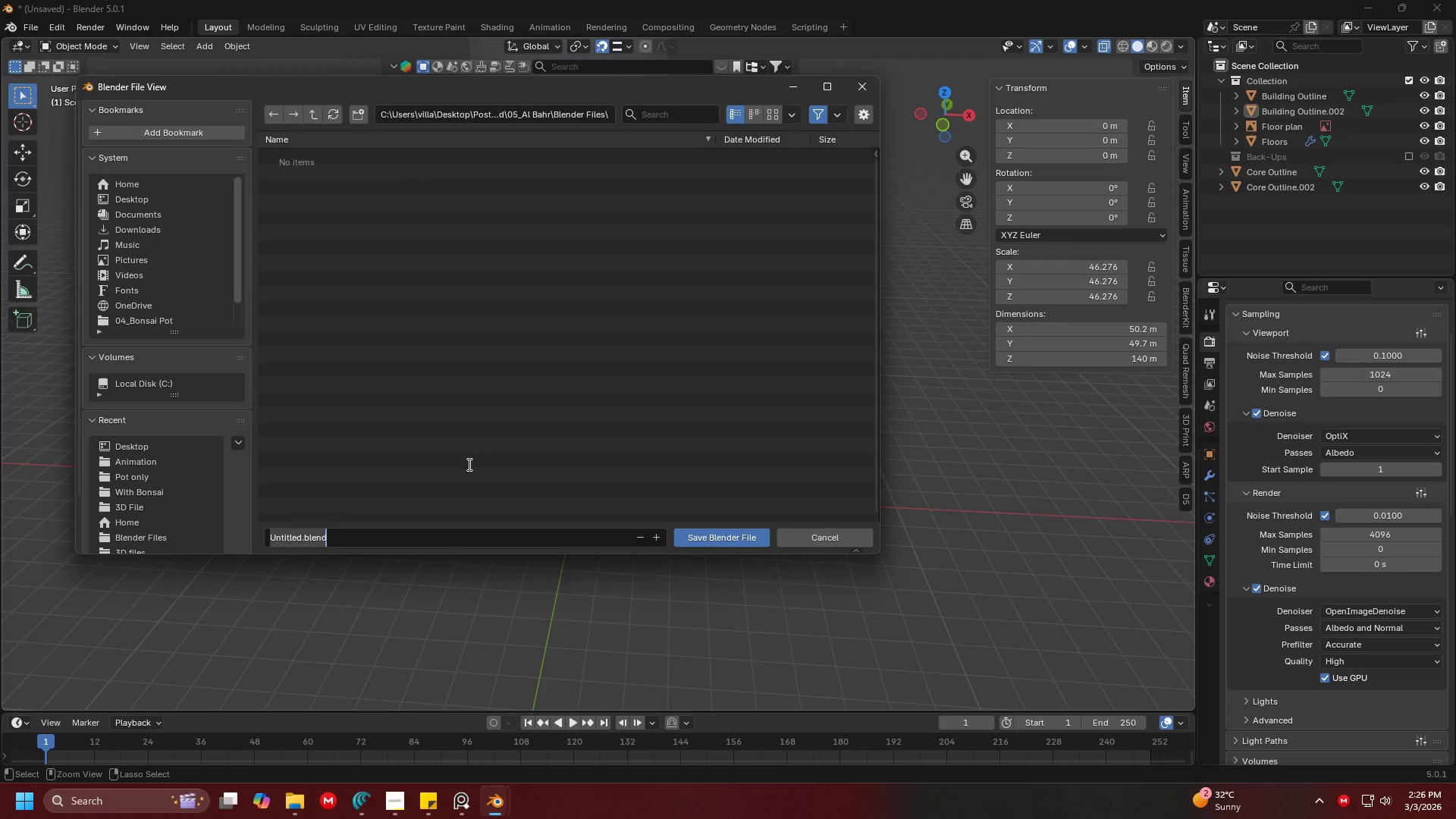 
type(Al Bahr)
 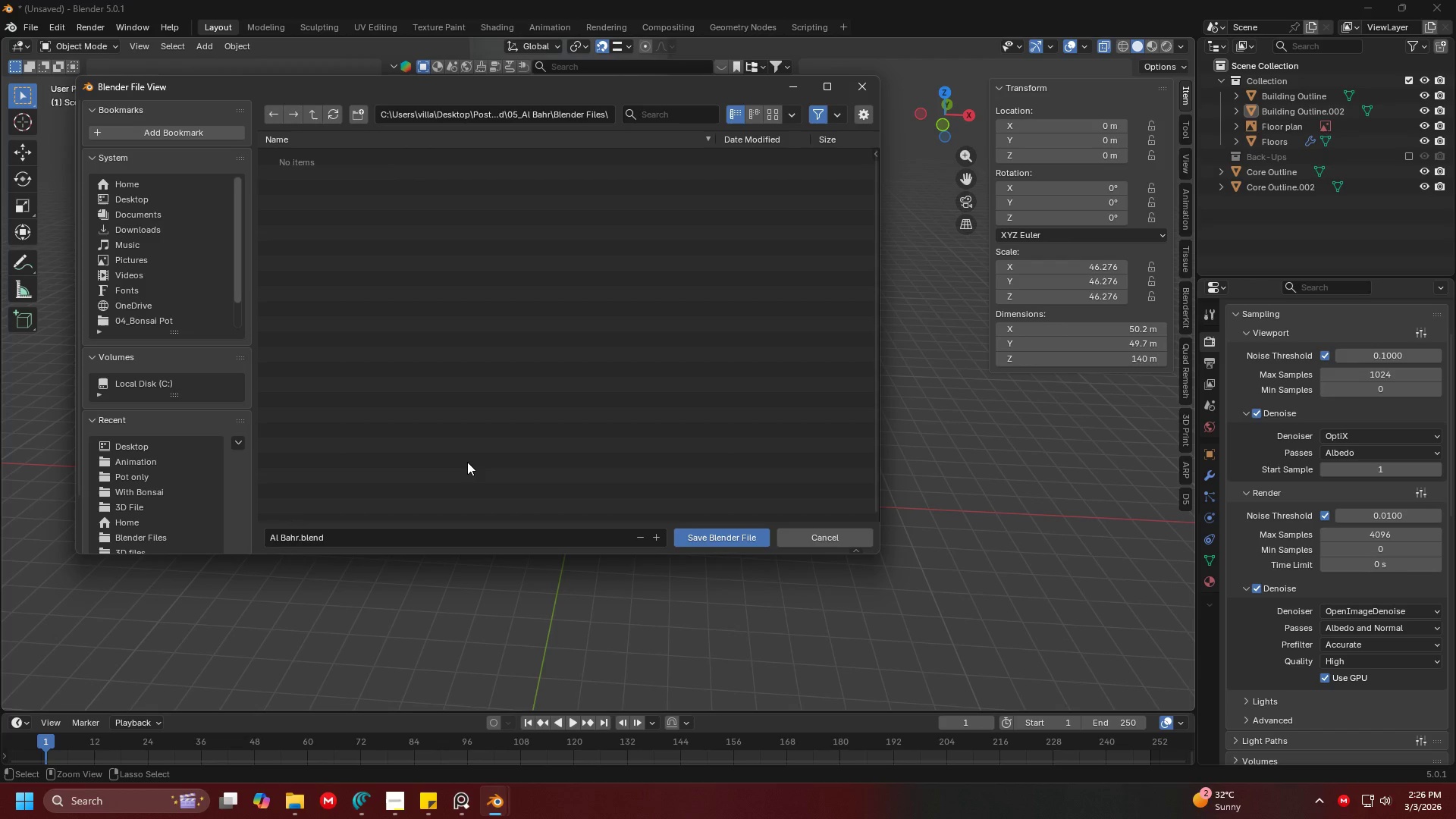 
key(Enter)
 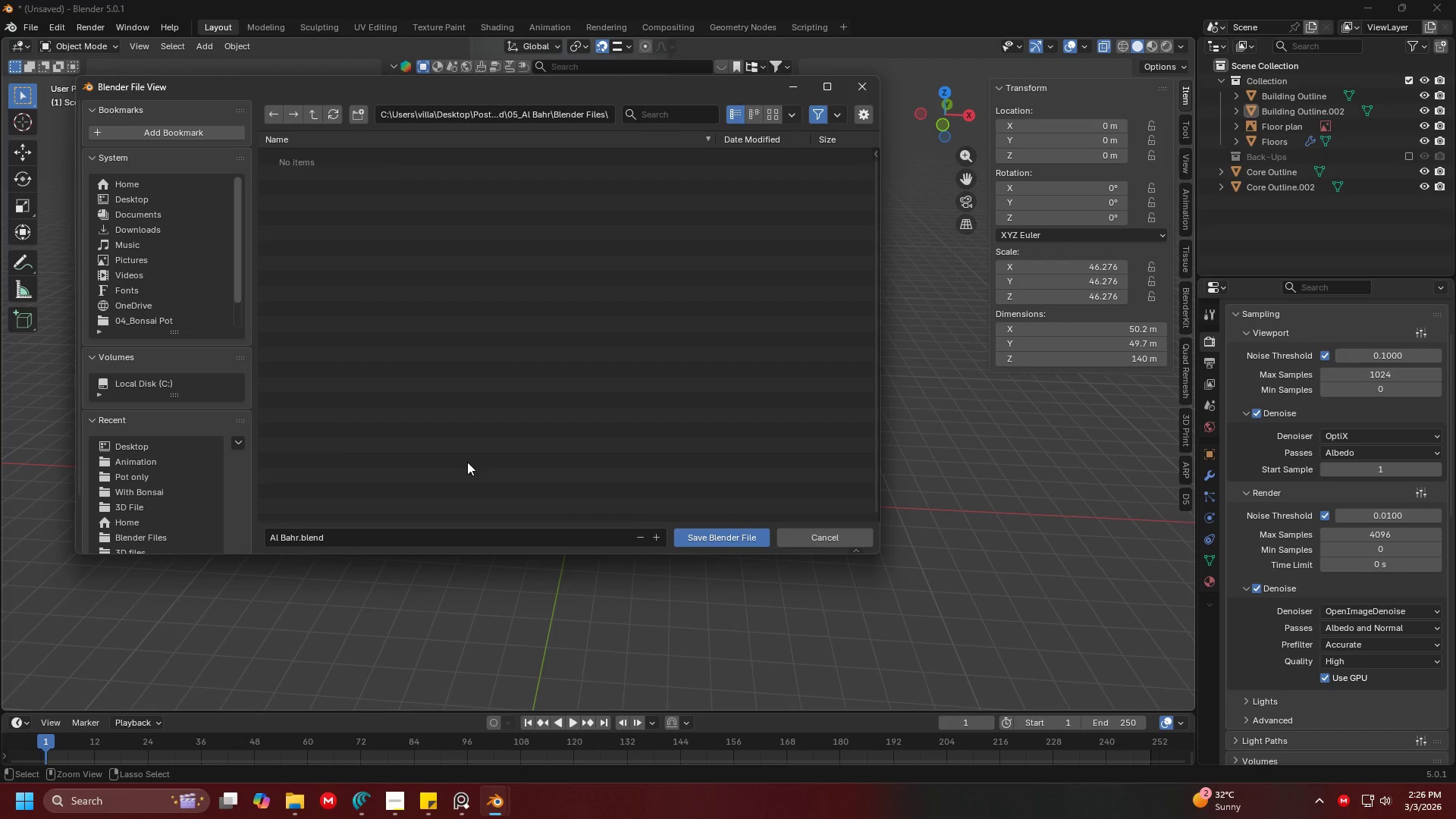 
key(Enter)
 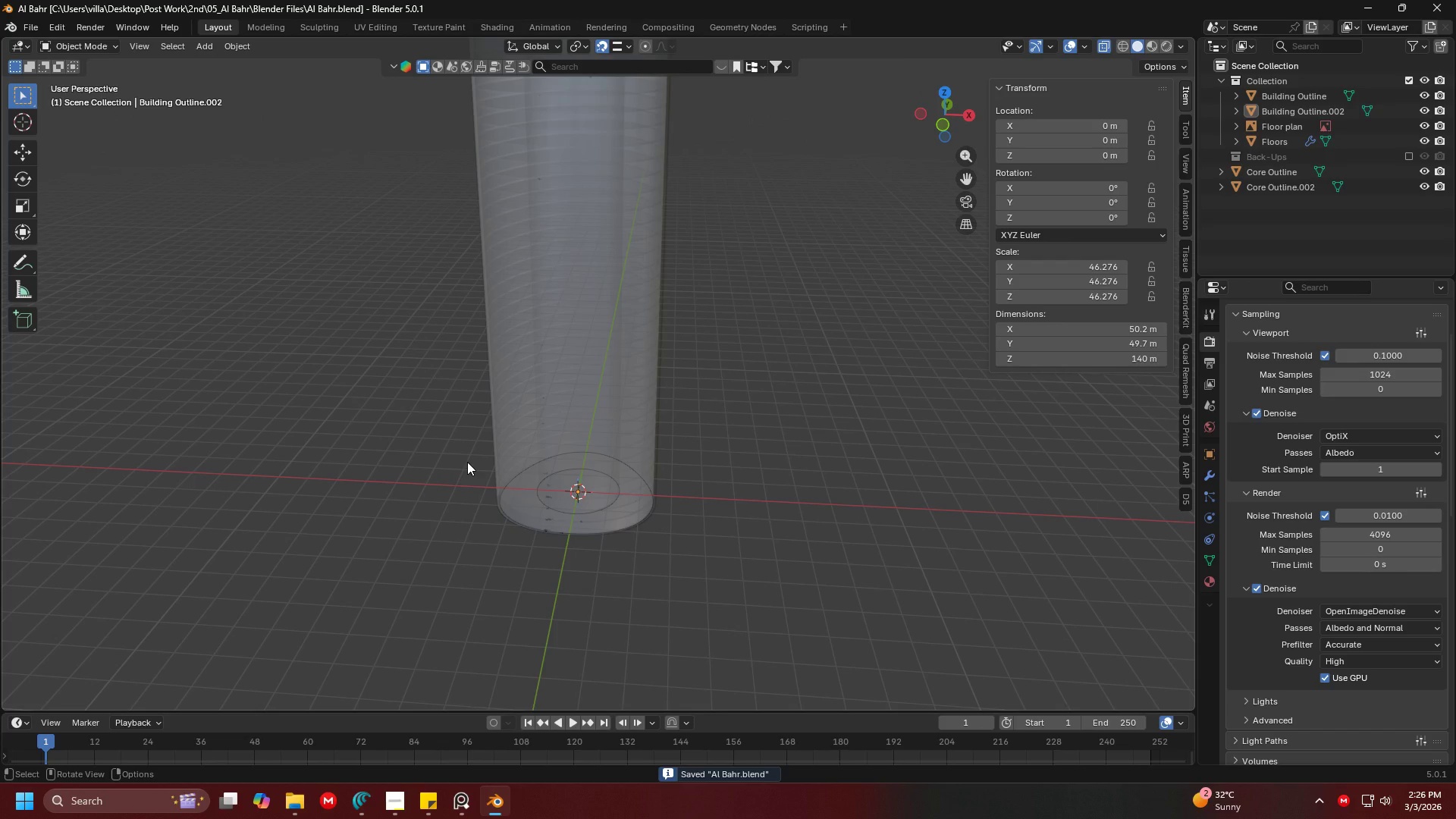 
wait(5.39)
 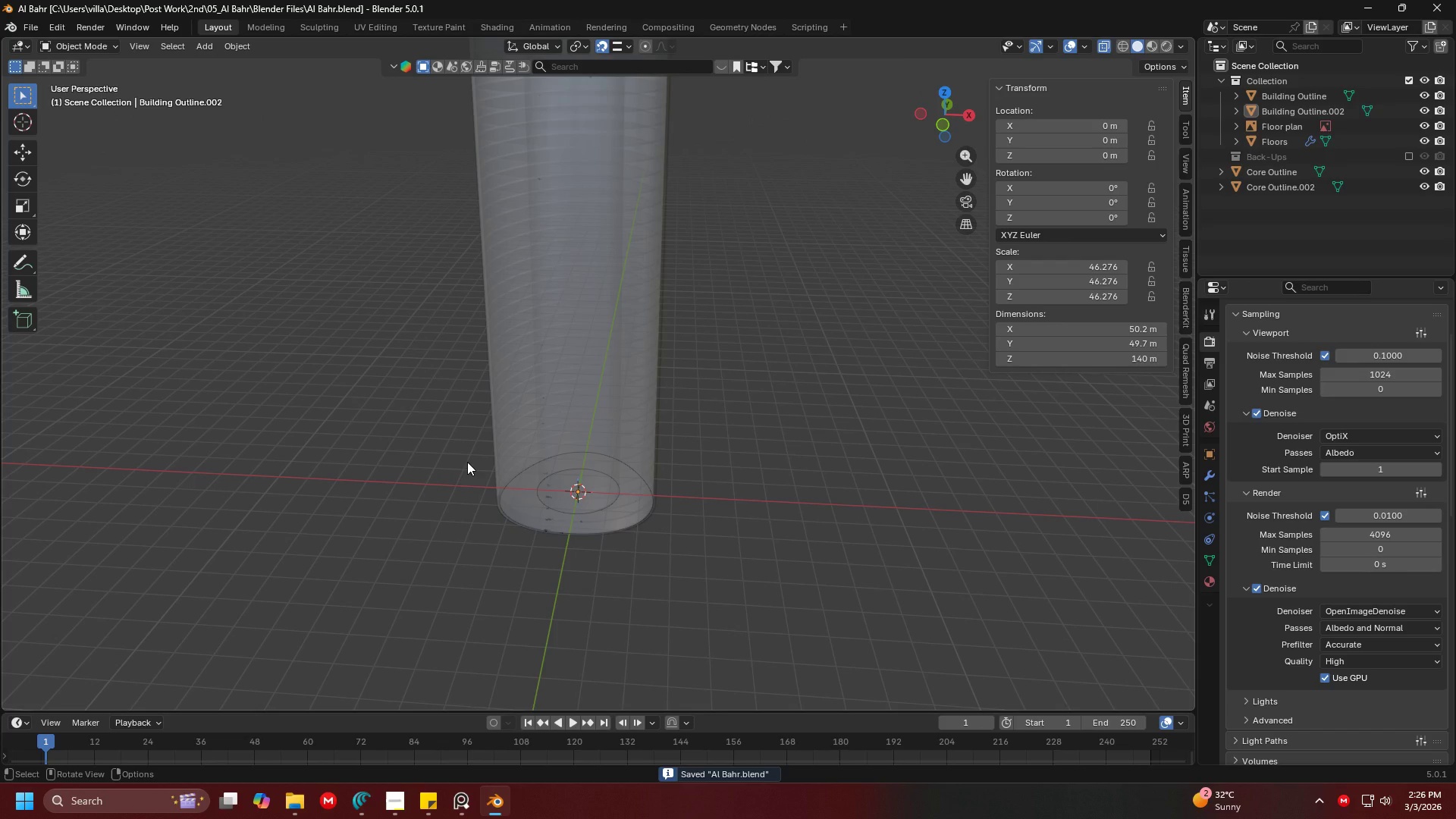 
scroll: coordinate [467, 462], scroll_direction: down, amount: 5.0
 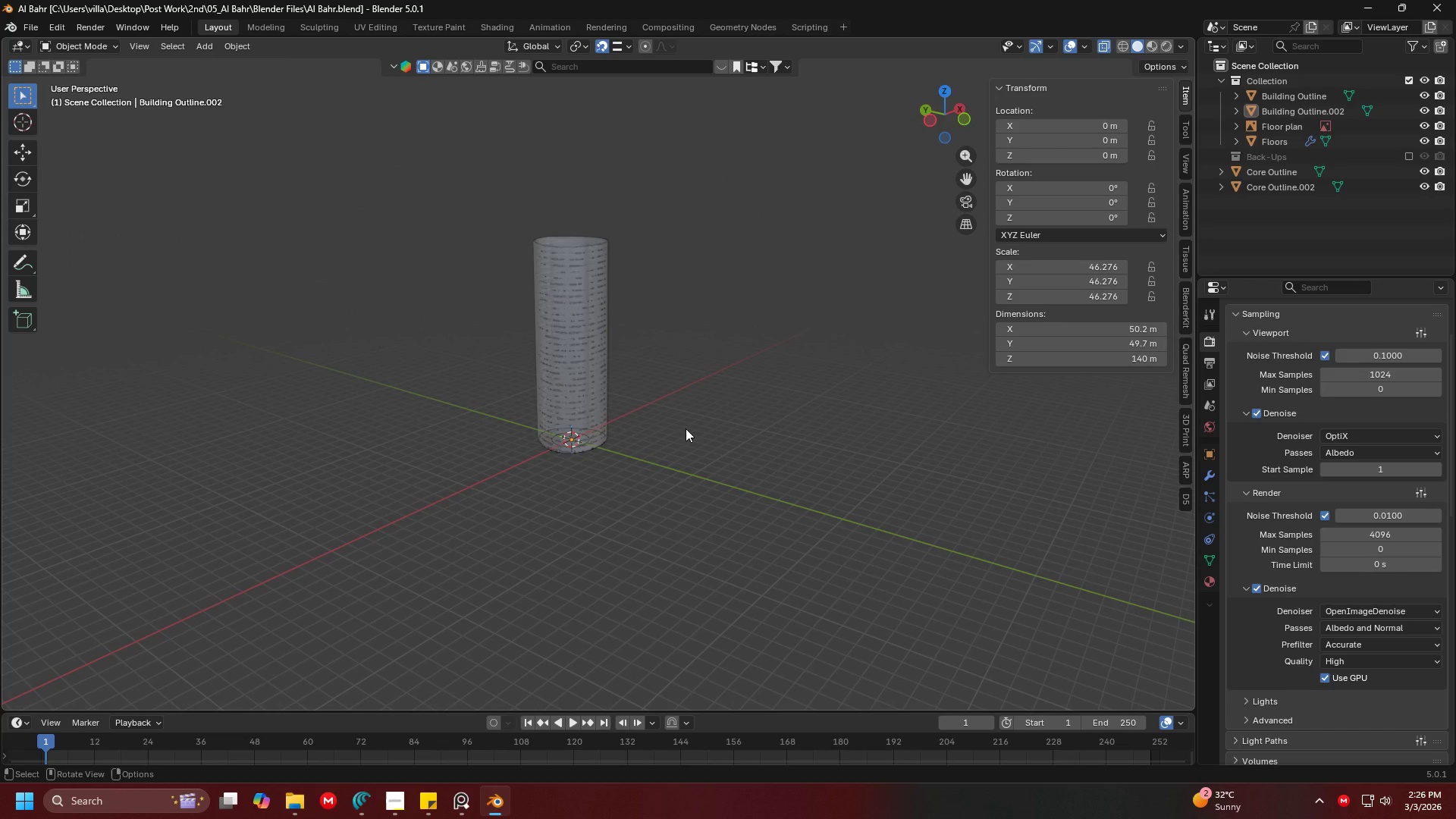 
hold_key(key=ShiftLeft, duration=0.44)
 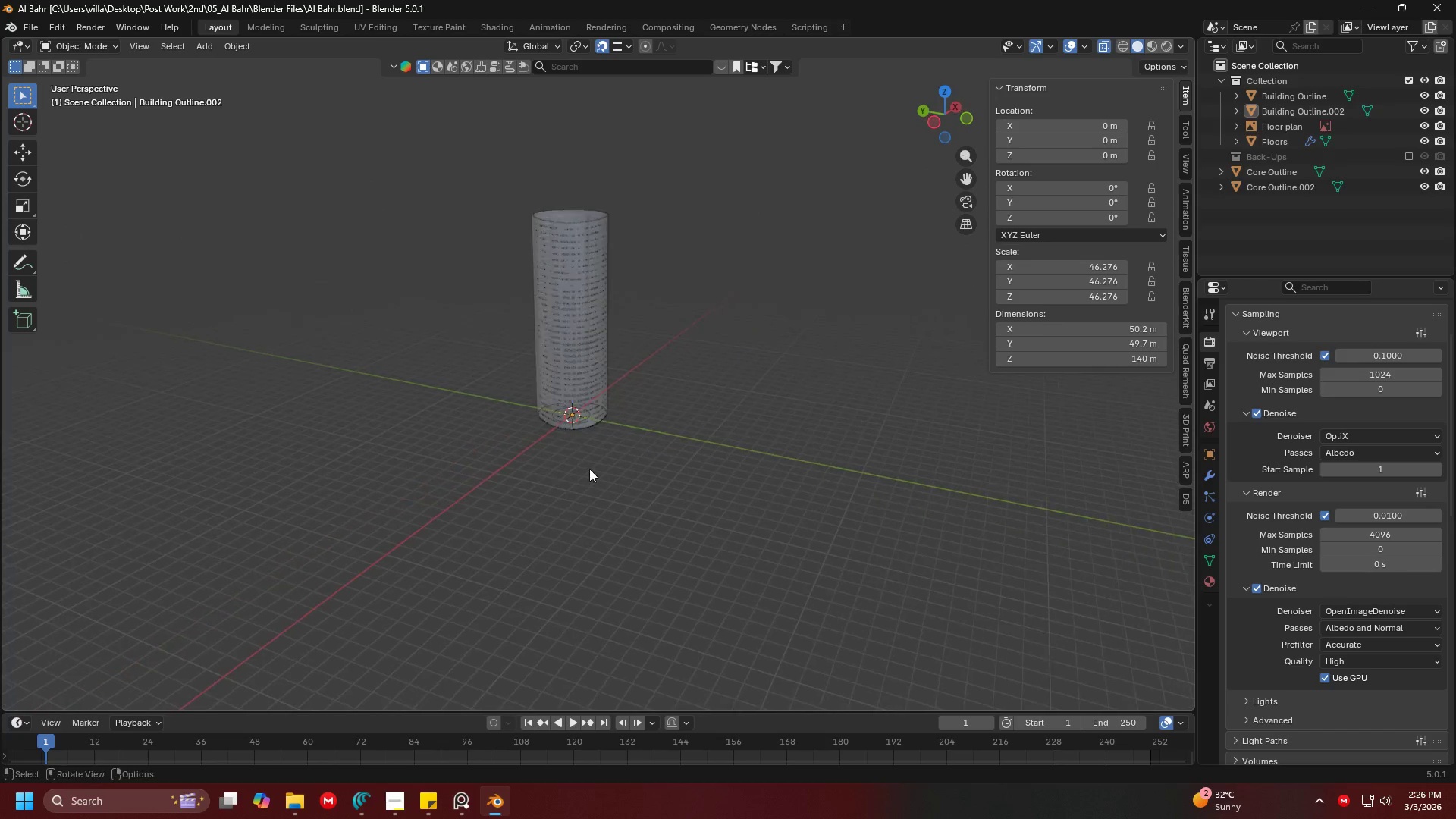 
key(Shift+ShiftLeft)
 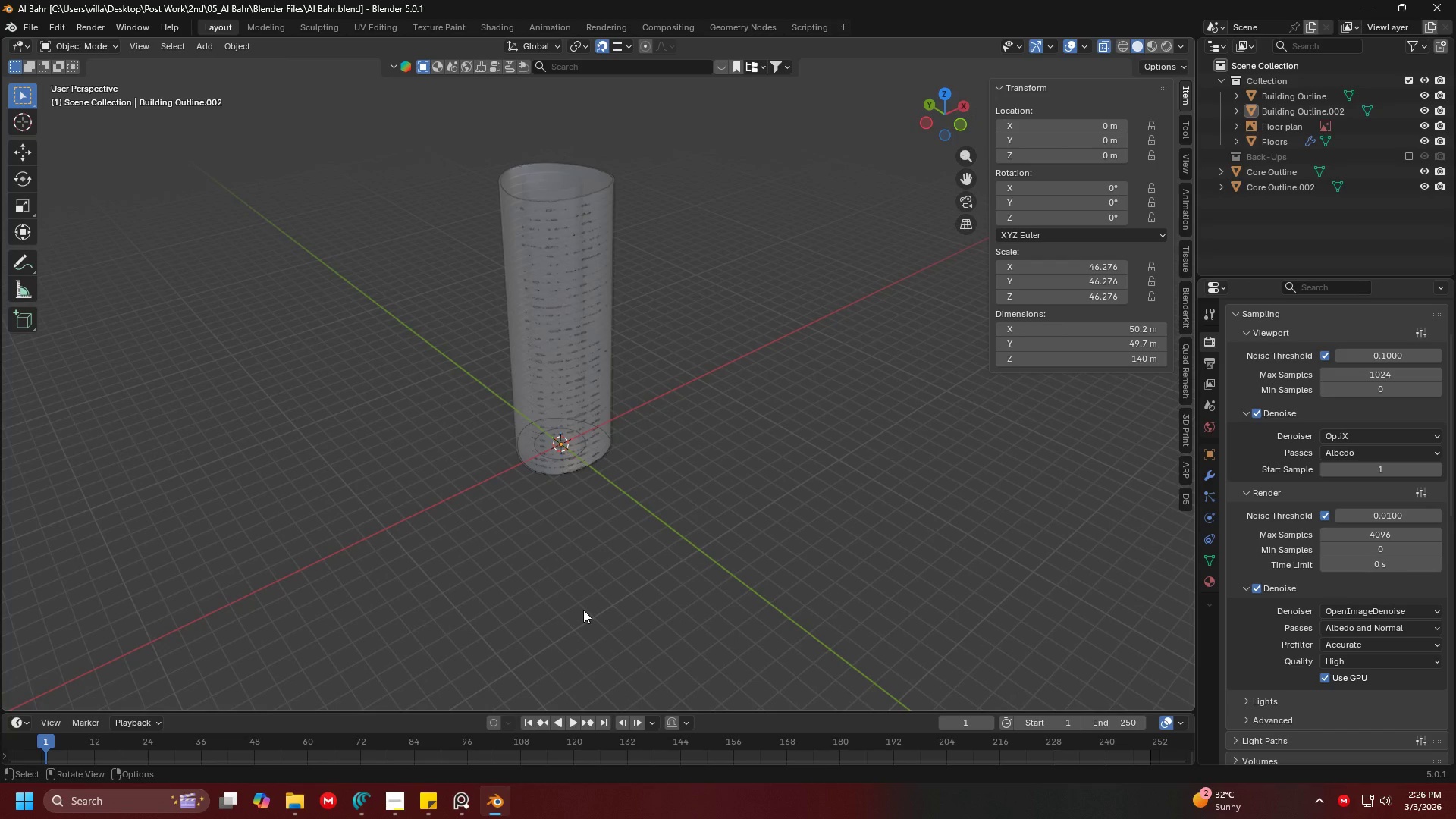 
scroll: coordinate [639, 559], scroll_direction: up, amount: 3.0
 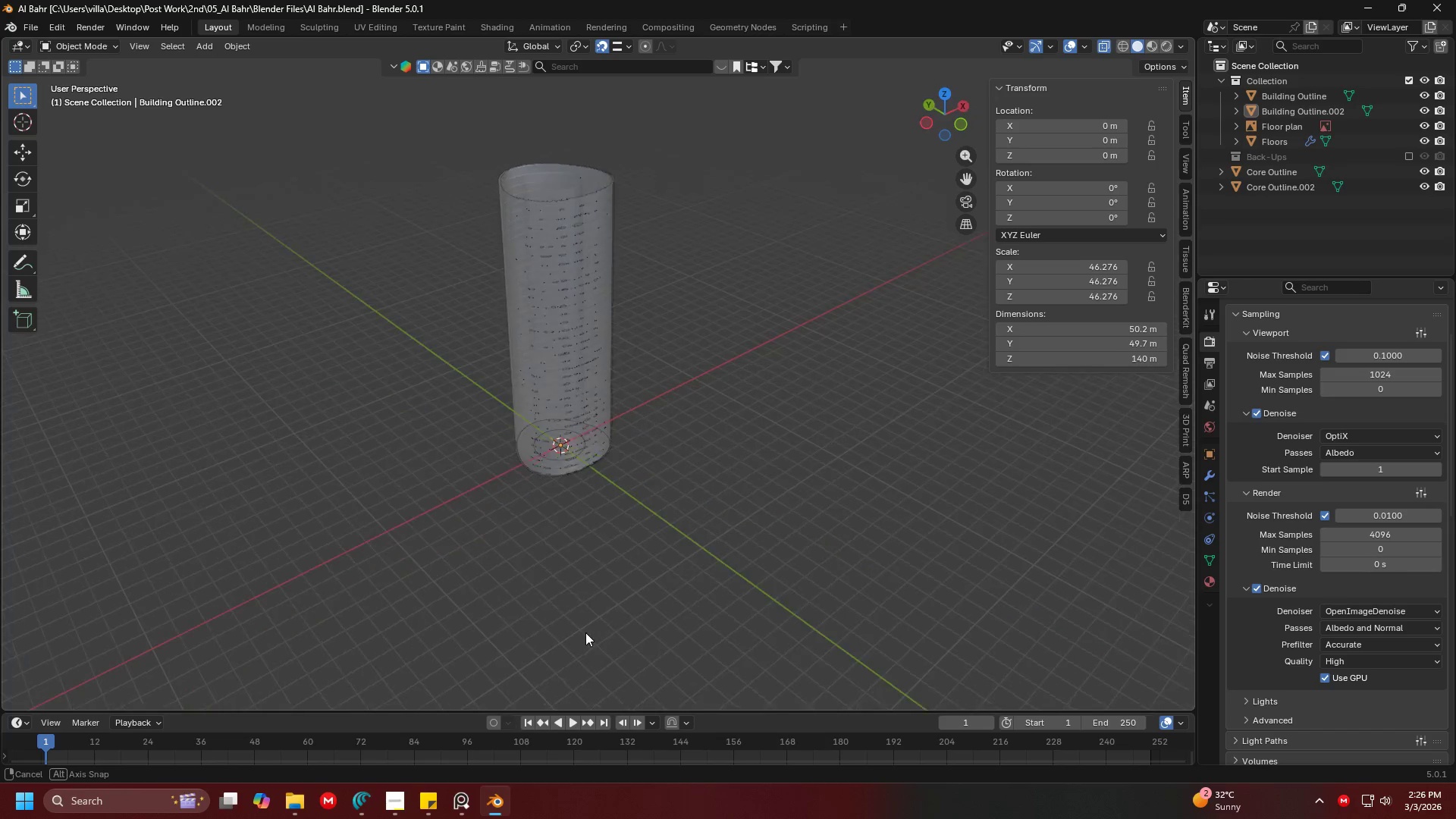 
key(1)
 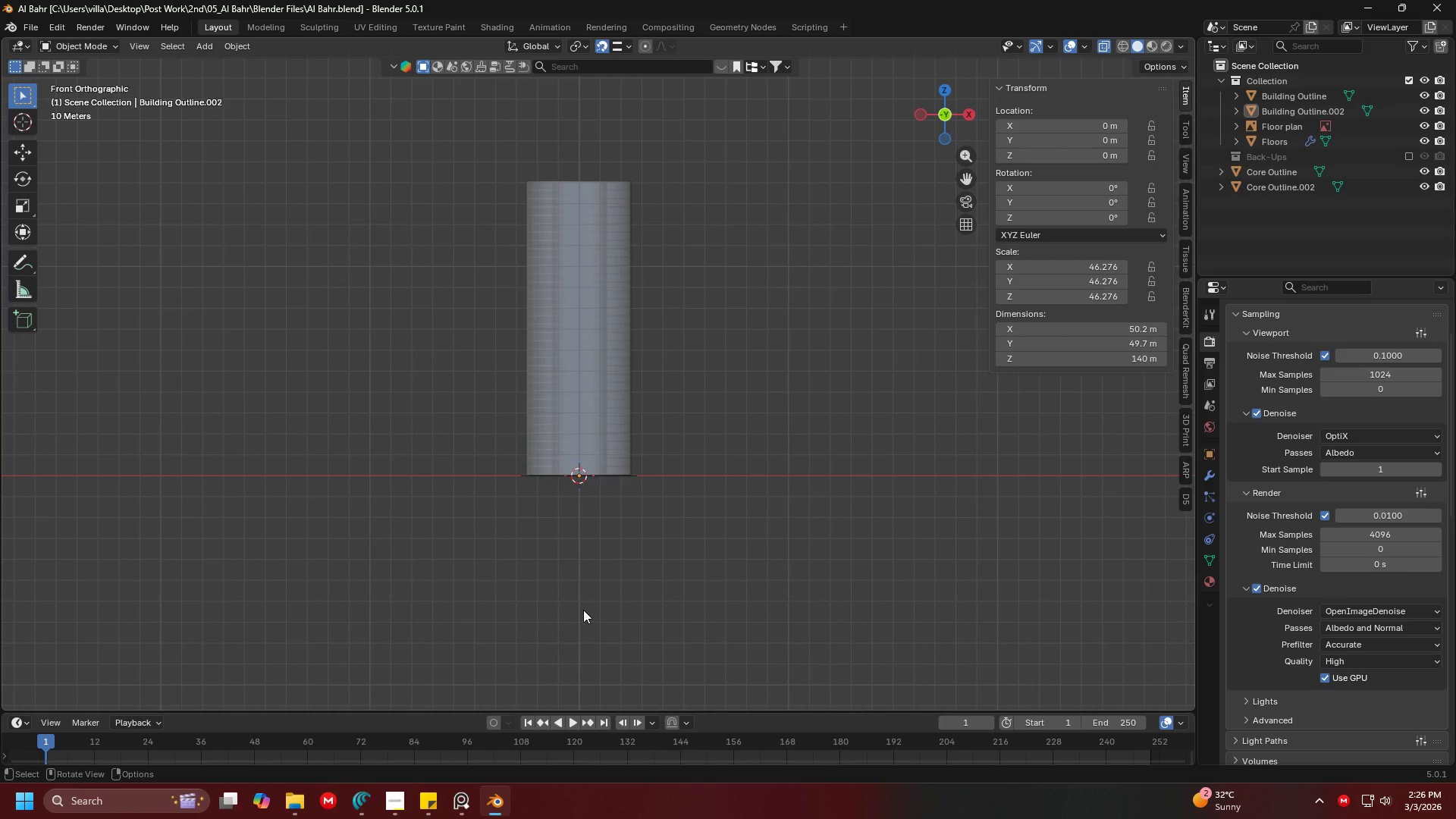 
hold_key(key=ShiftLeft, duration=0.34)
 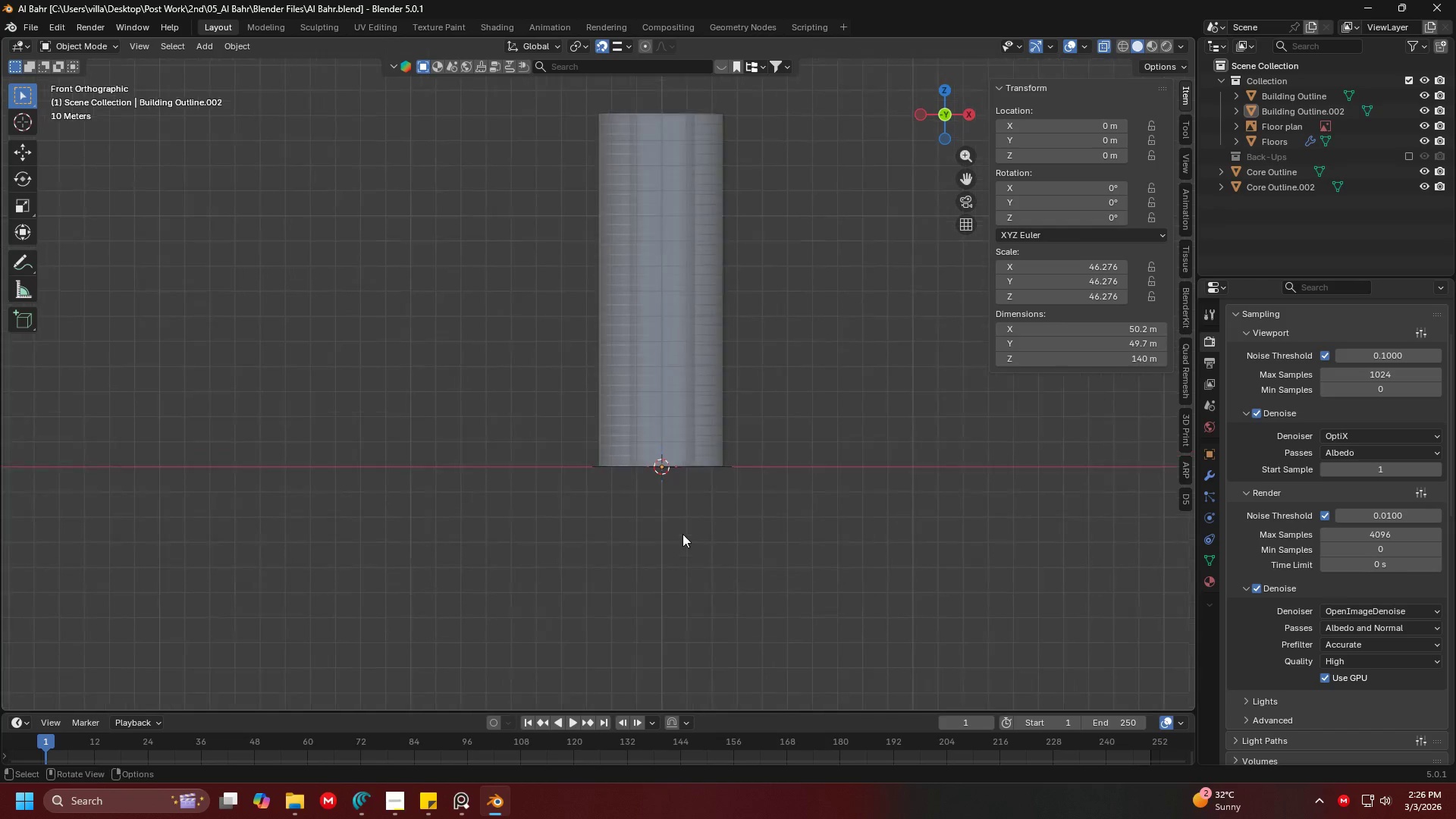 
scroll: coordinate [682, 534], scroll_direction: up, amount: 2.0
 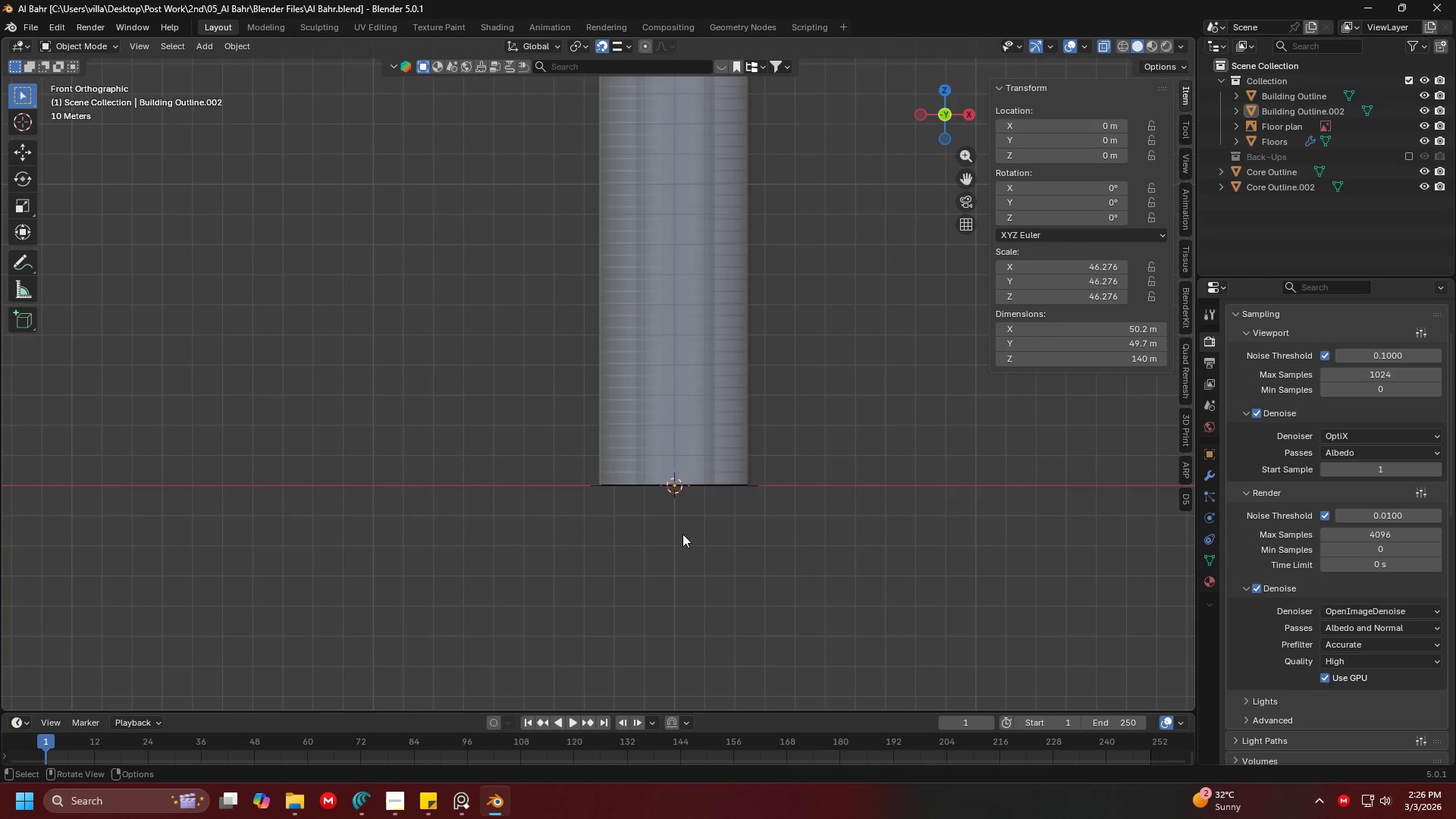 
key(Control+S)
 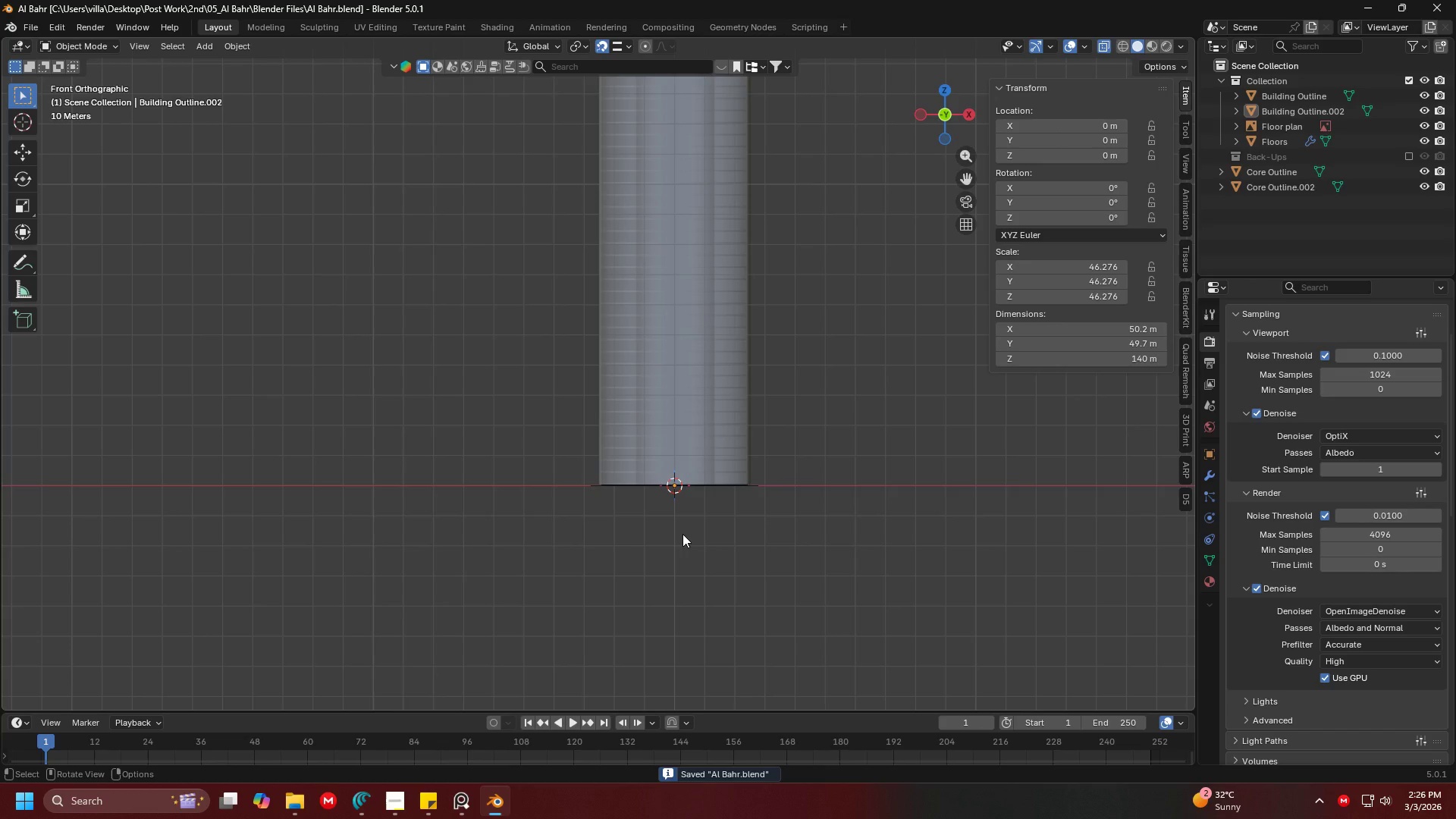 
hold_key(key=ShiftLeft, duration=0.5)
 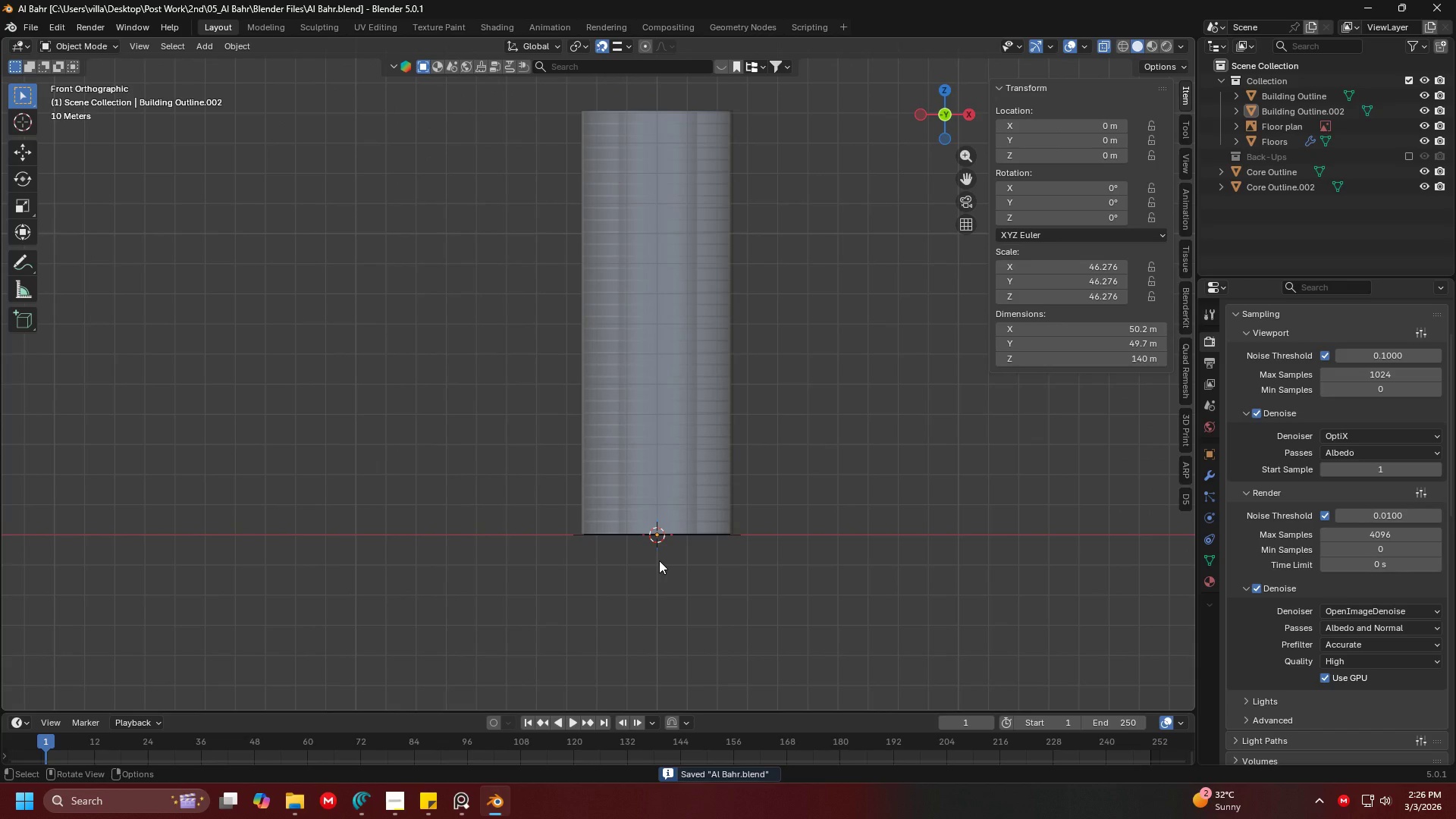 
hold_key(key=ShiftLeft, duration=0.59)
 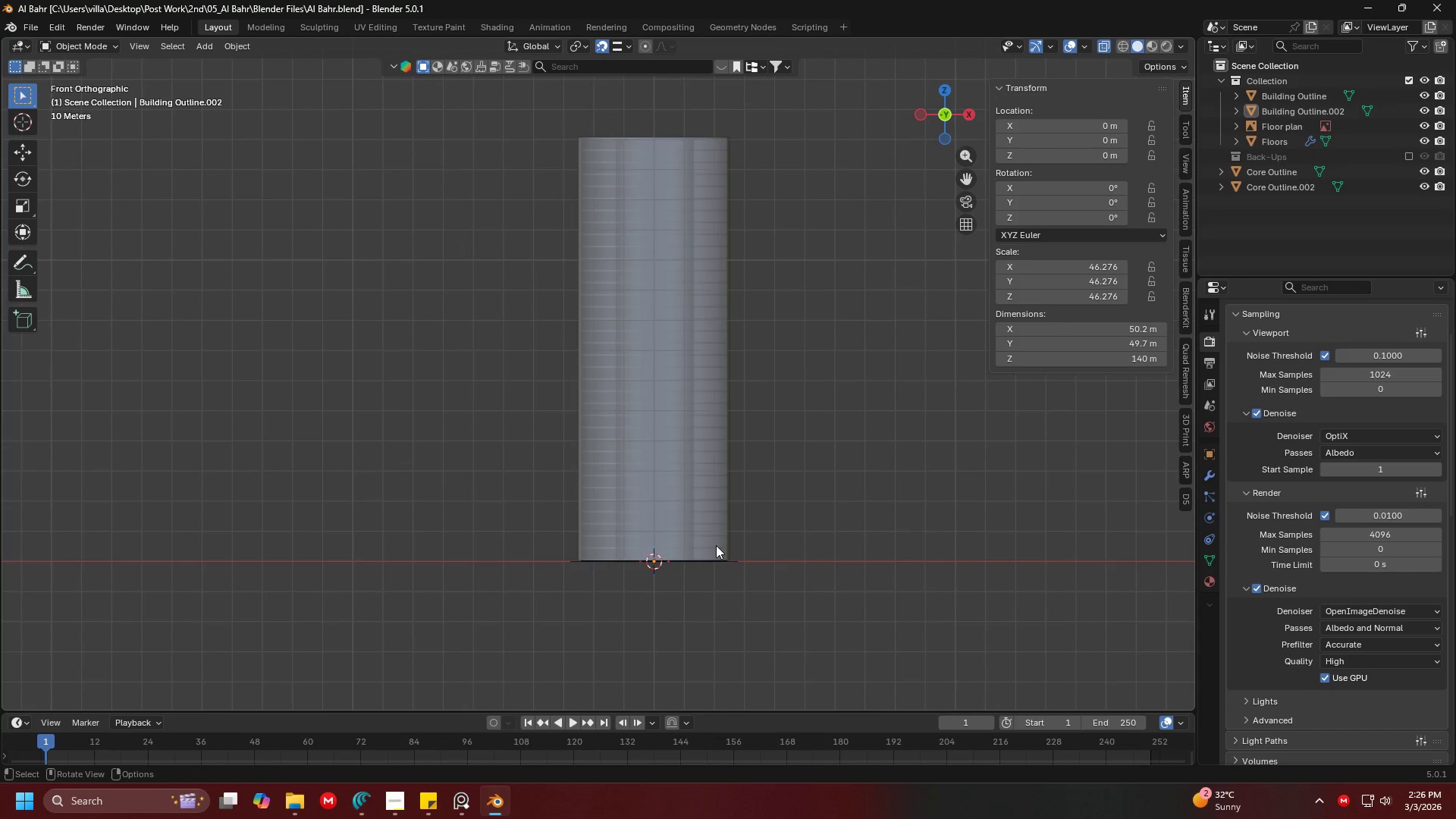 
scroll: coordinate [716, 545], scroll_direction: up, amount: 1.0
 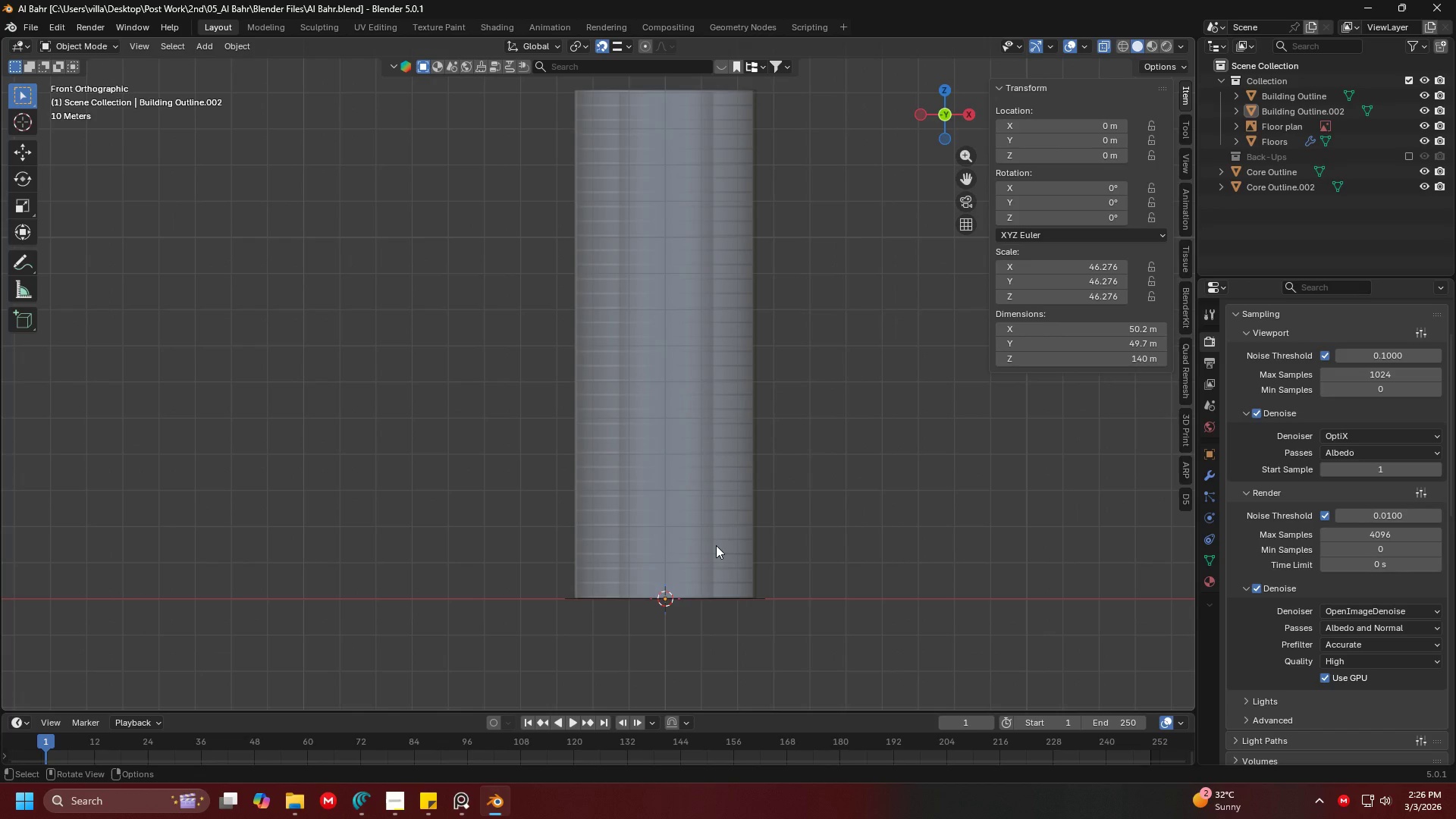 
hold_key(key=ShiftLeft, duration=1.5)
 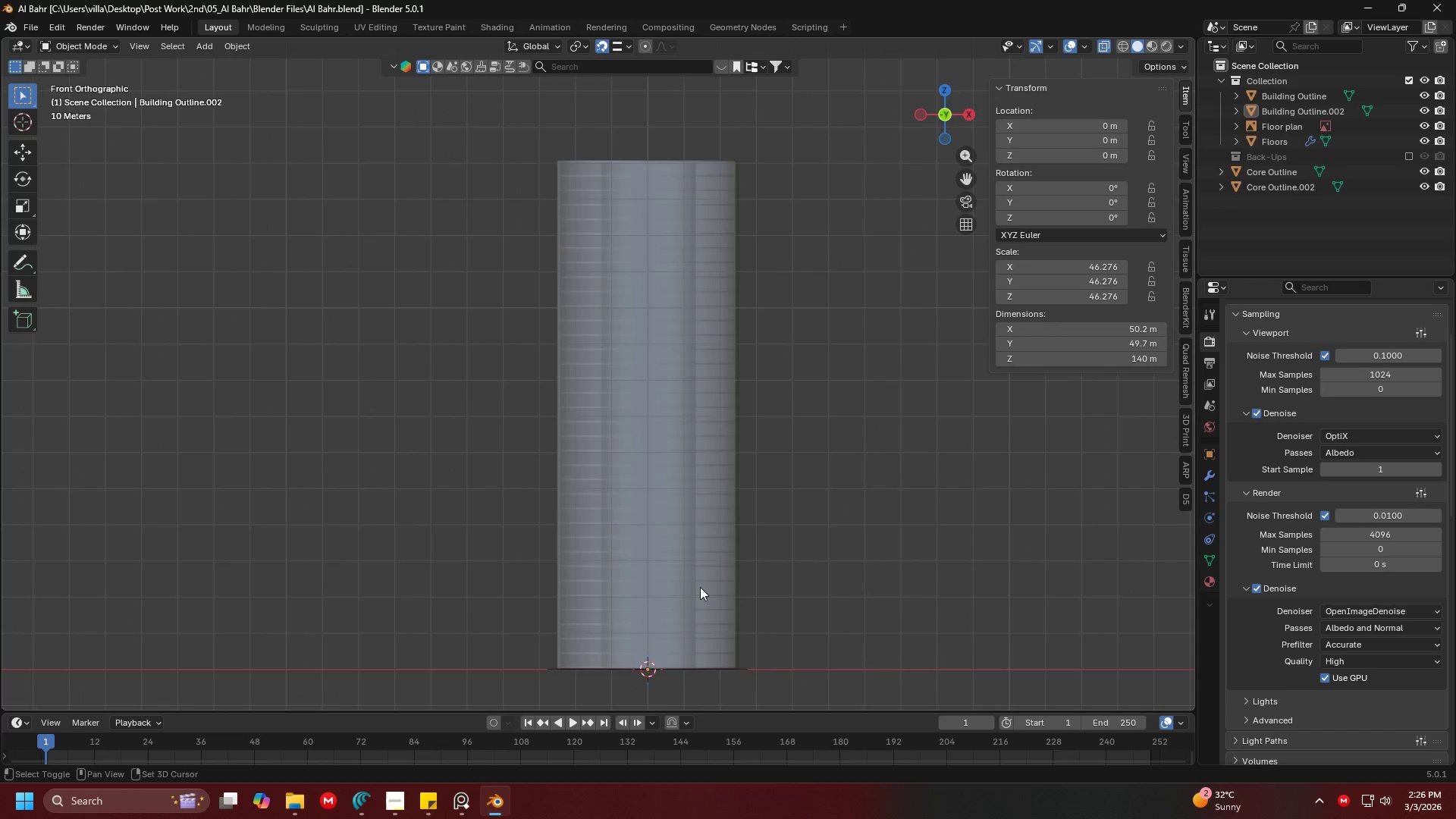 
key(Shift+ShiftLeft)
 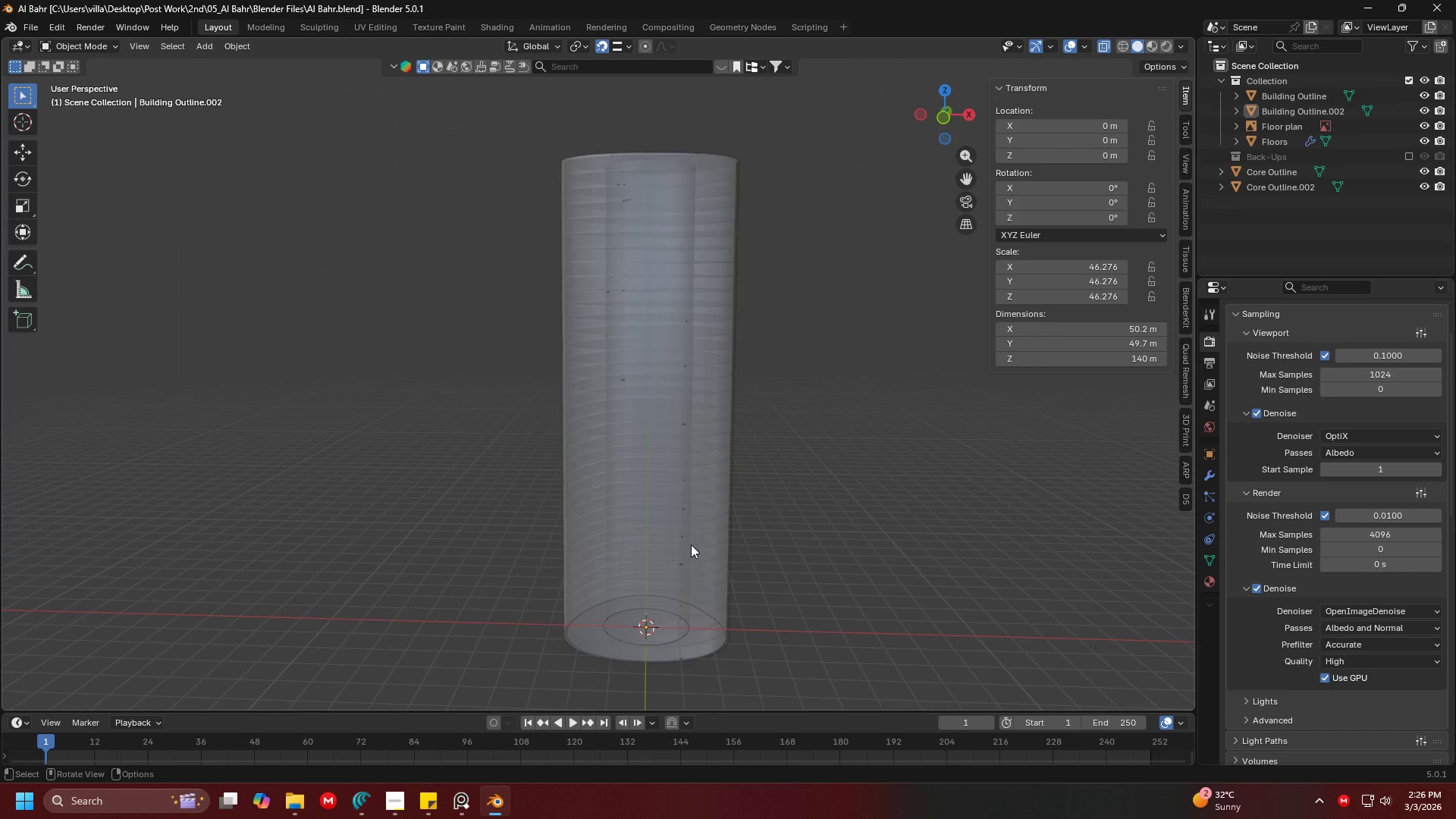 
left_click([717, 339])
 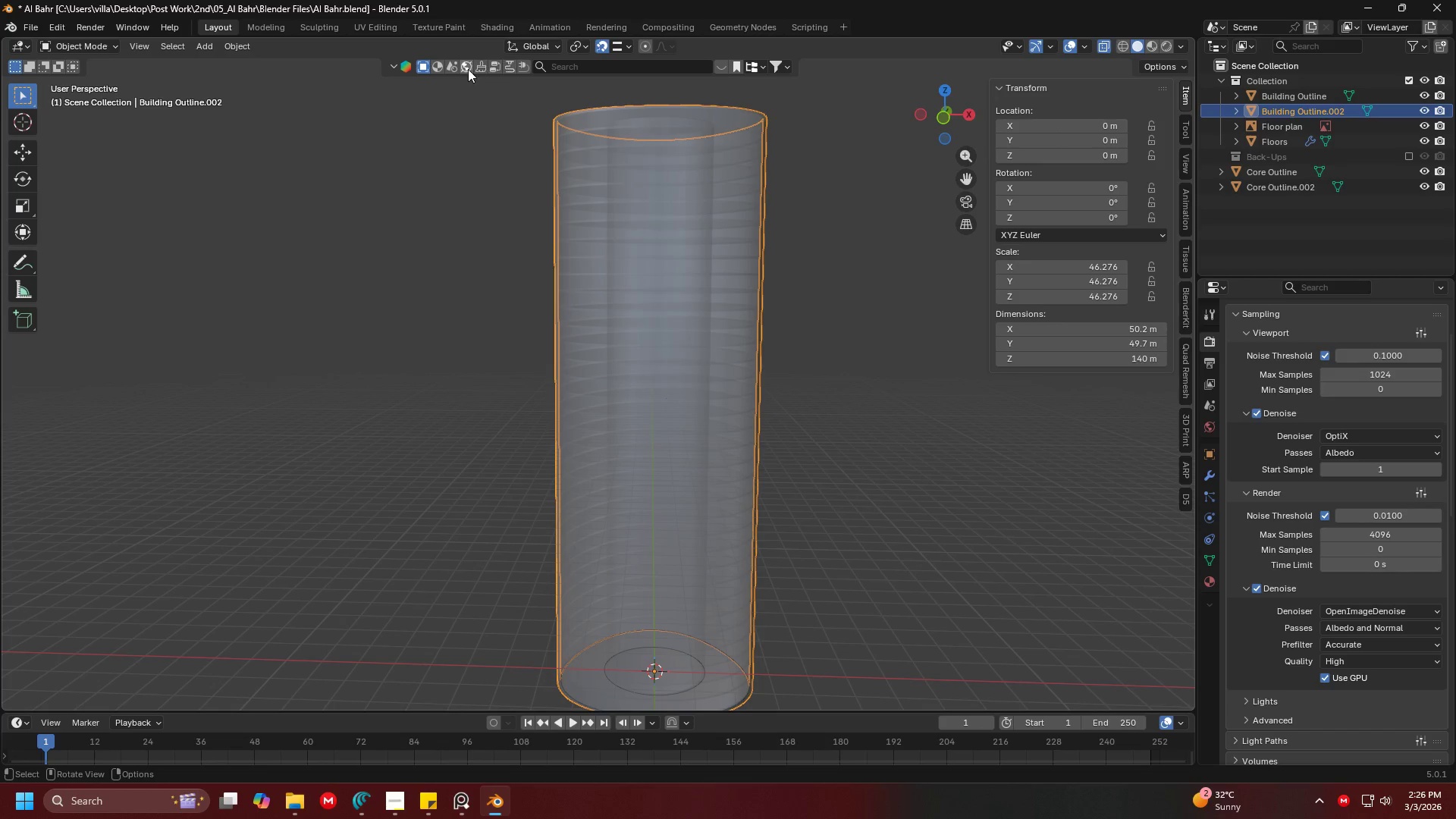 
scroll: coordinate [747, 396], scroll_direction: up, amount: 1.0
 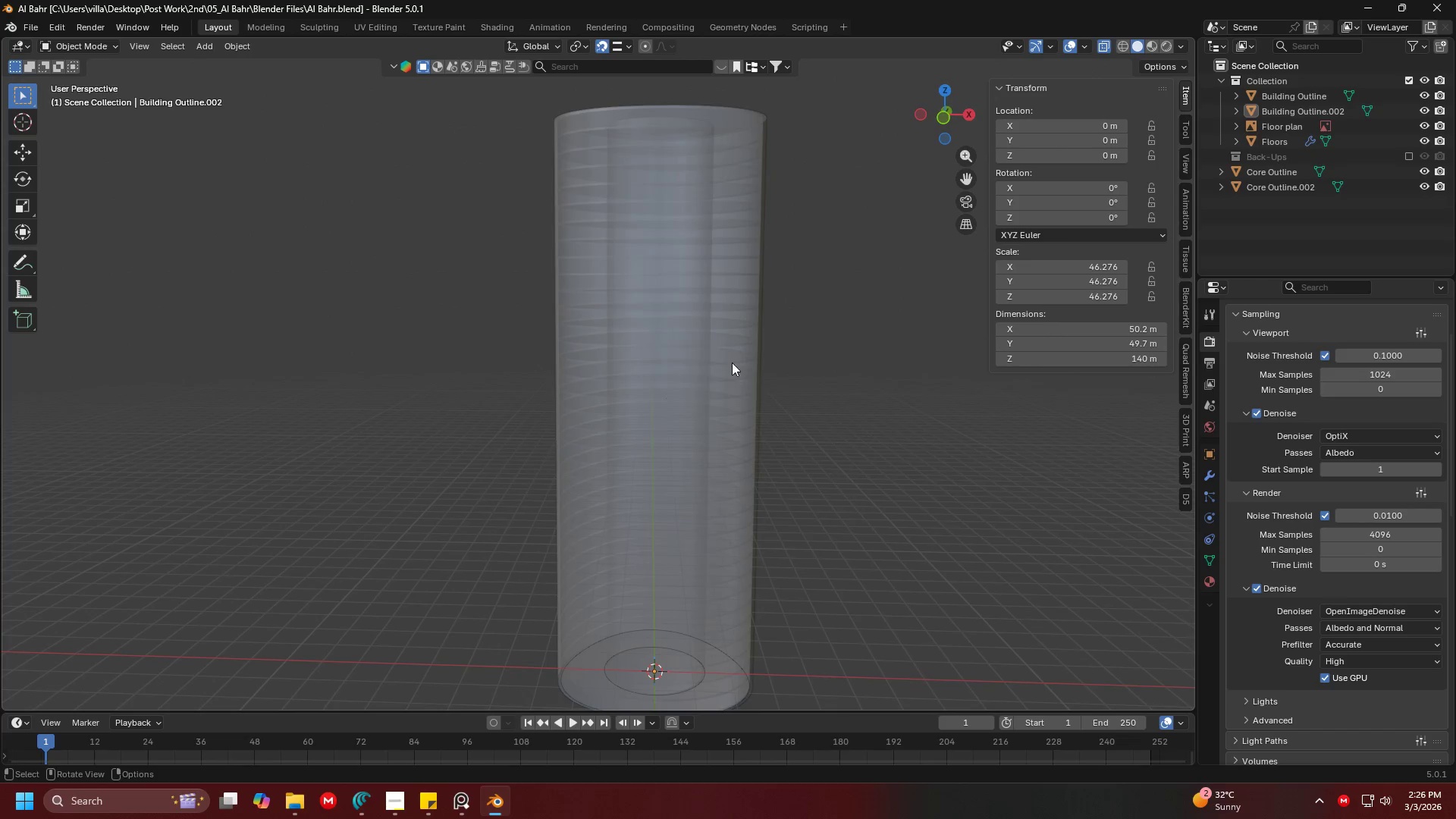 
left_click([441, 68])
 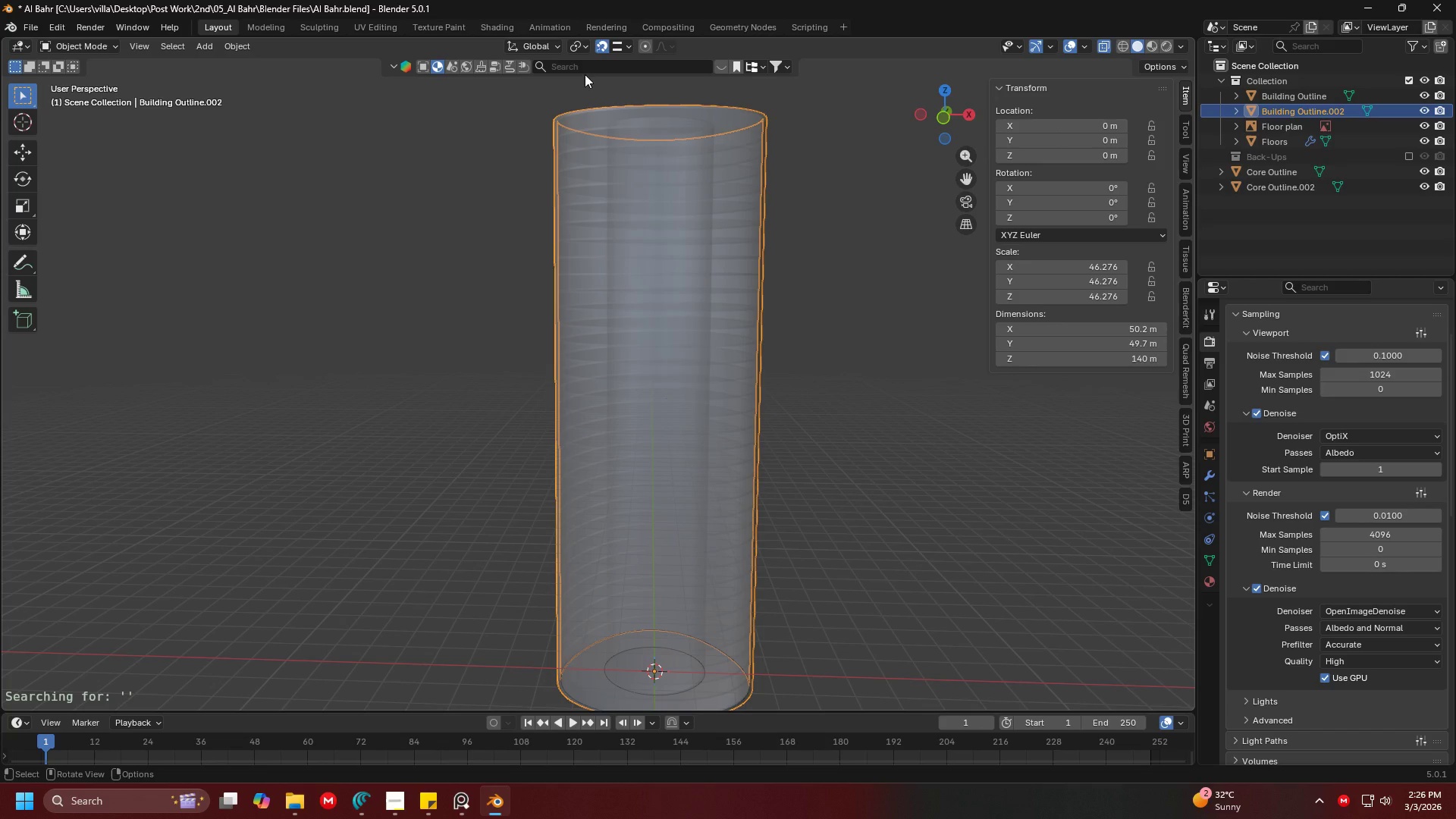 
double_click([585, 74])
 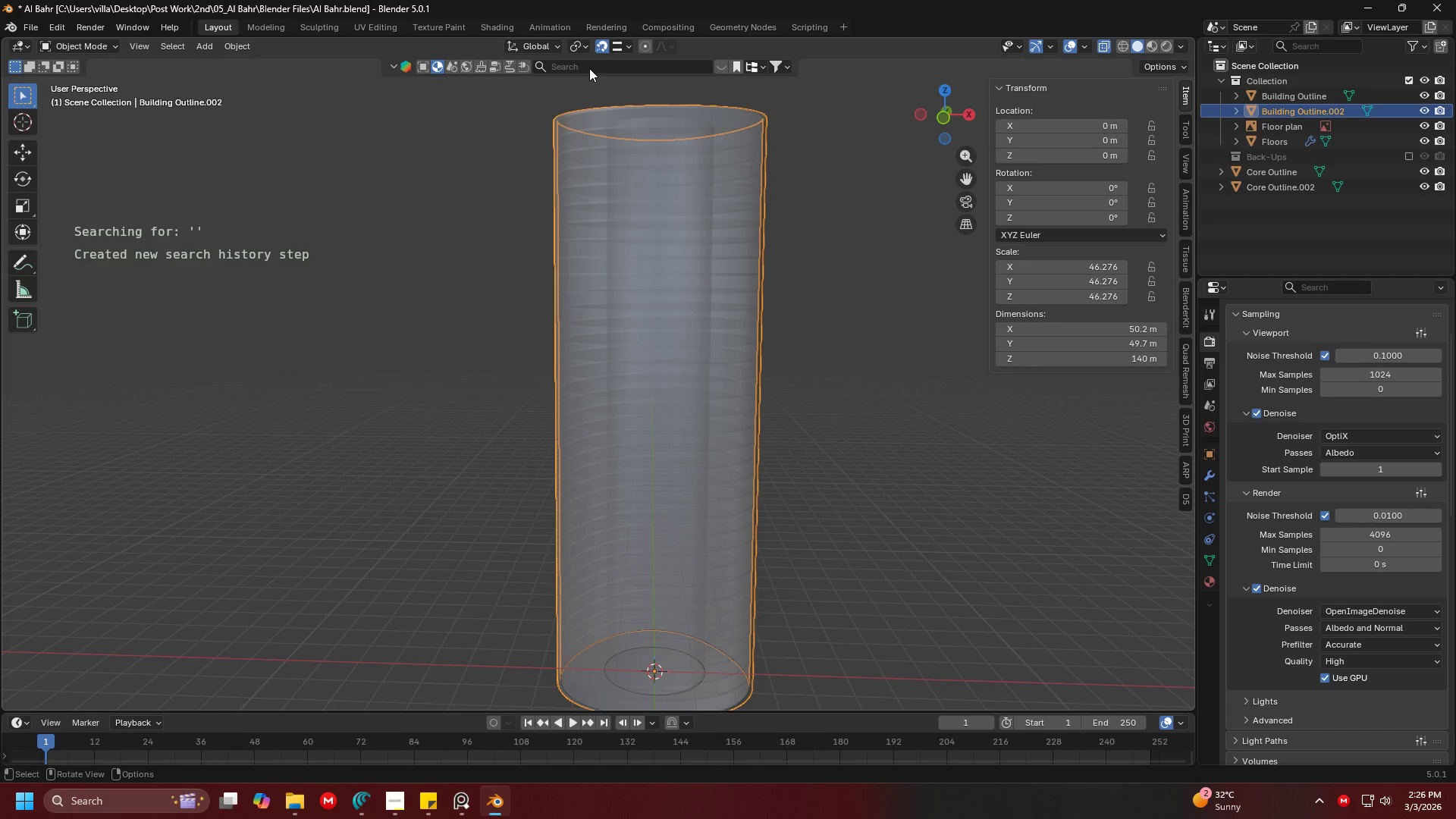 
triple_click([589, 68])
 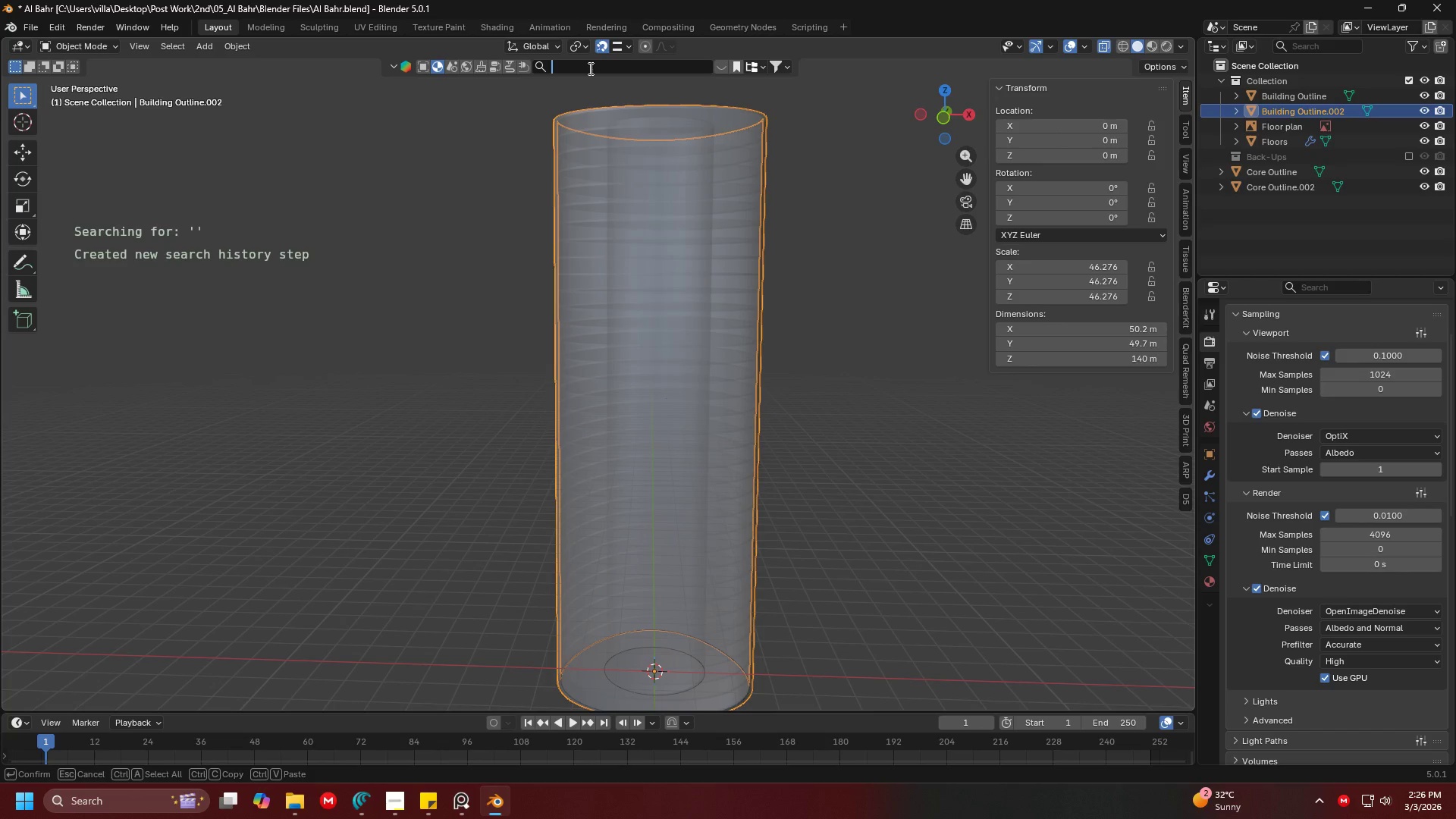 
type(glass)
 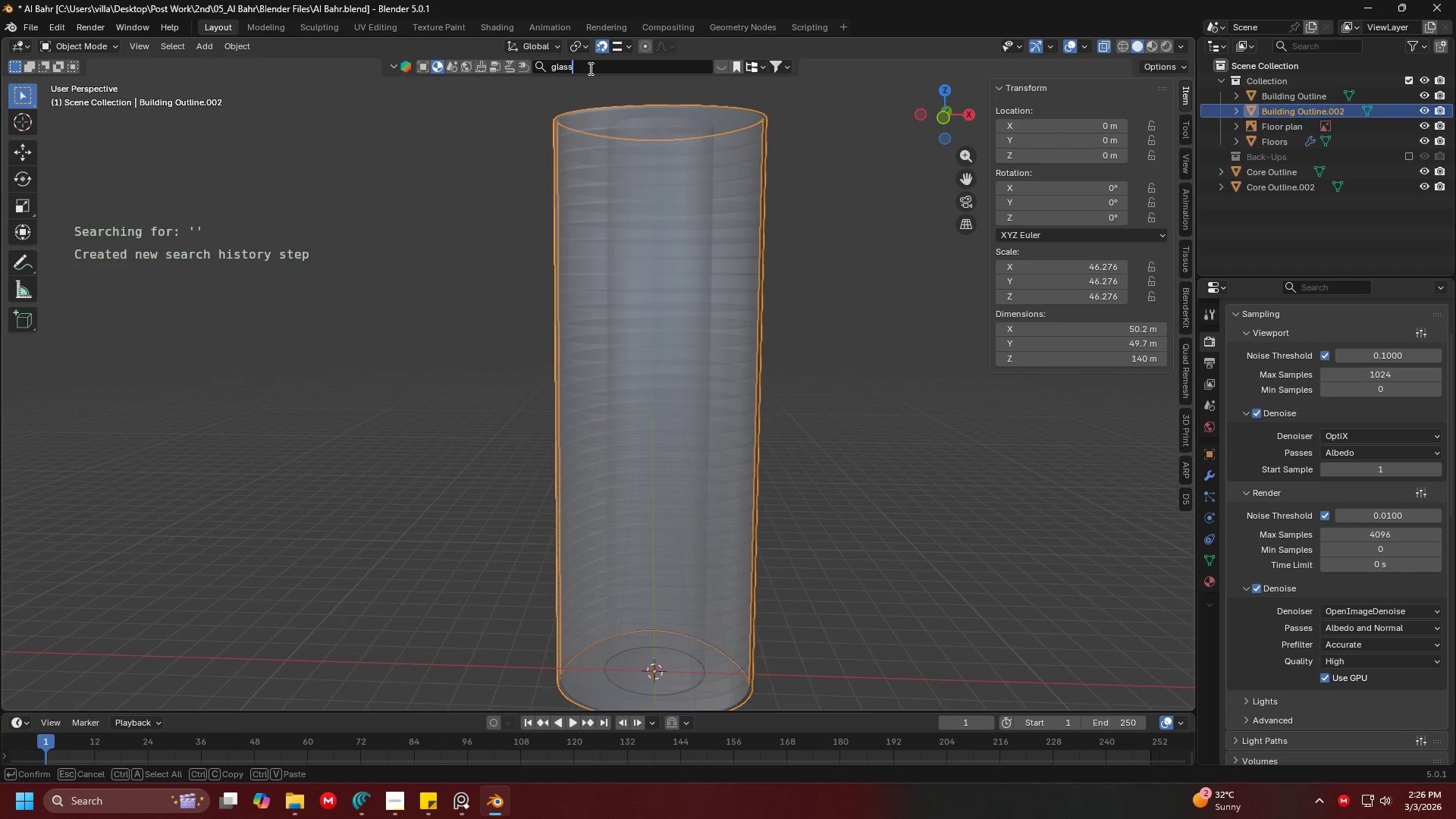 
key(Enter)
 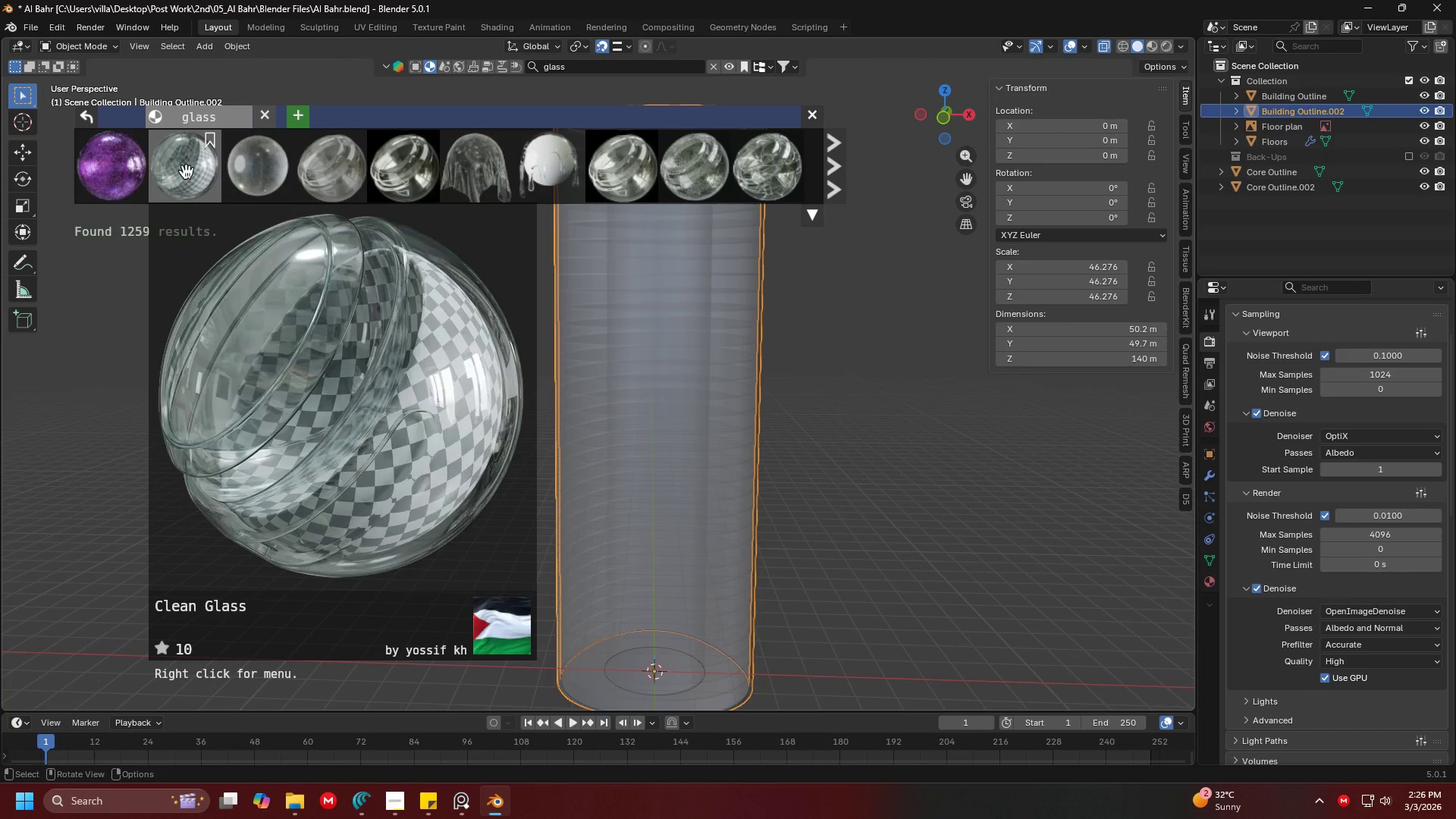 
wait(6.5)
 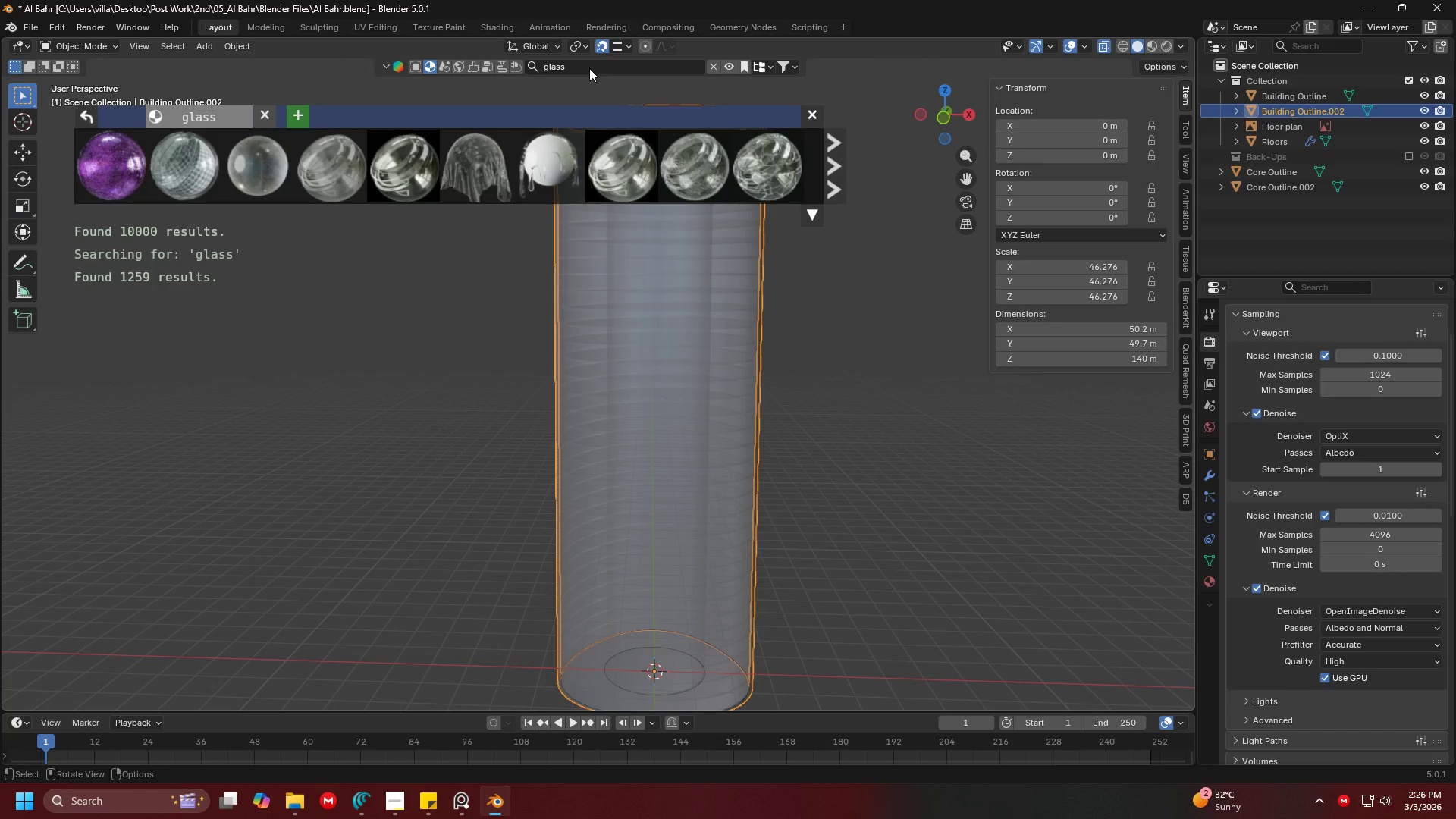 
left_click([192, 170])
 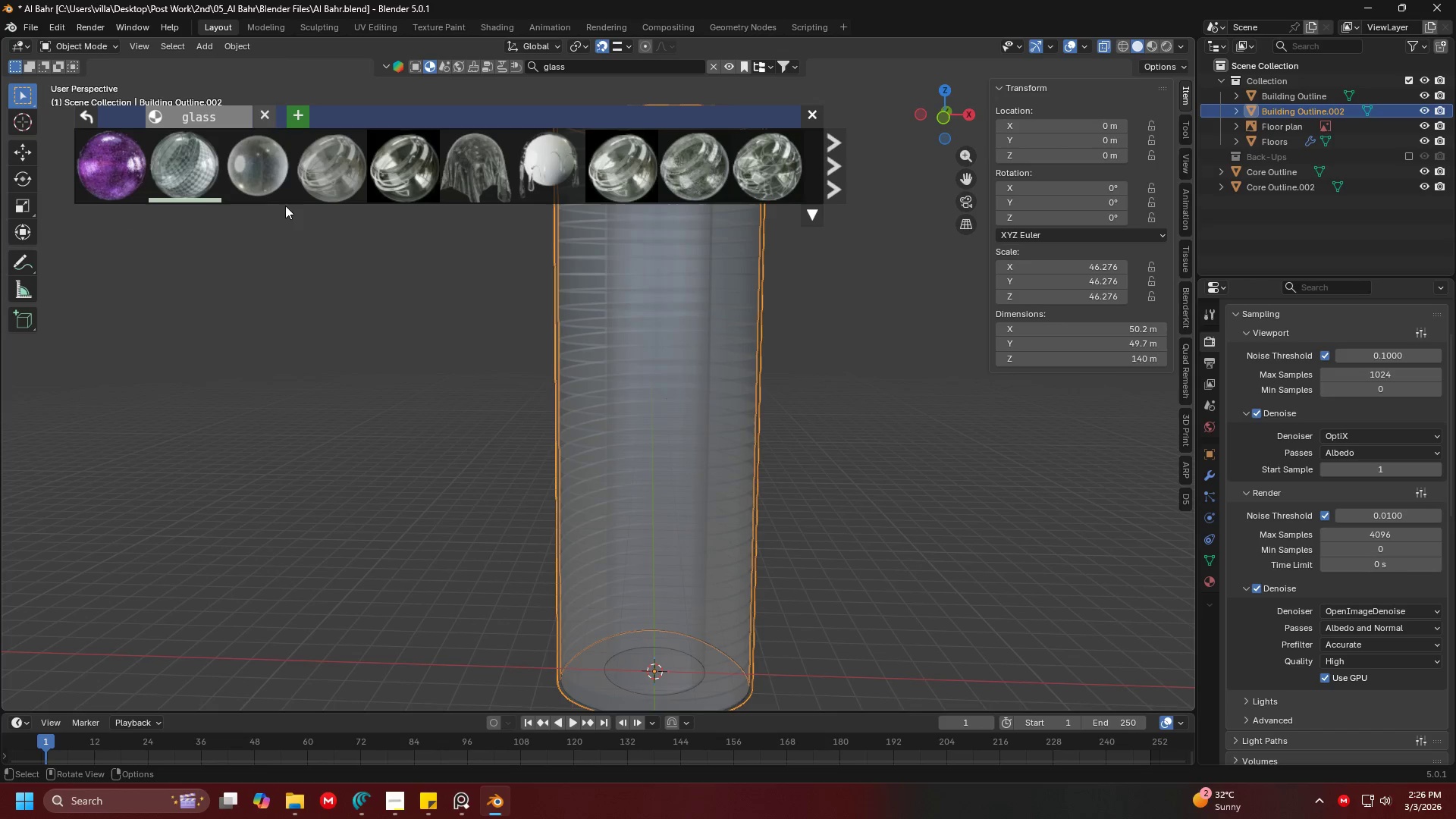 
wait(7.0)
 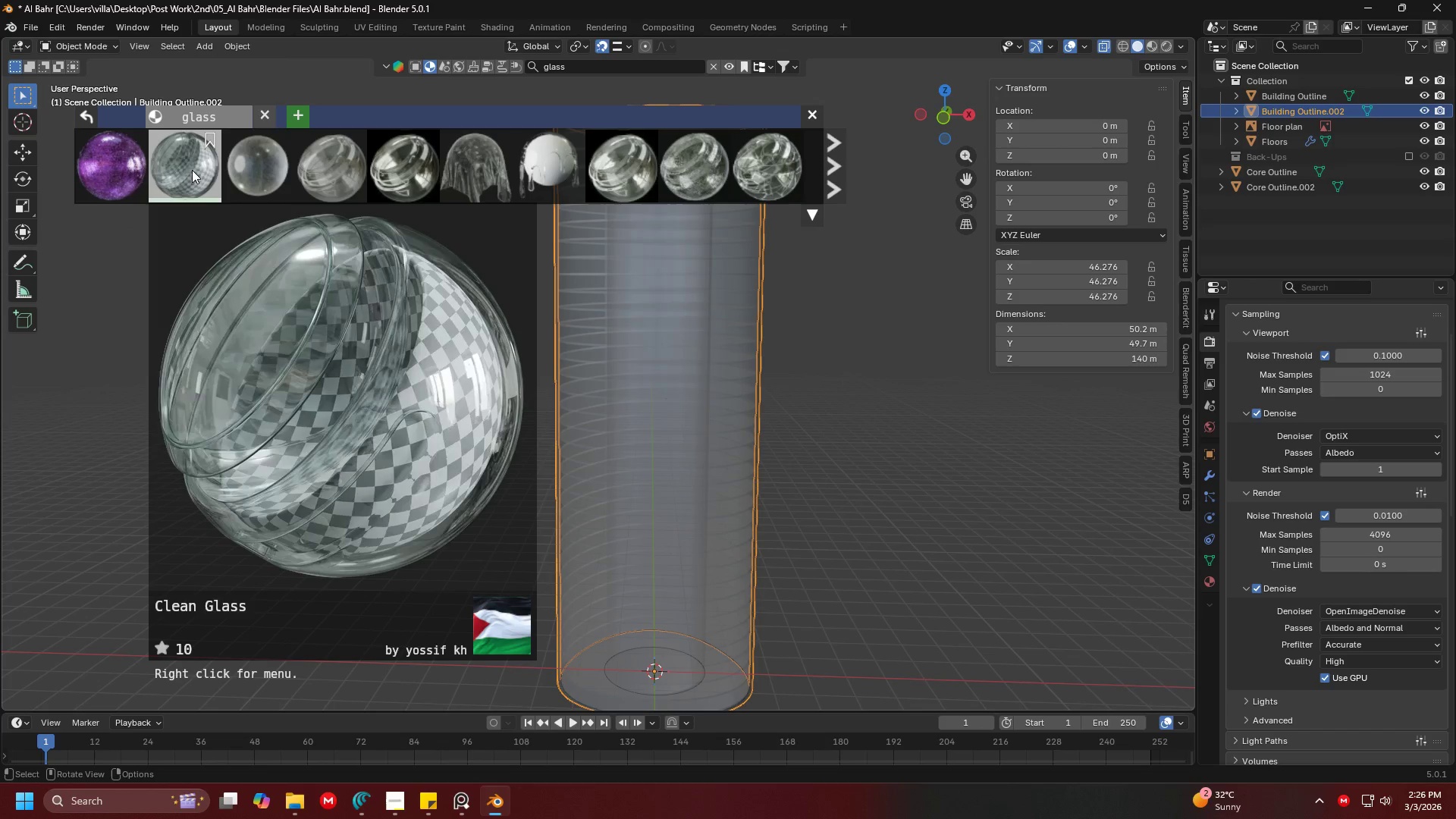 
left_click([1215, 583])
 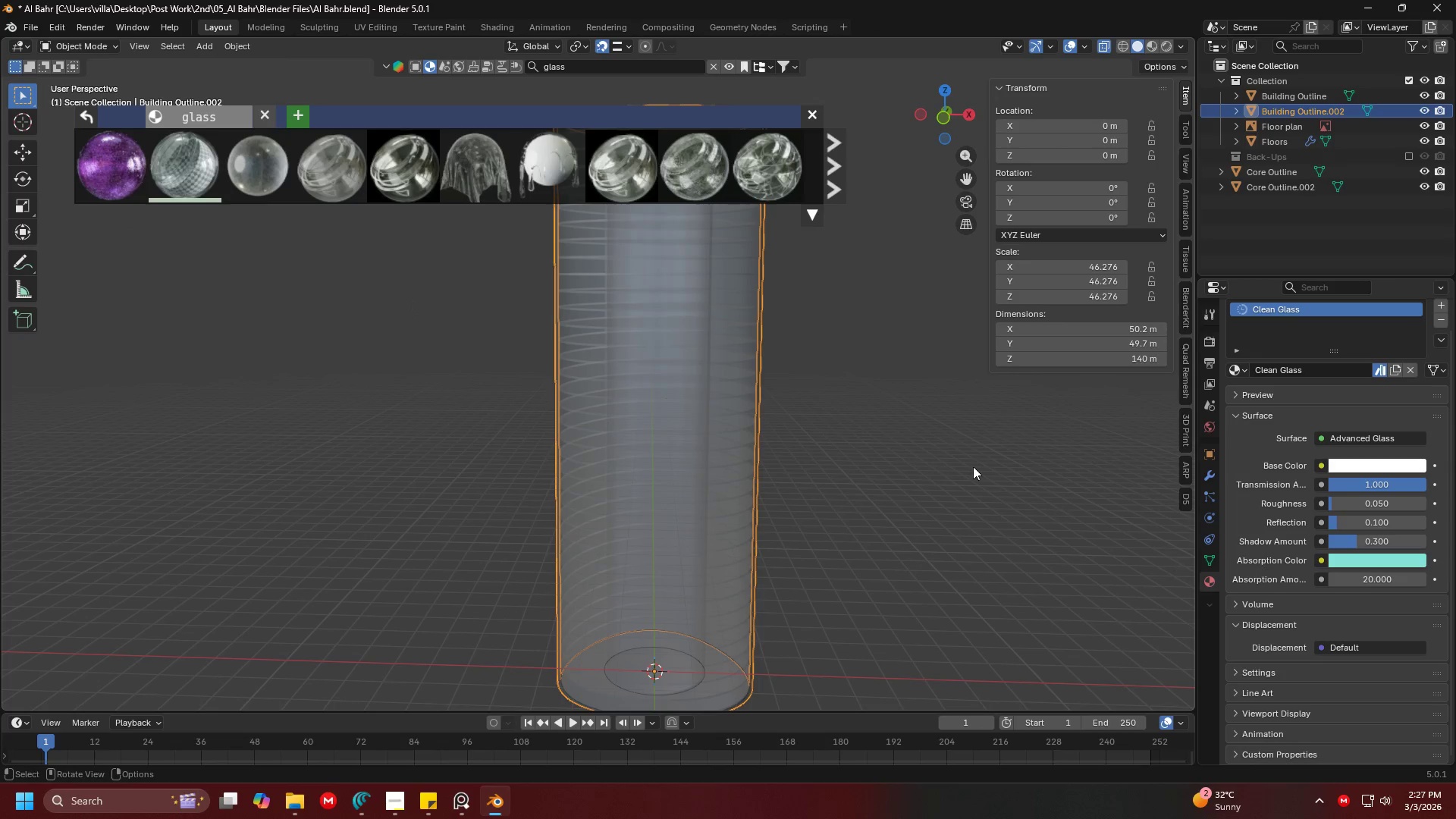 
key(Tab)
type(au)
 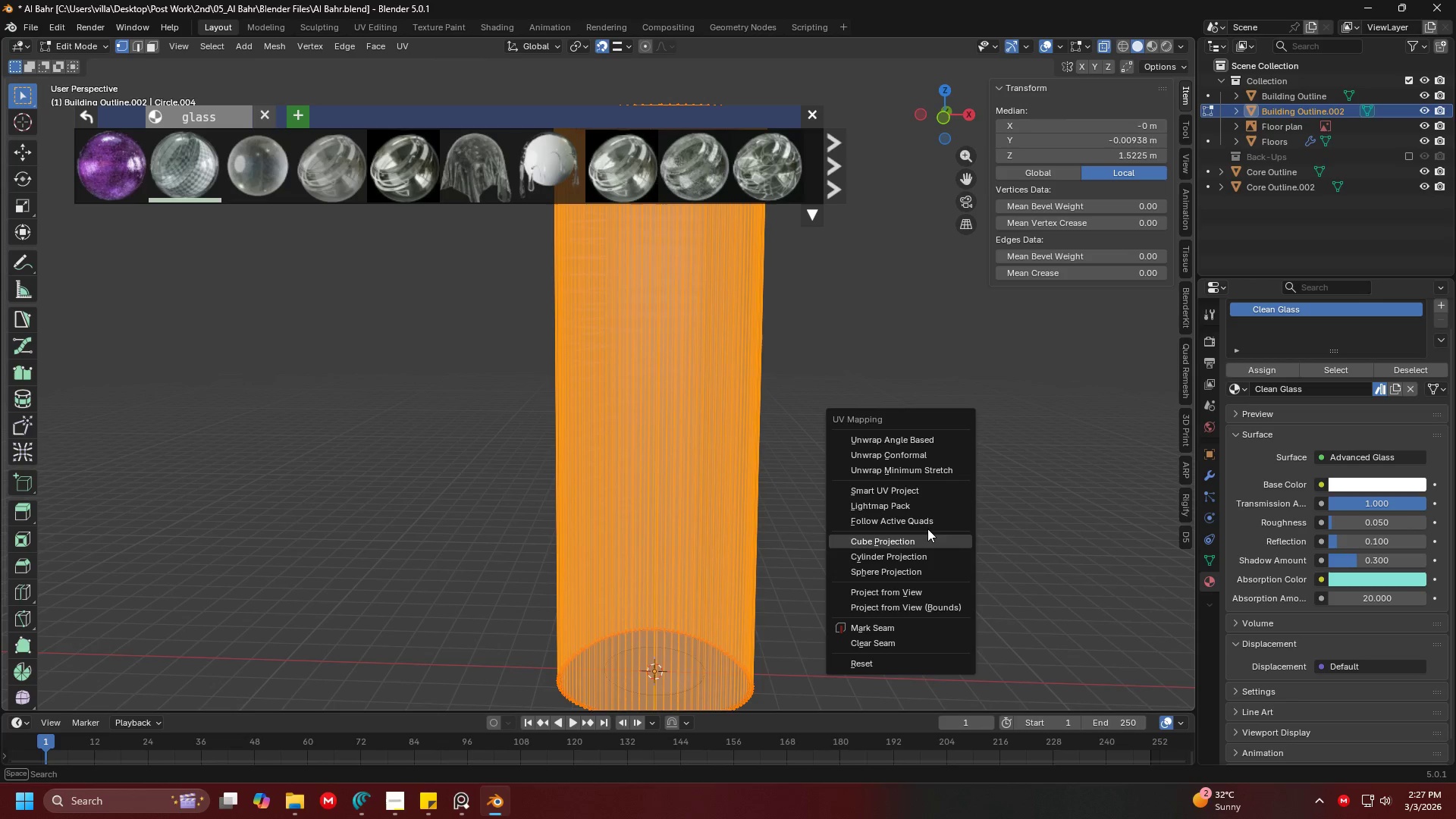 
left_click([923, 535])
 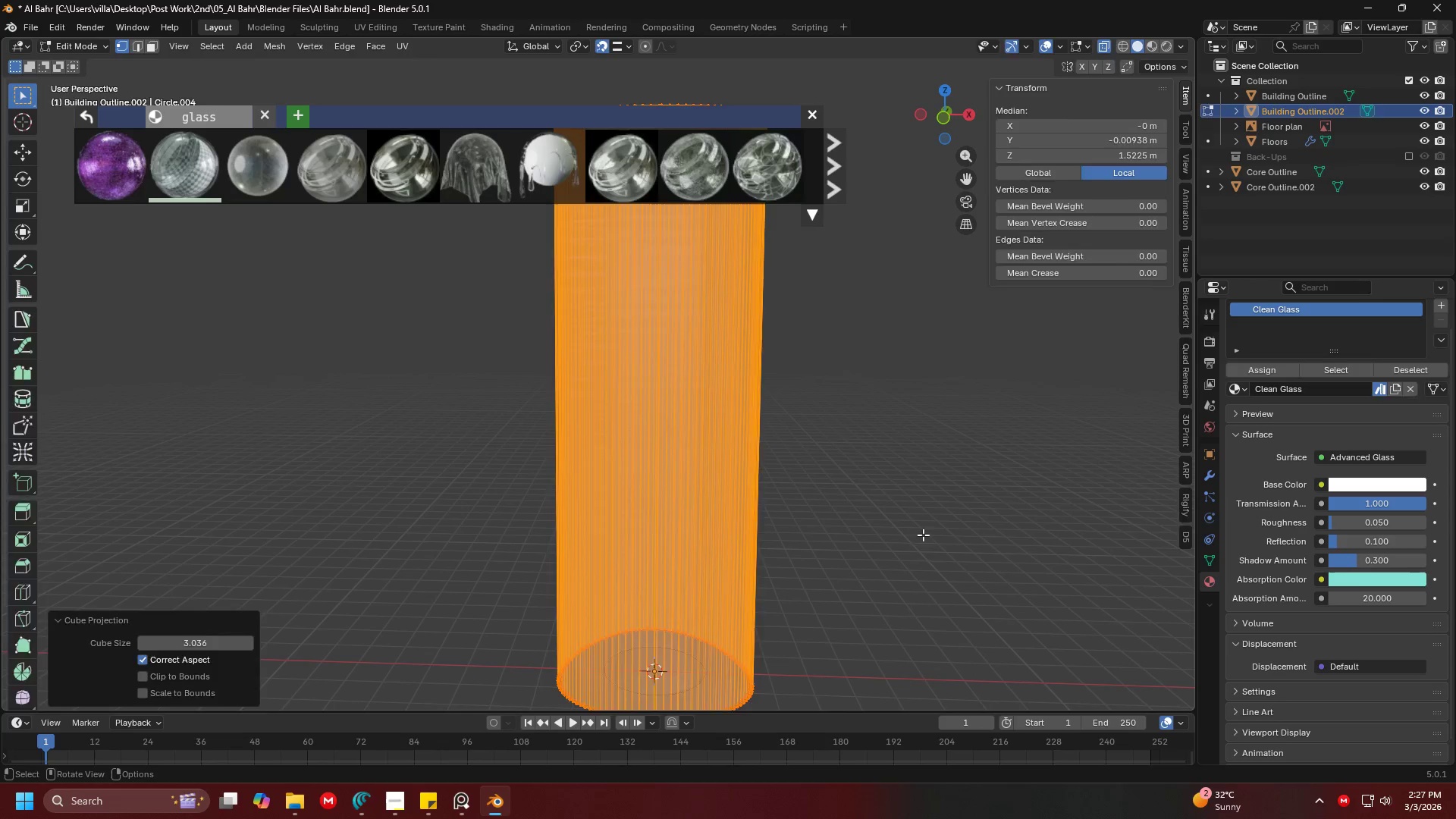 
key(Tab)
 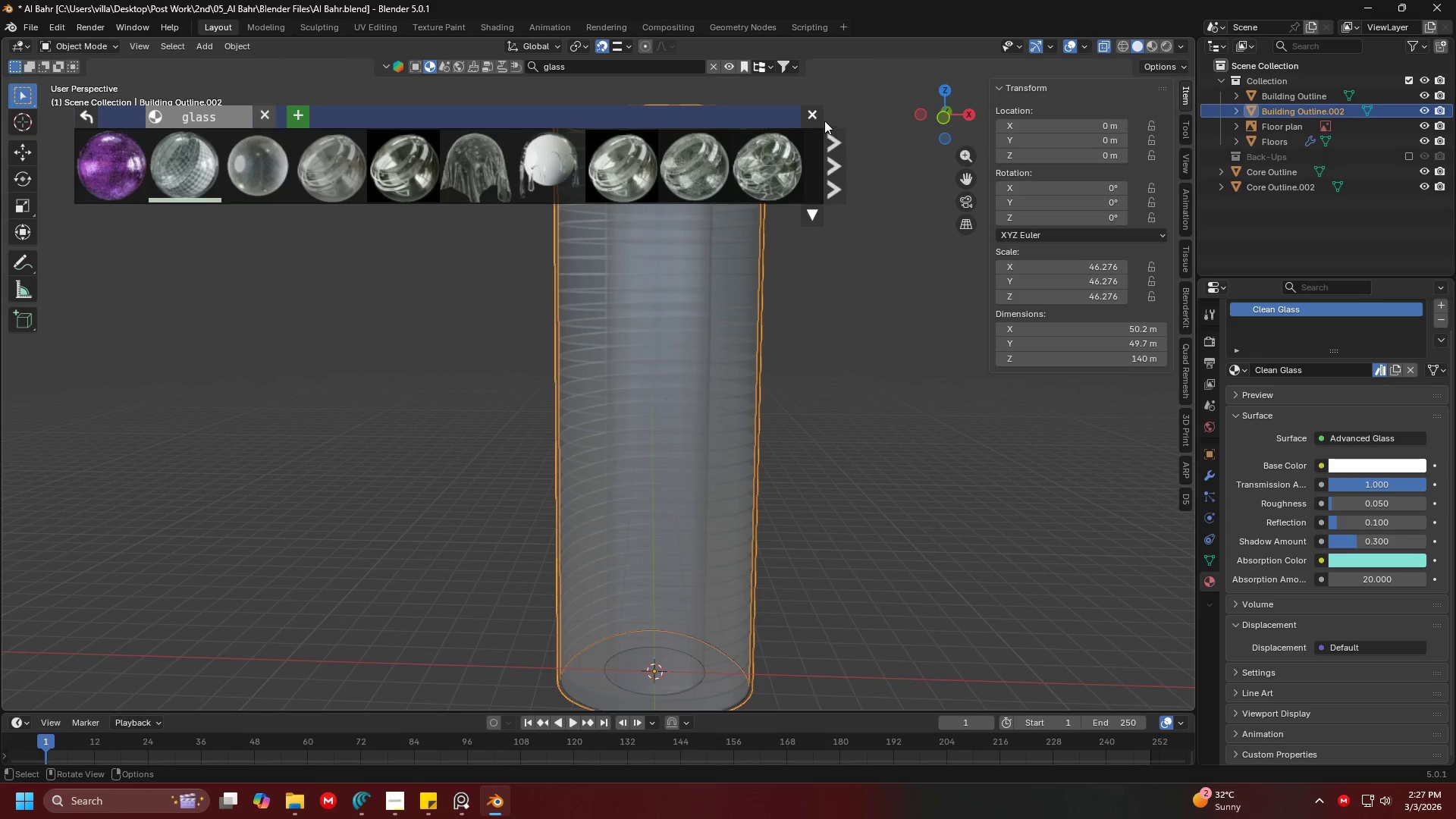 
left_click([821, 117])
 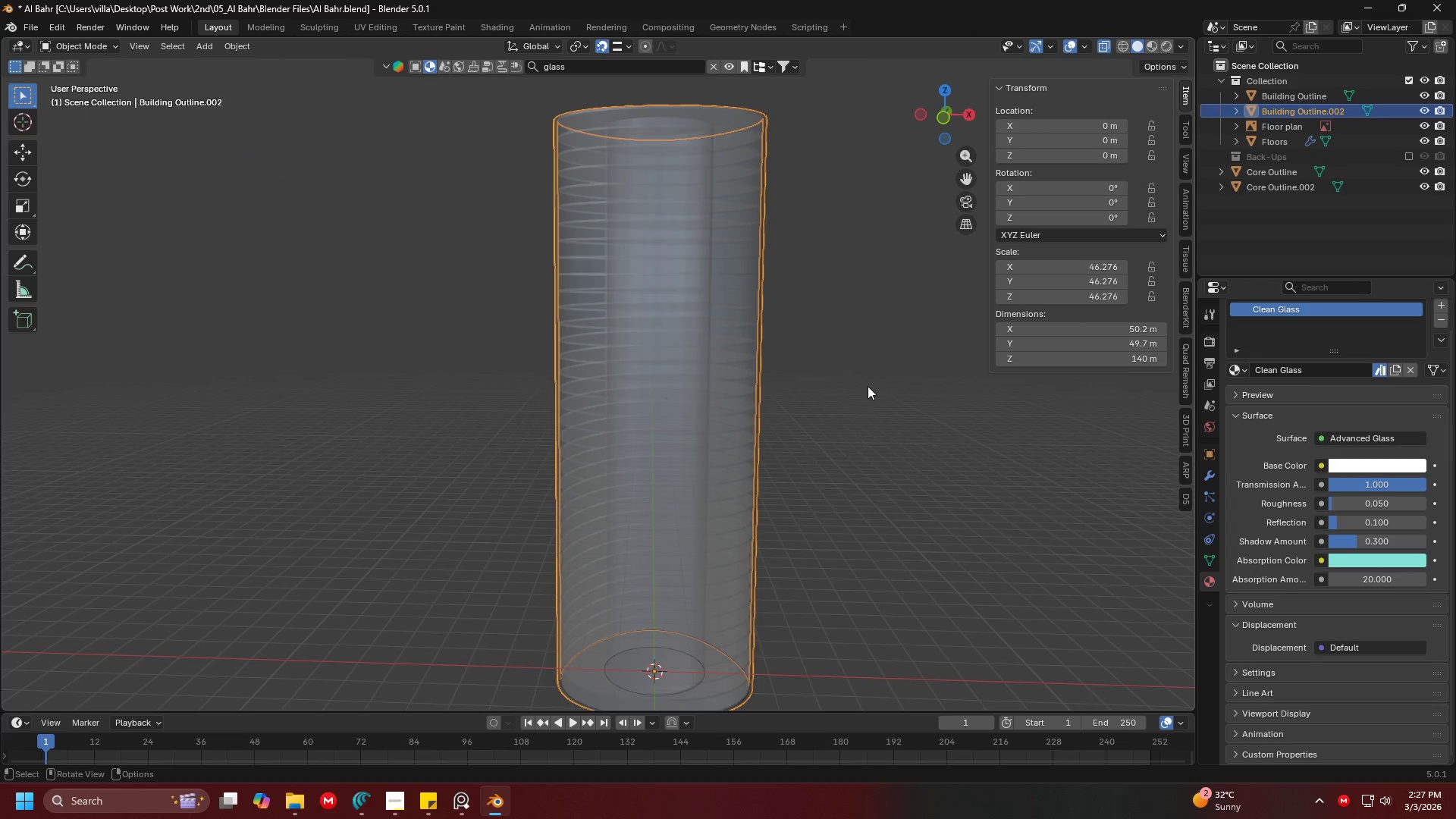 
key(Shift+ShiftLeft)
 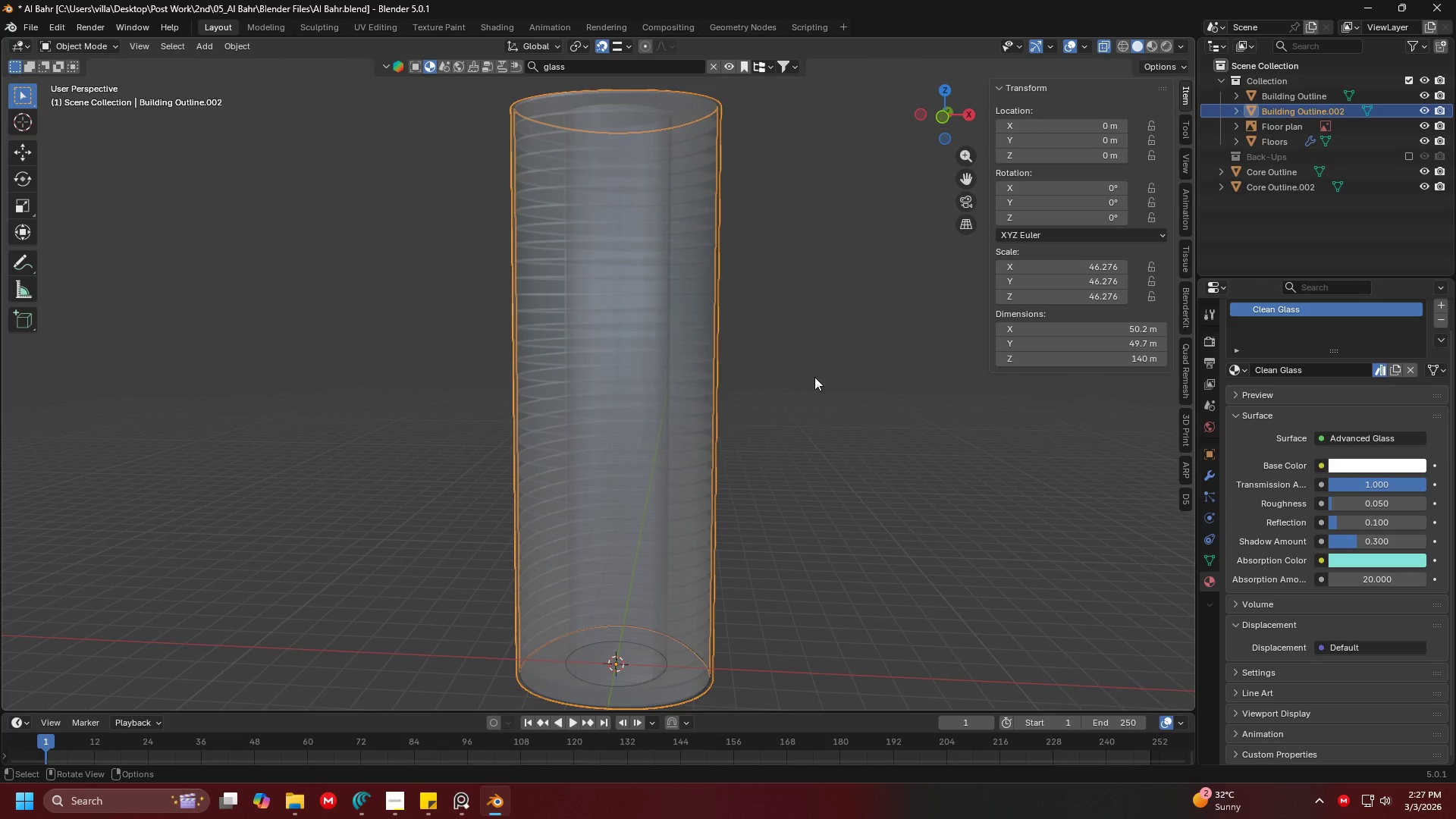 
scroll: coordinate [811, 475], scroll_direction: up, amount: 1.0
 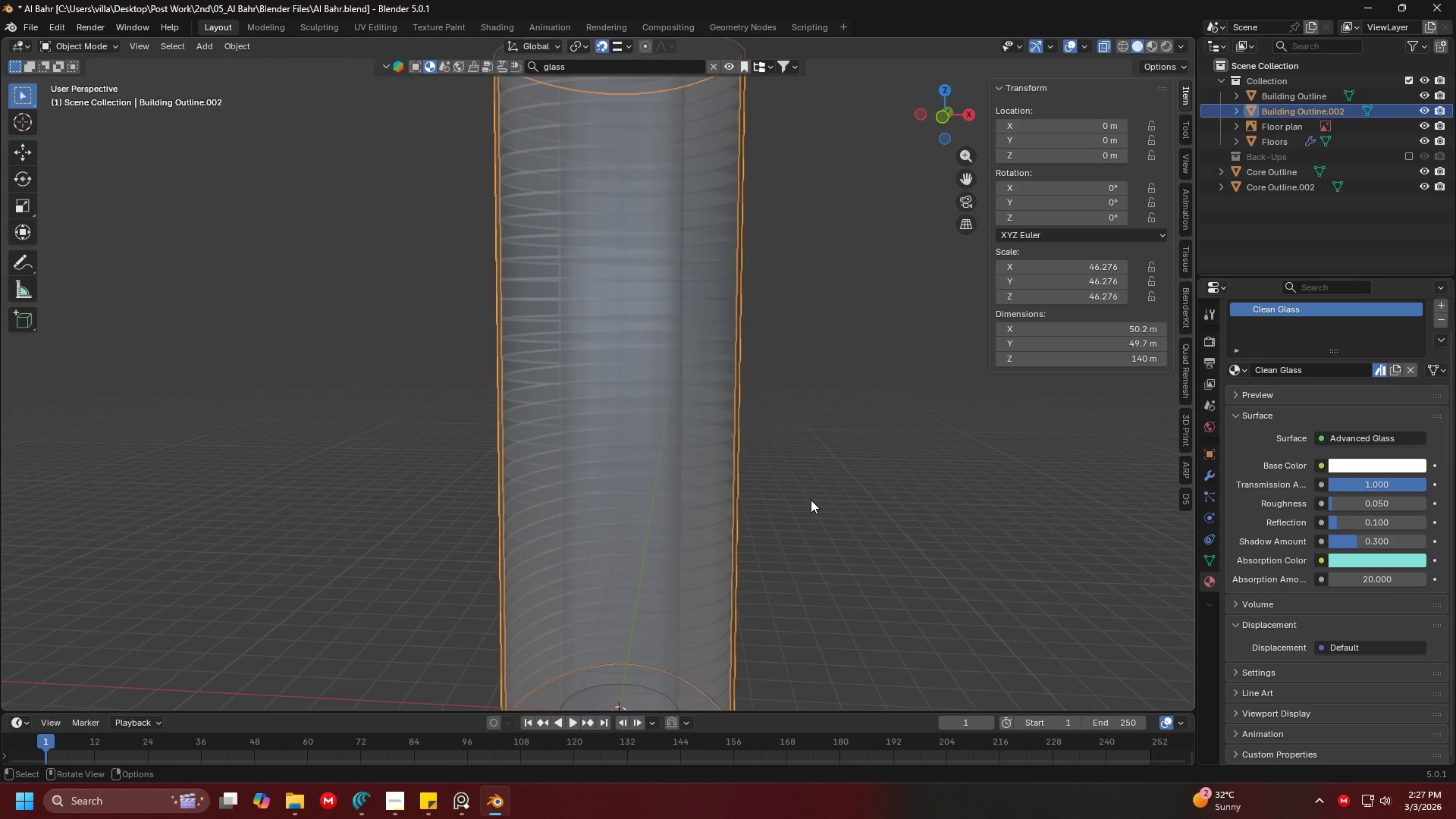 
hold_key(key=Z, duration=0.69)
 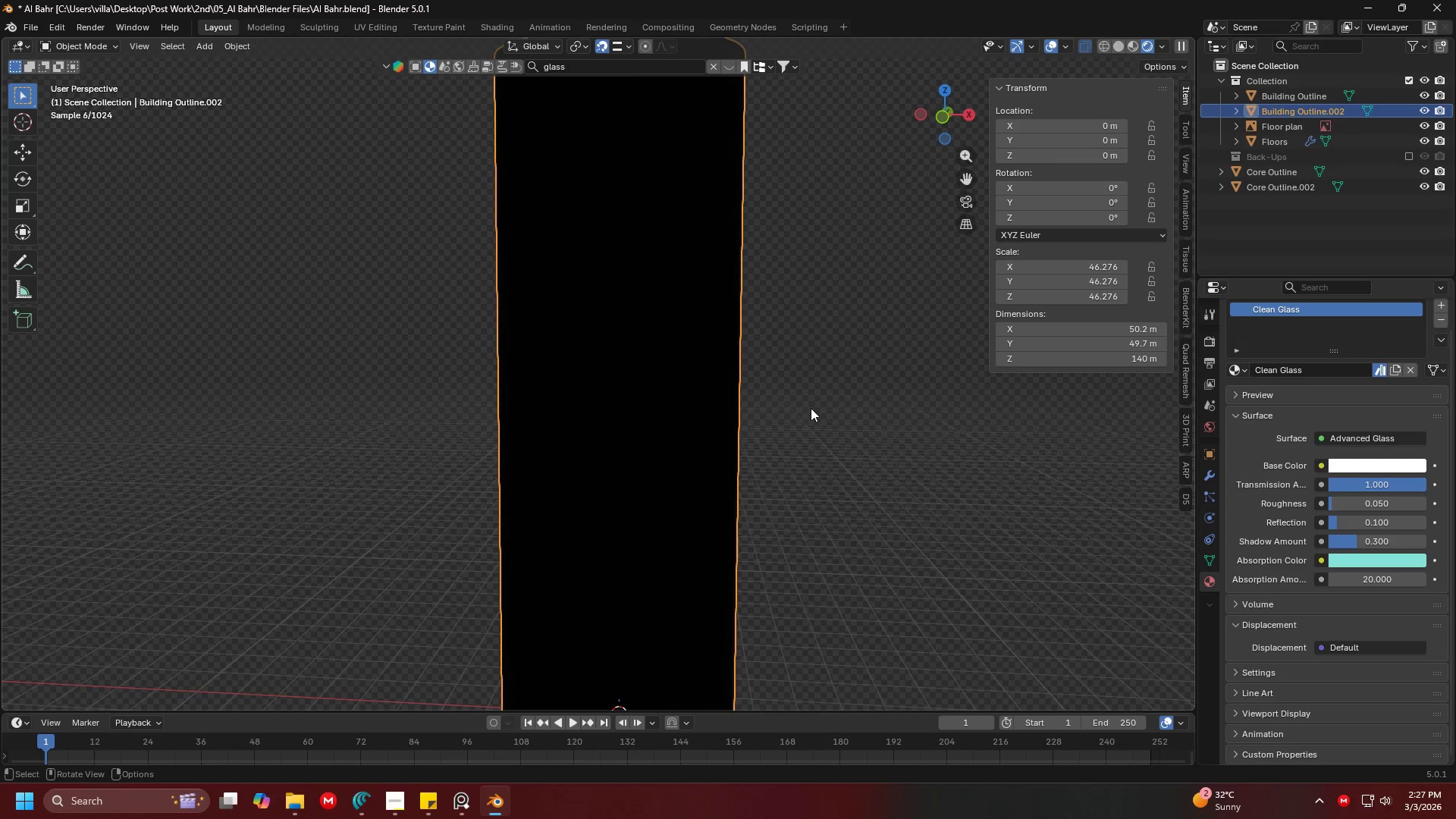 
left_click([811, 408])
 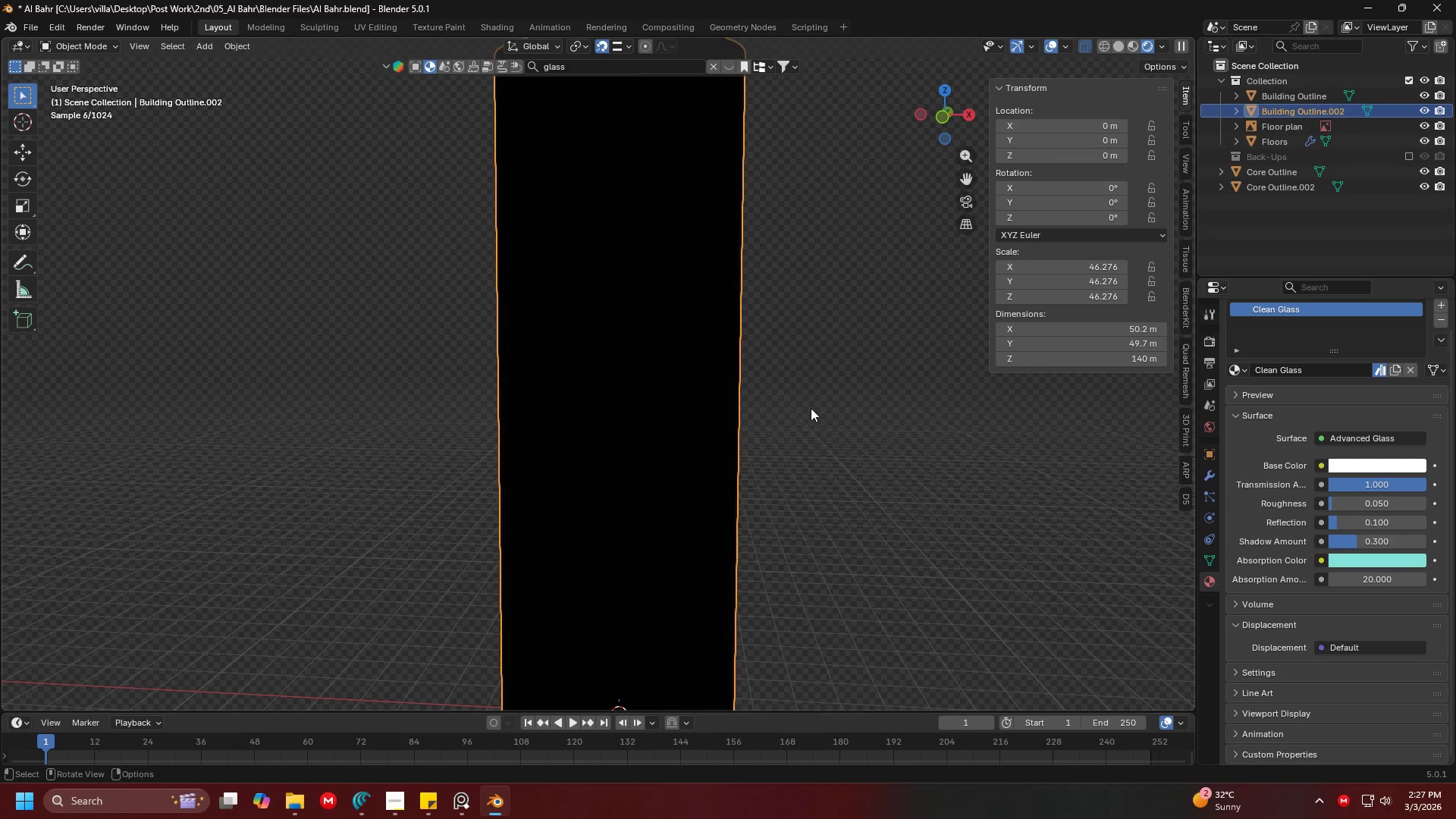 
key(Shift+ShiftLeft)
 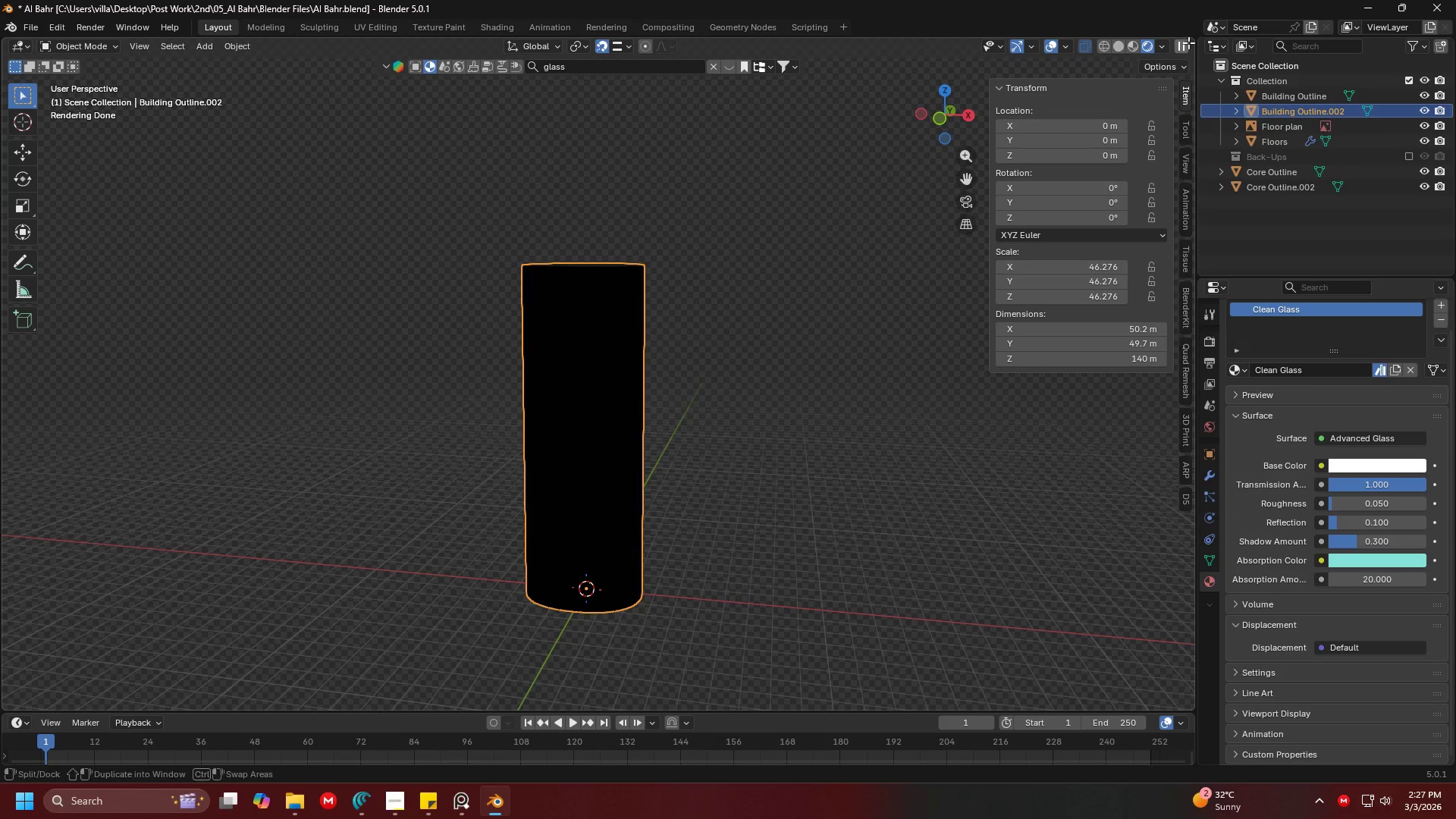 
scroll: coordinate [811, 408], scroll_direction: down, amount: 4.0
 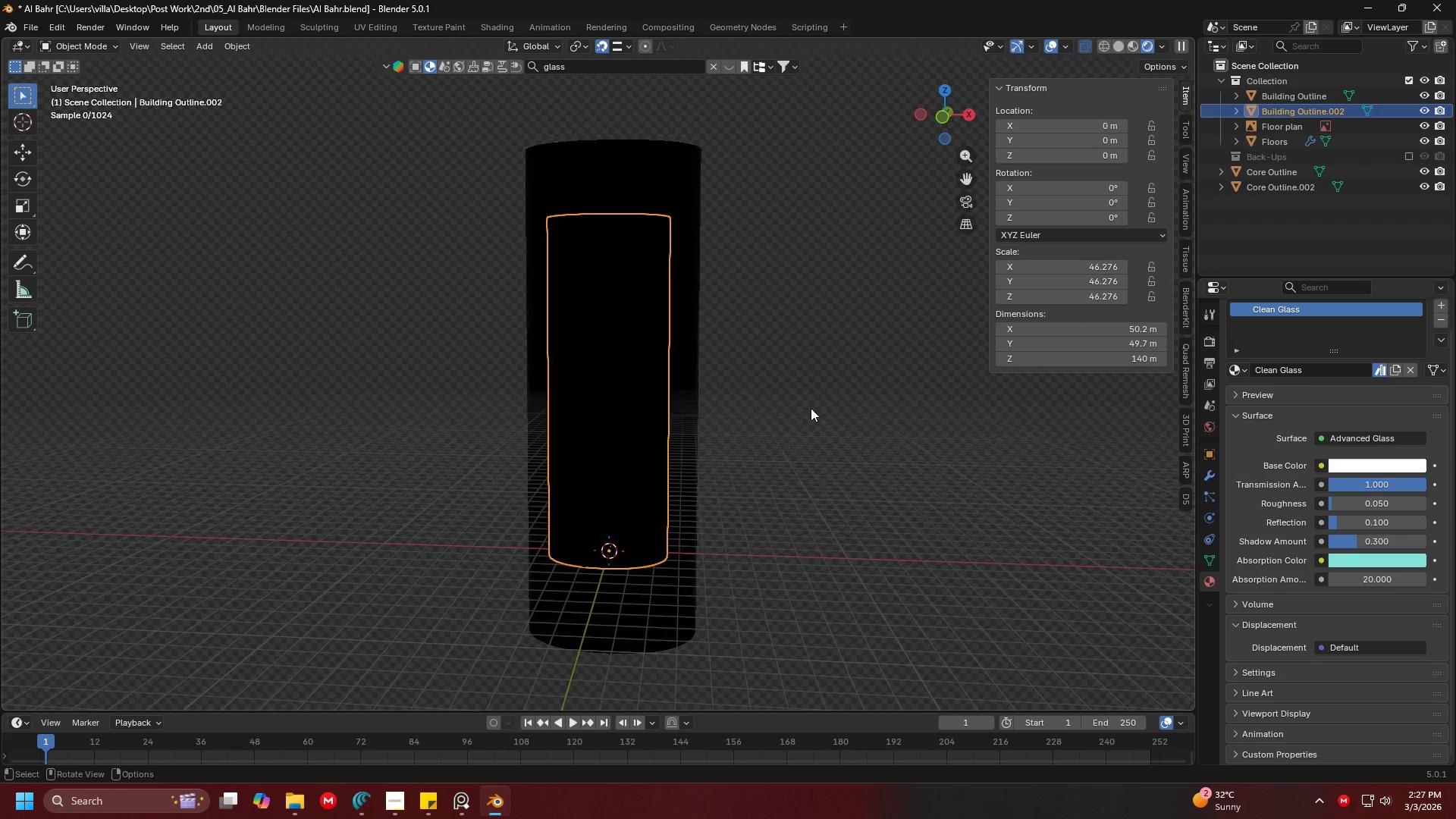 
left_click_drag(start_coordinate=[1188, 42], to_coordinate=[854, 84])
 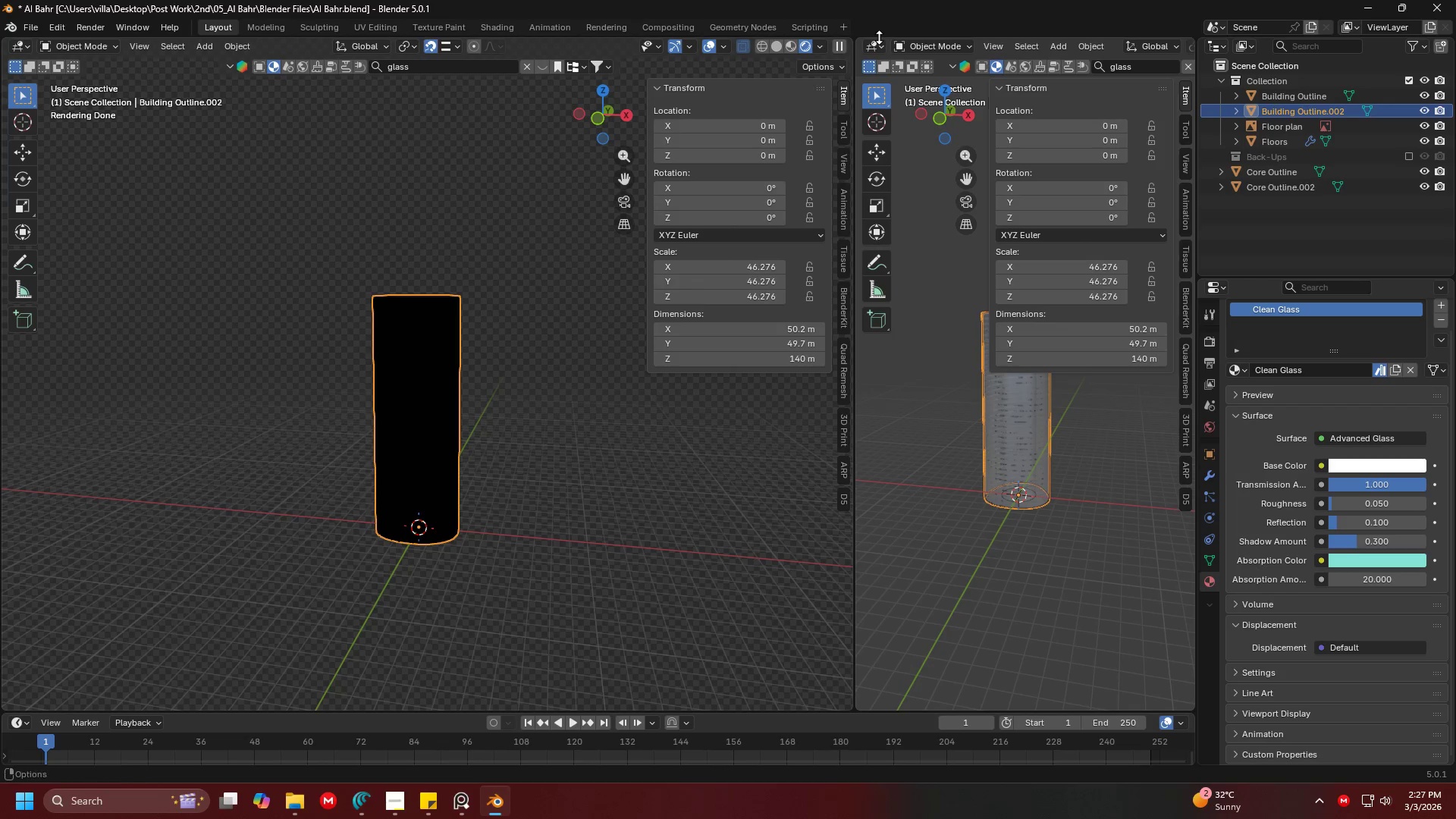 
double_click([877, 46])
 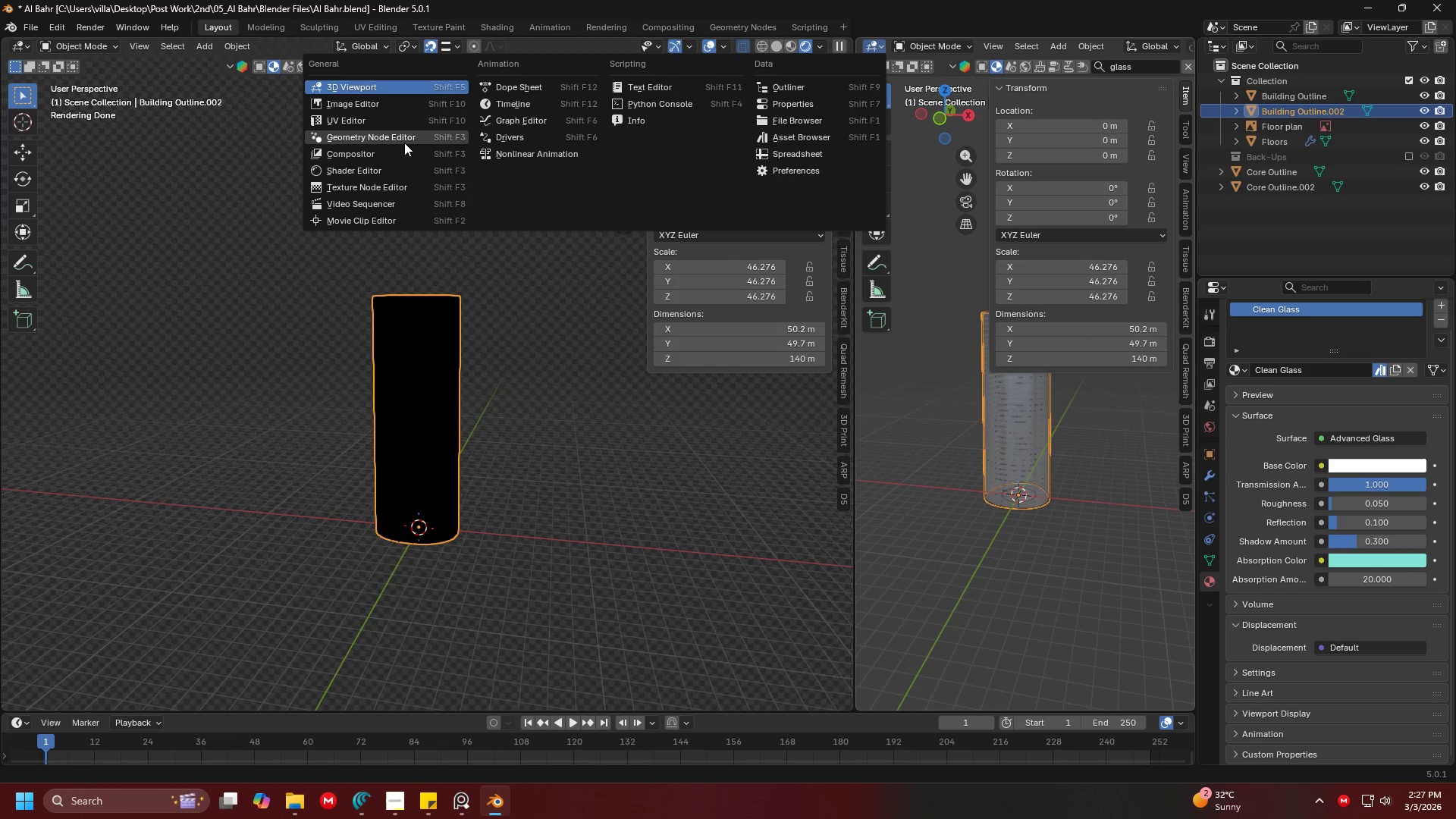 
left_click([409, 163])
 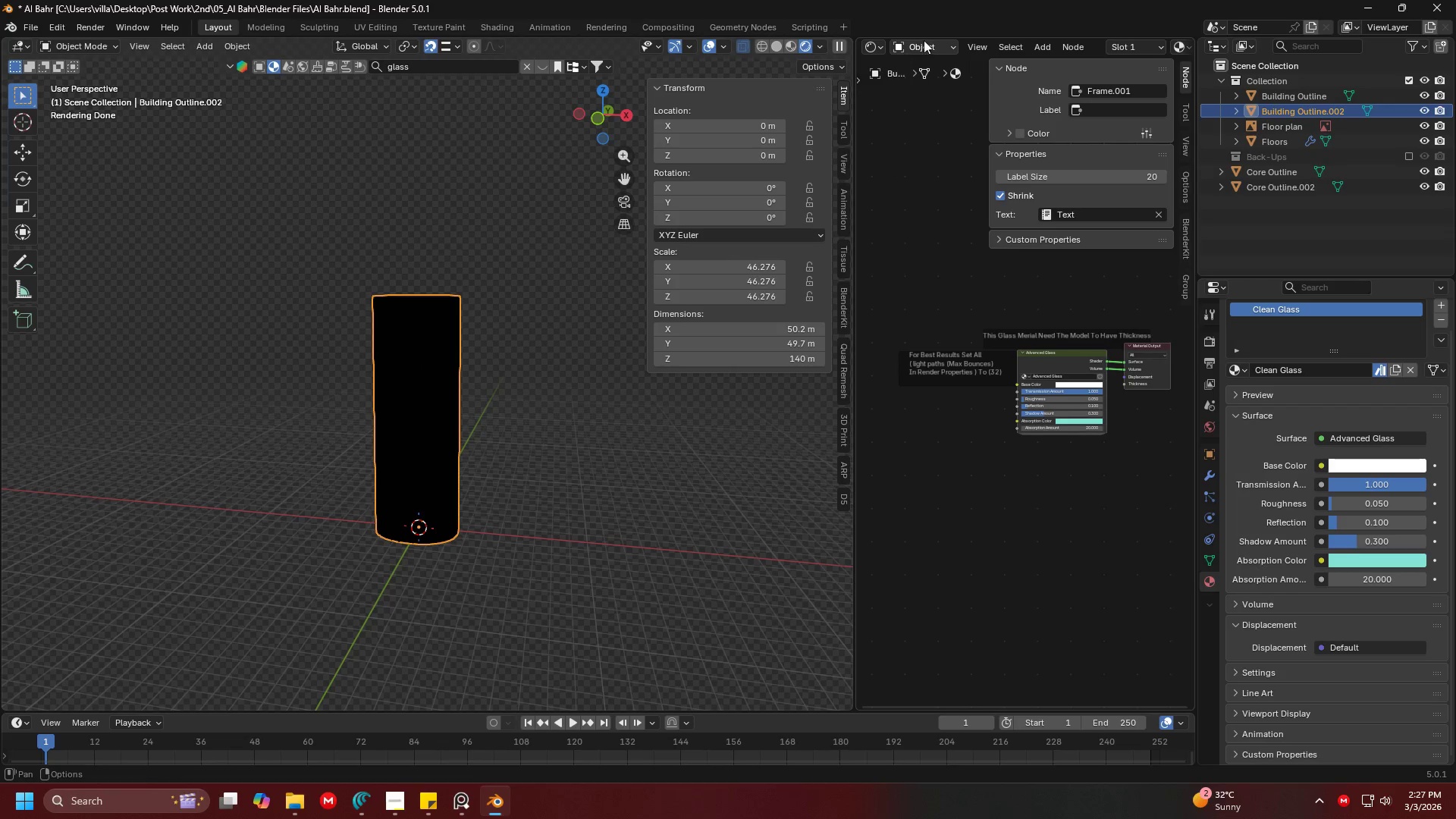 
double_click([930, 42])
 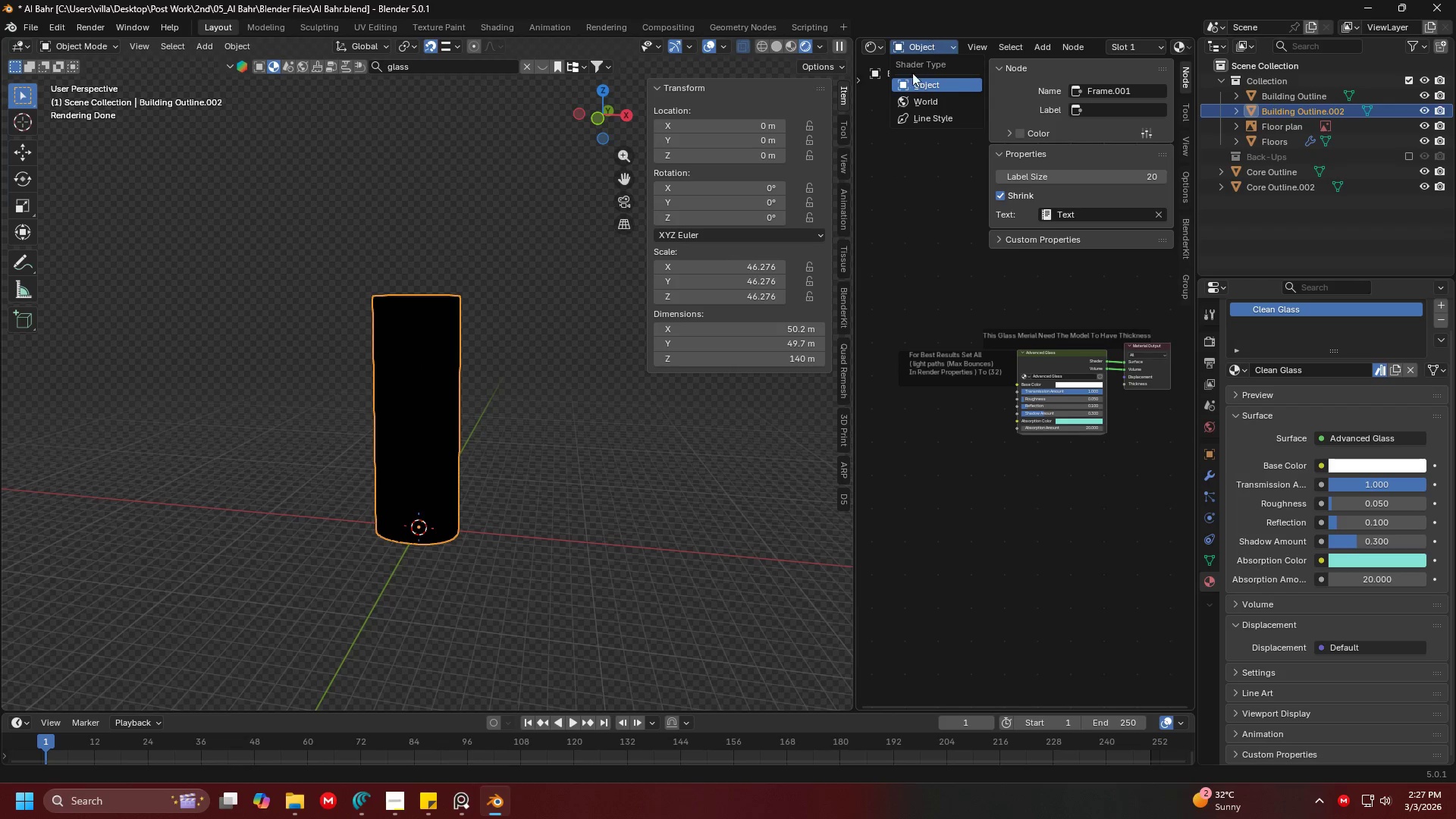 
mouse_move([925, 101])
 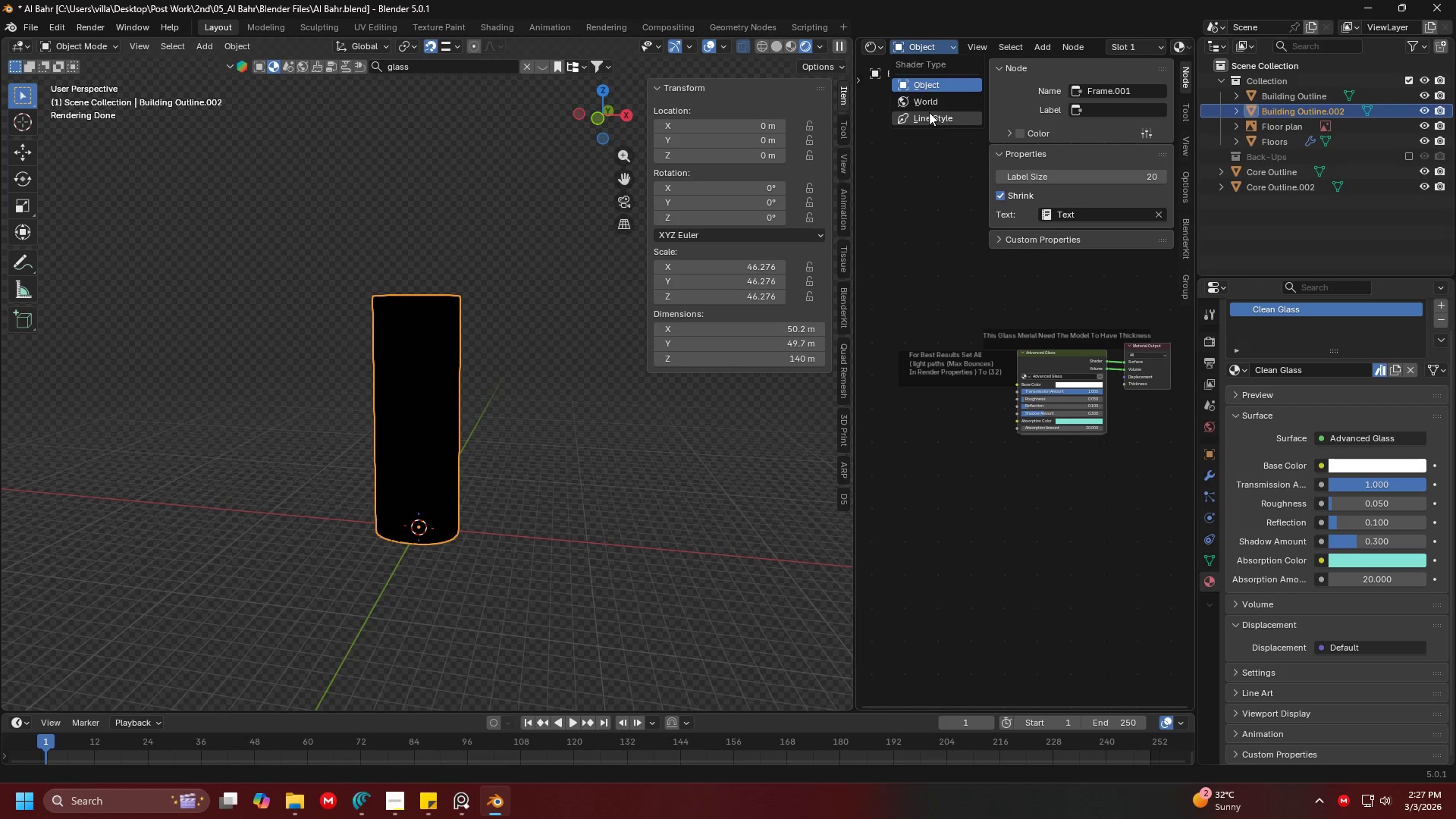 
left_click([930, 103])
 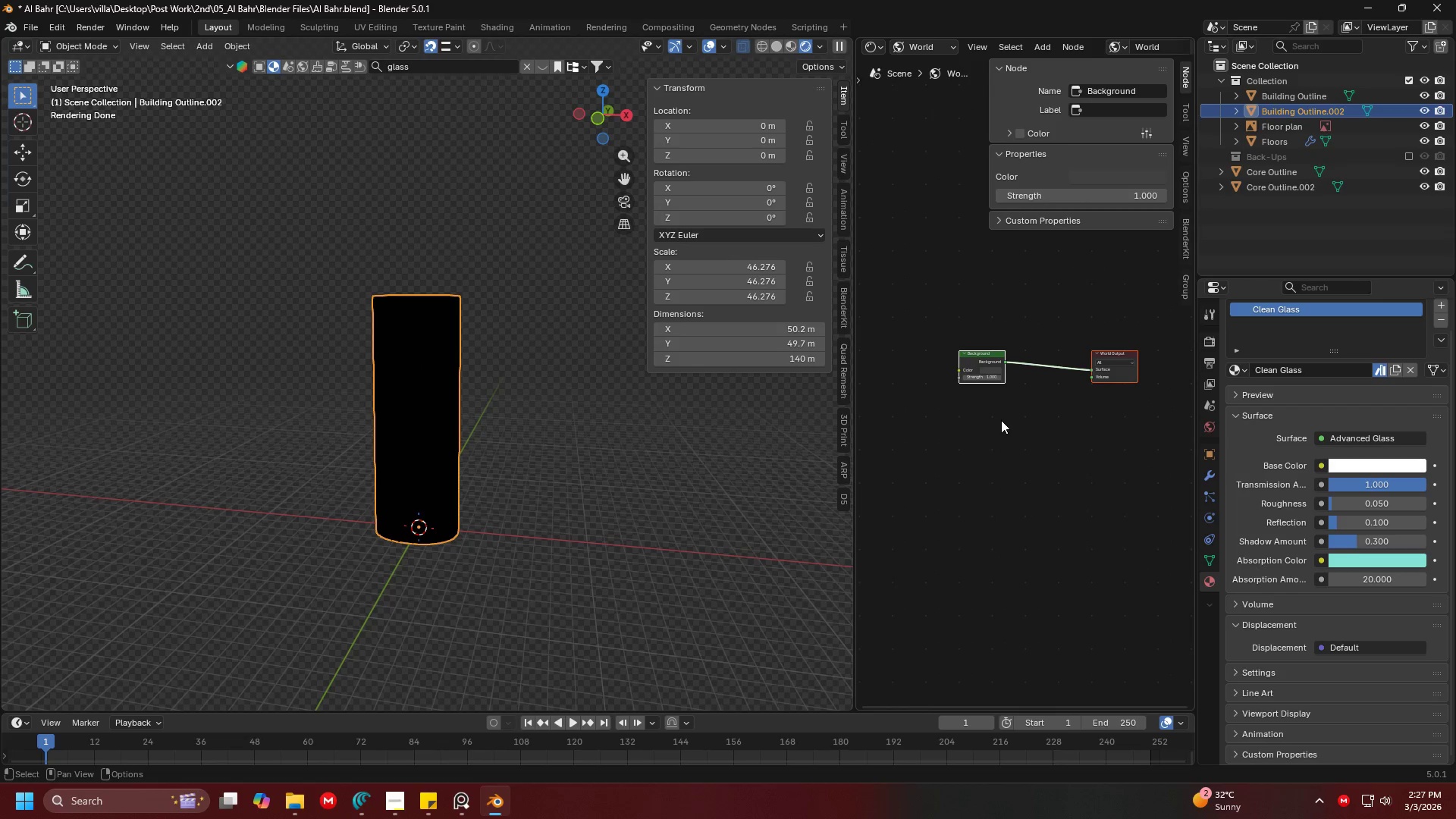 
left_click([1001, 419])
 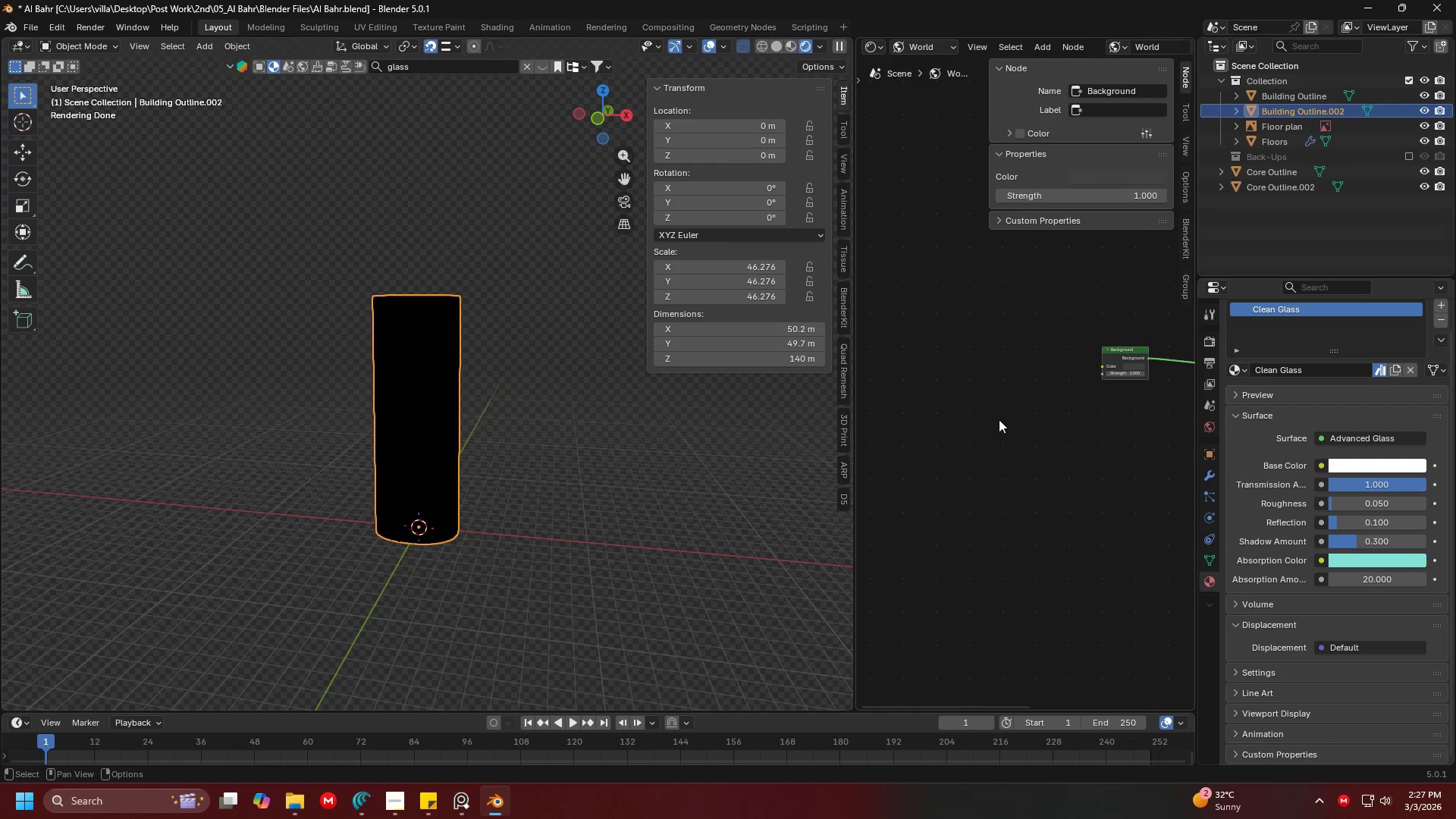 
key(Shift+ShiftLeft)
 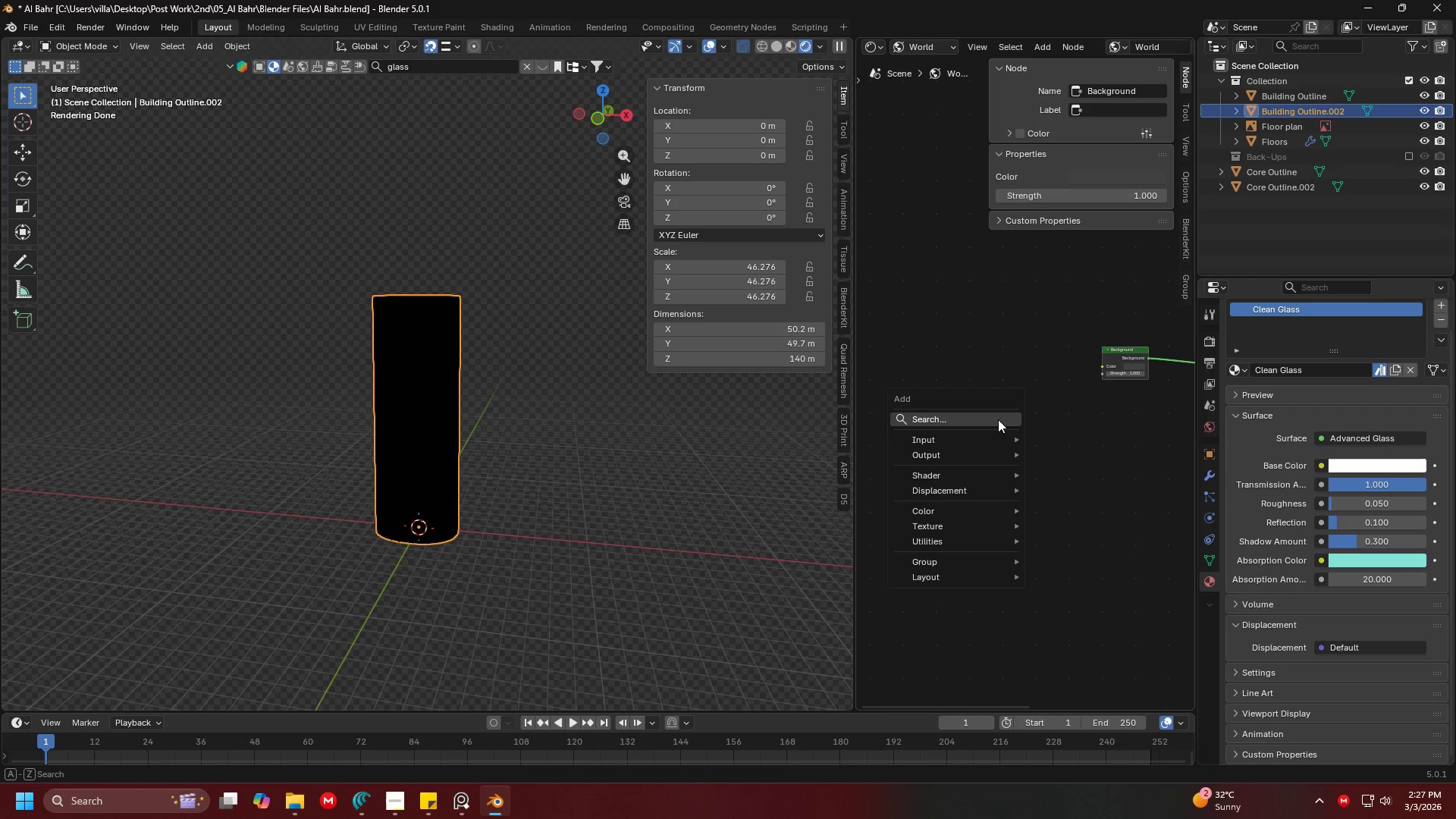 
key(Shift+A)
 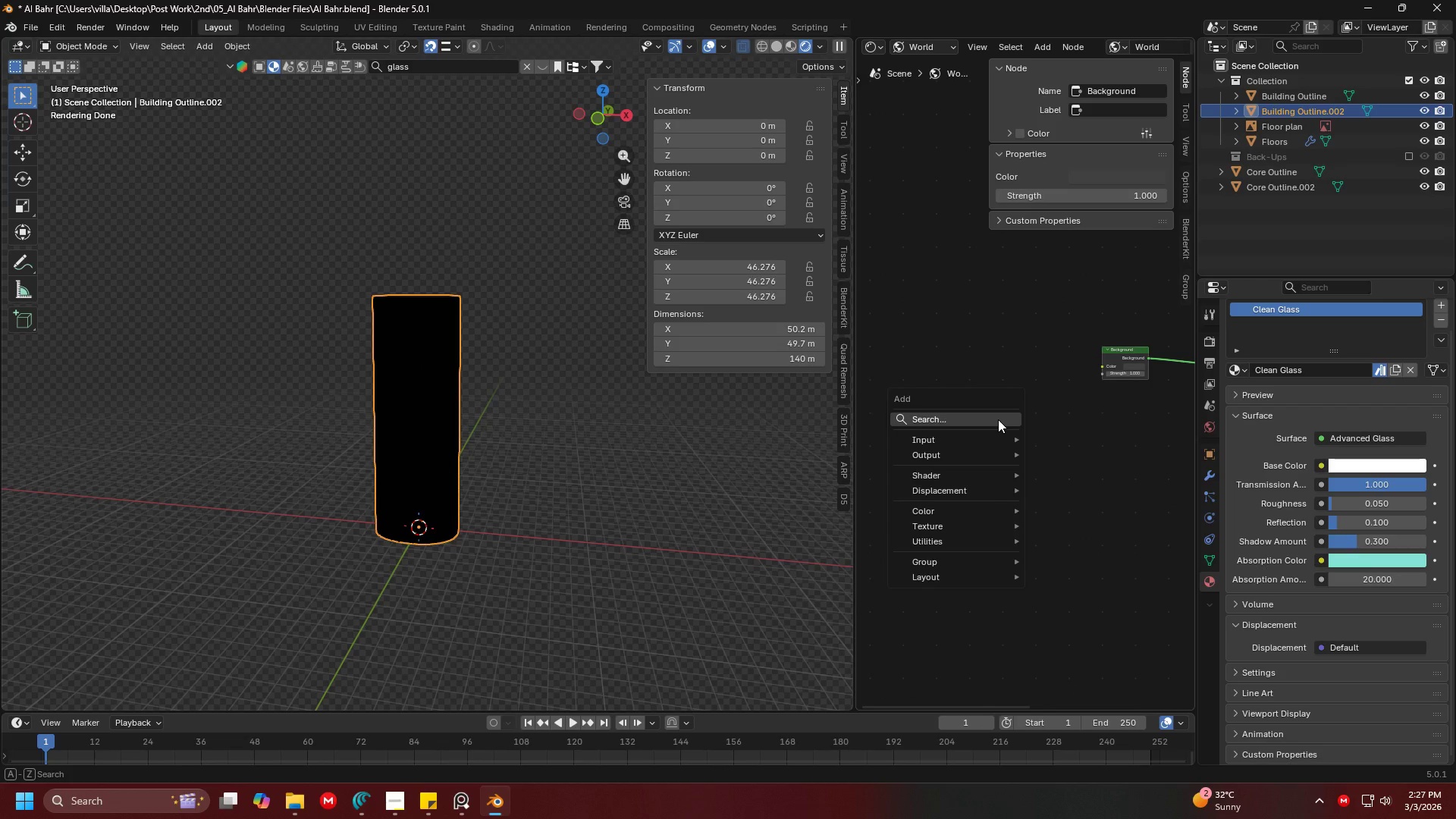 
left_click([998, 419])
 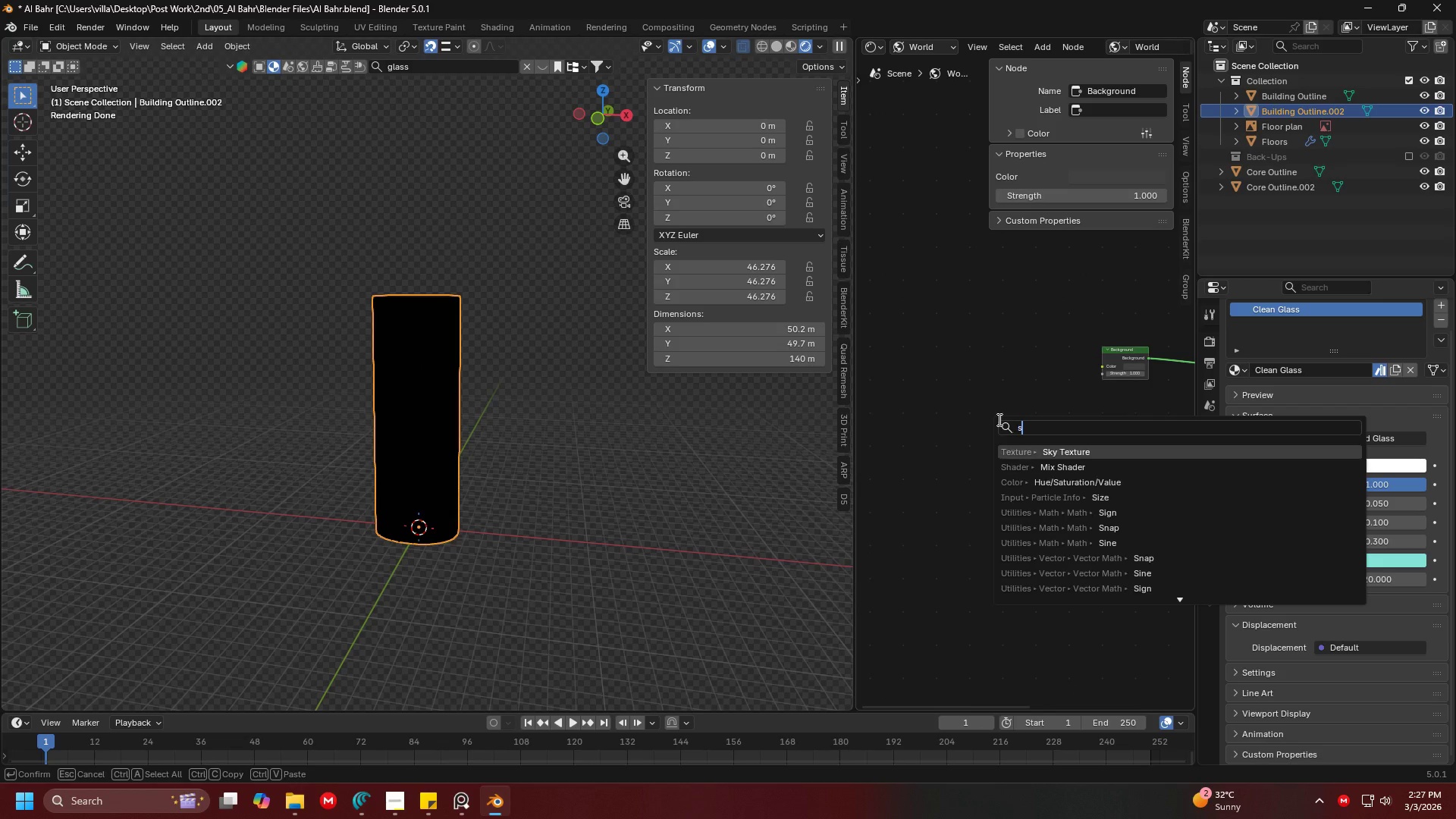 
type(sky)
 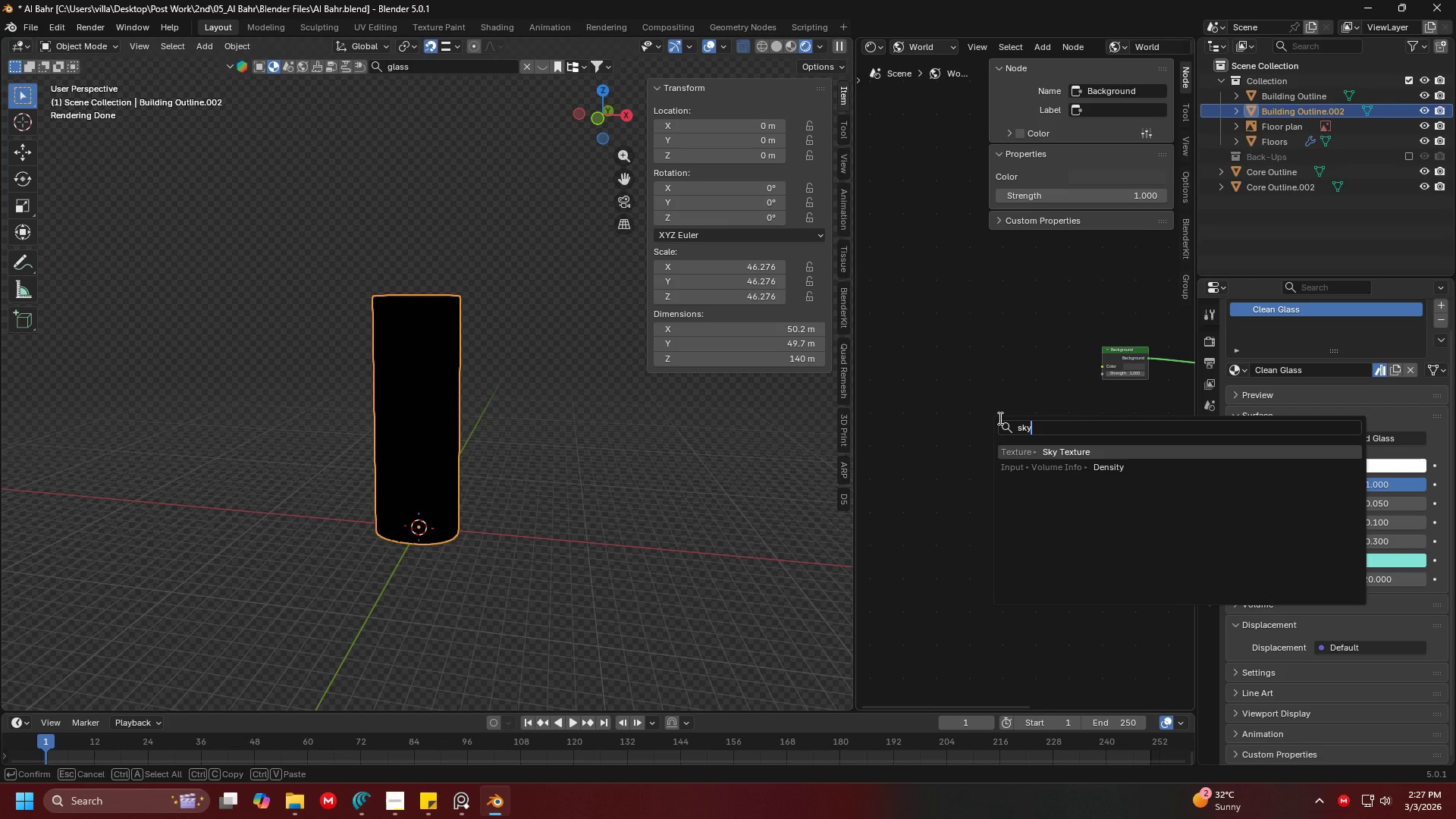 
key(Enter)
 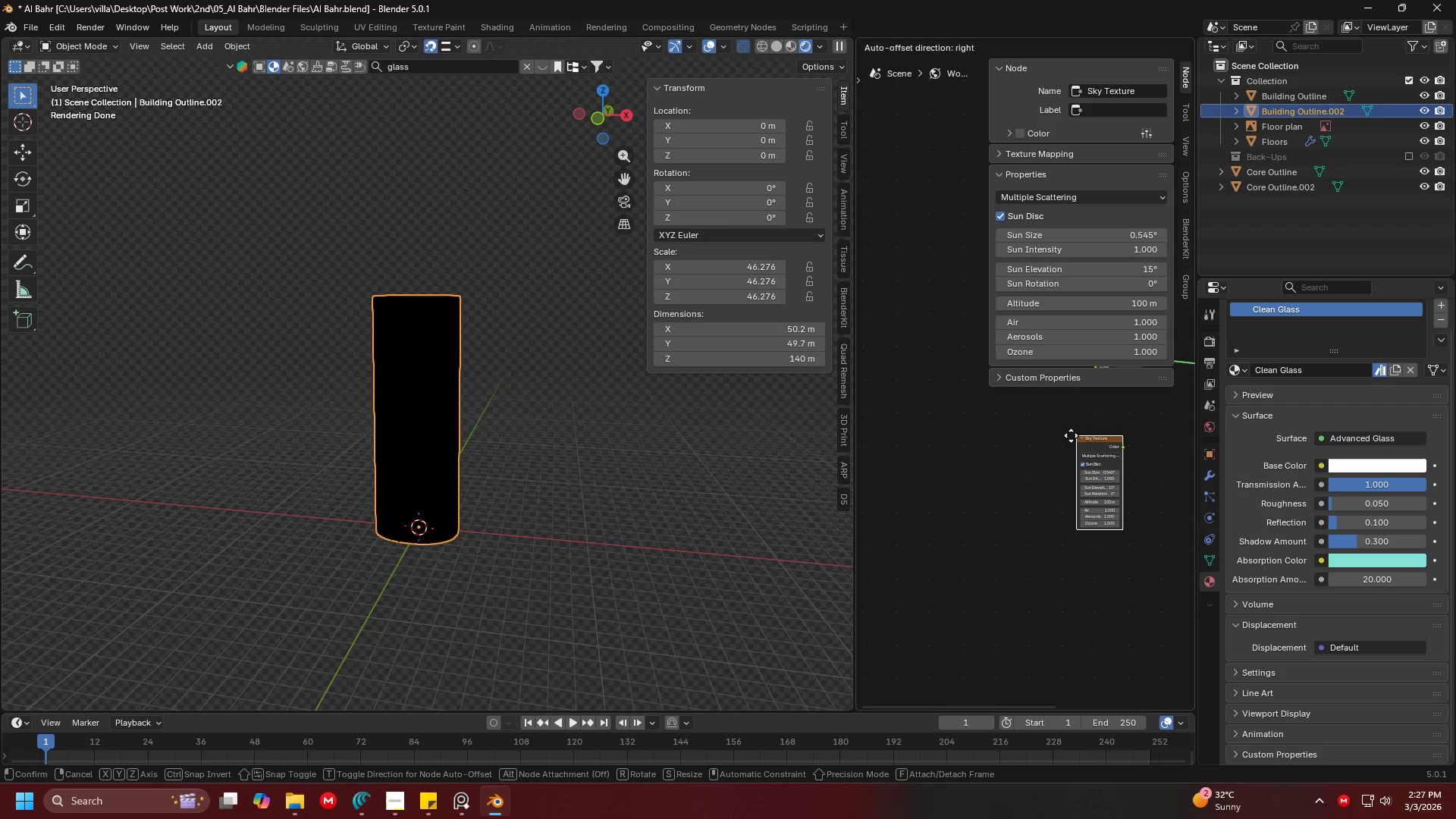 
left_click([950, 418])
 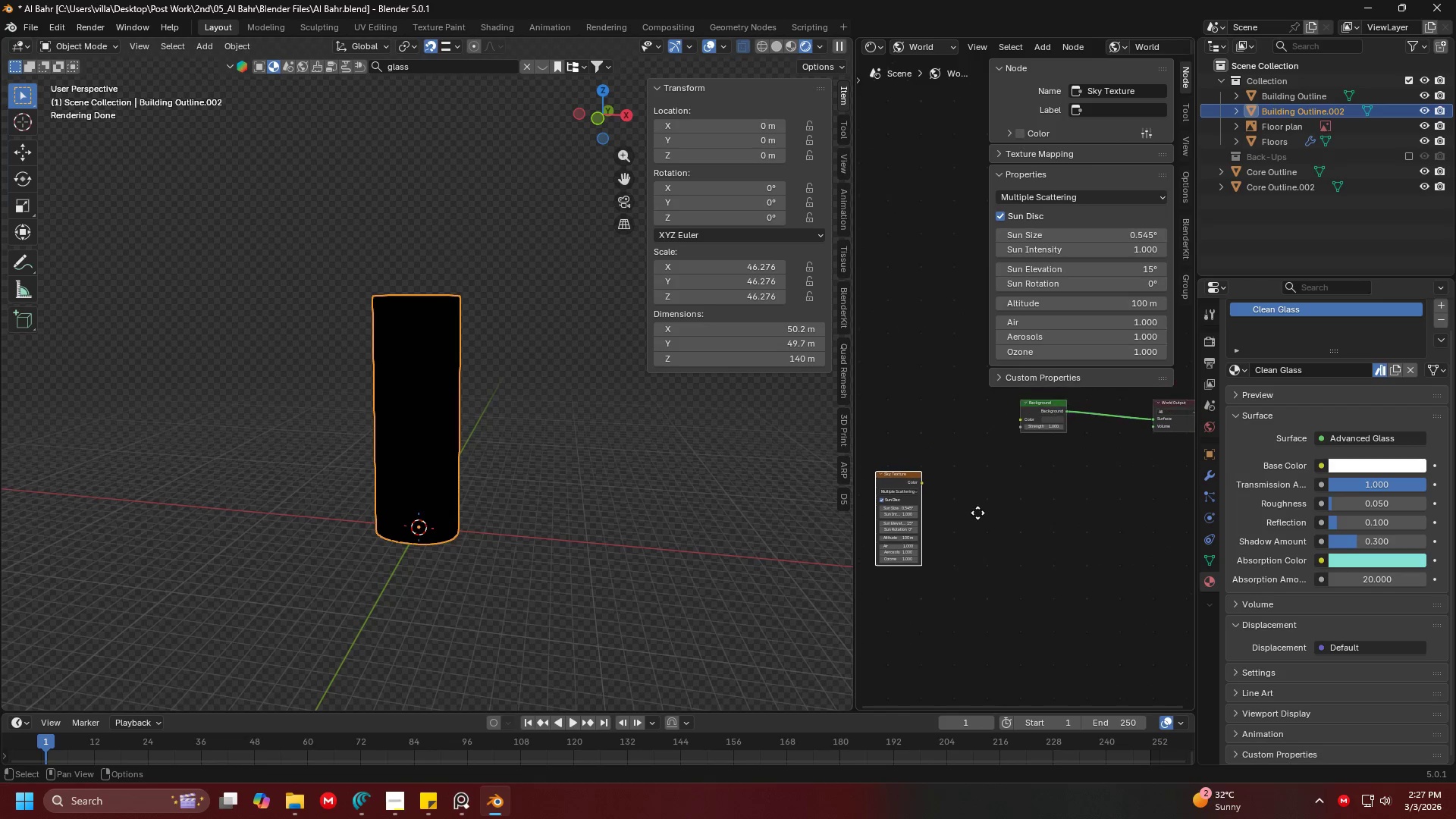 
key(N)
 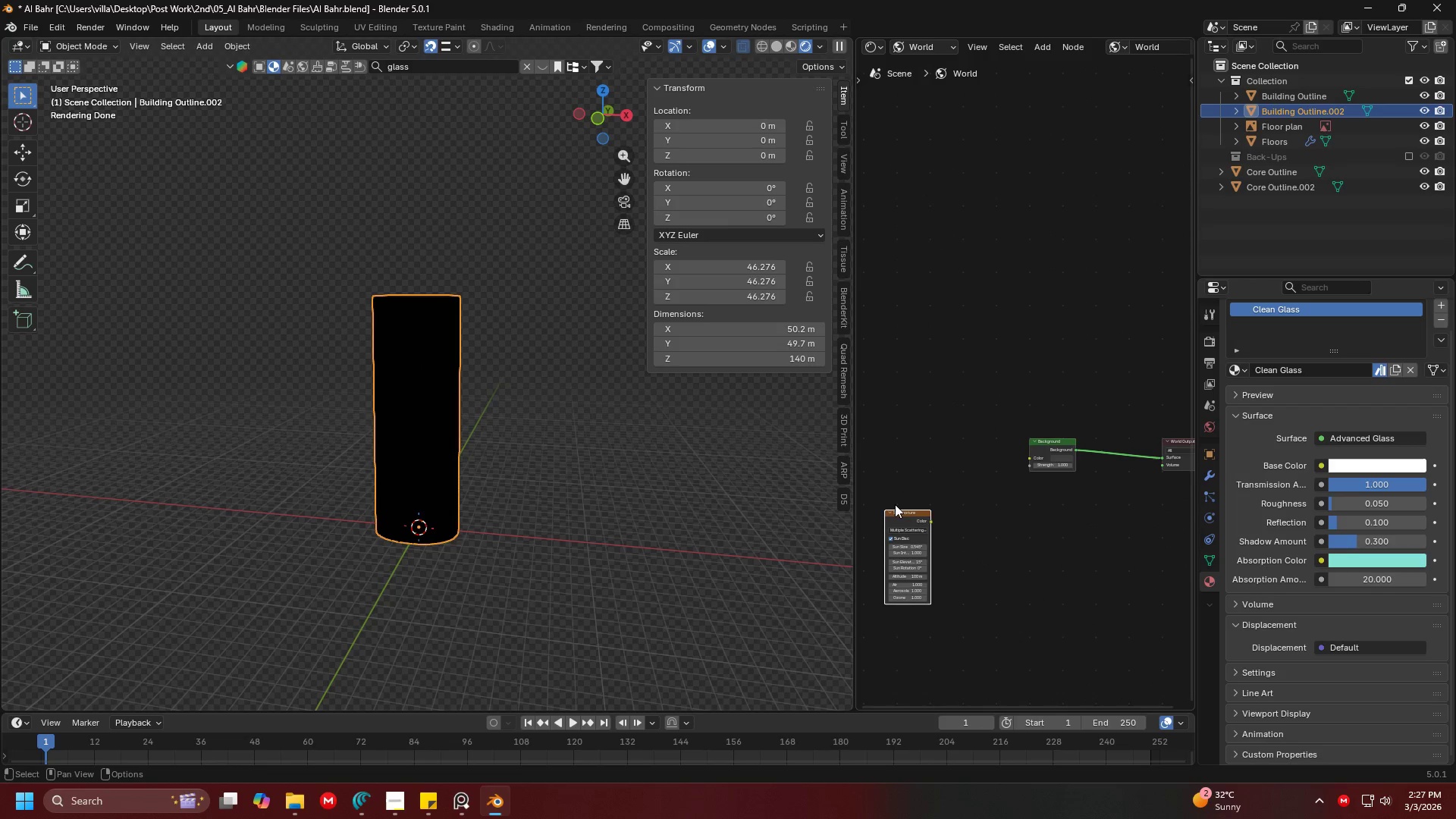 
left_click_drag(start_coordinate=[905, 511], to_coordinate=[965, 425])
 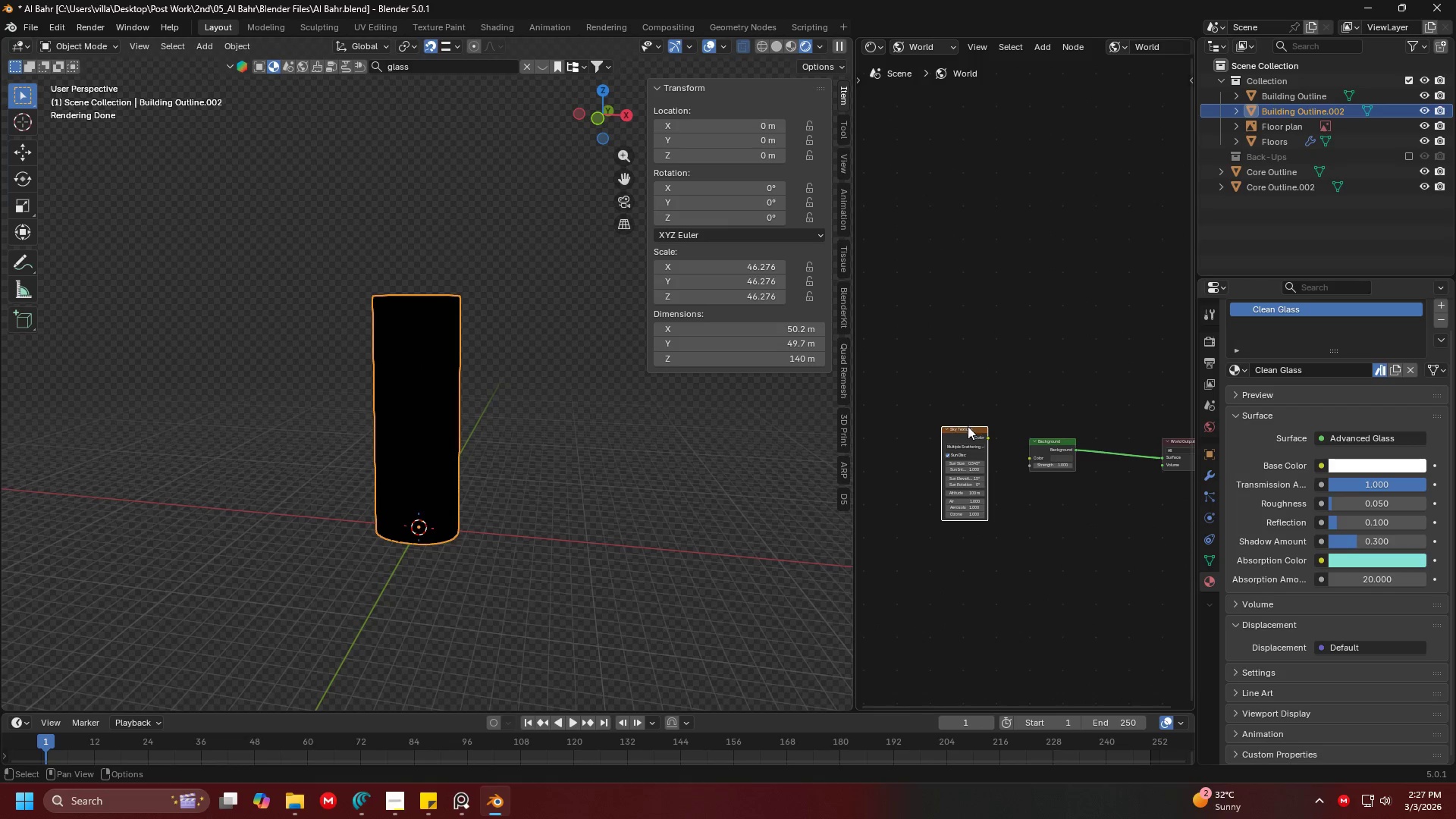 
scroll: coordinate [985, 445], scroll_direction: up, amount: 6.0
 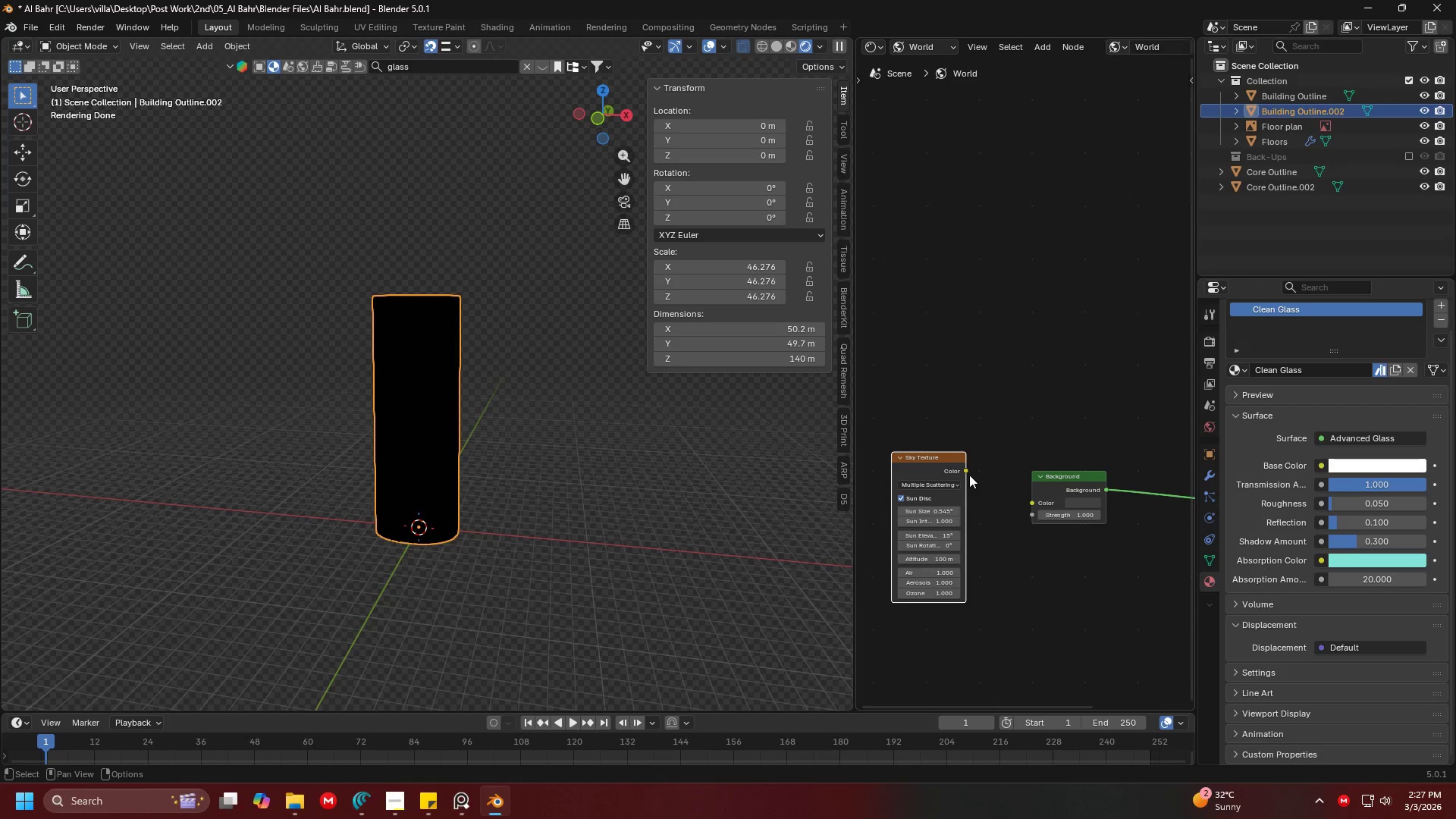 
left_click_drag(start_coordinate=[966, 473], to_coordinate=[1033, 508])
 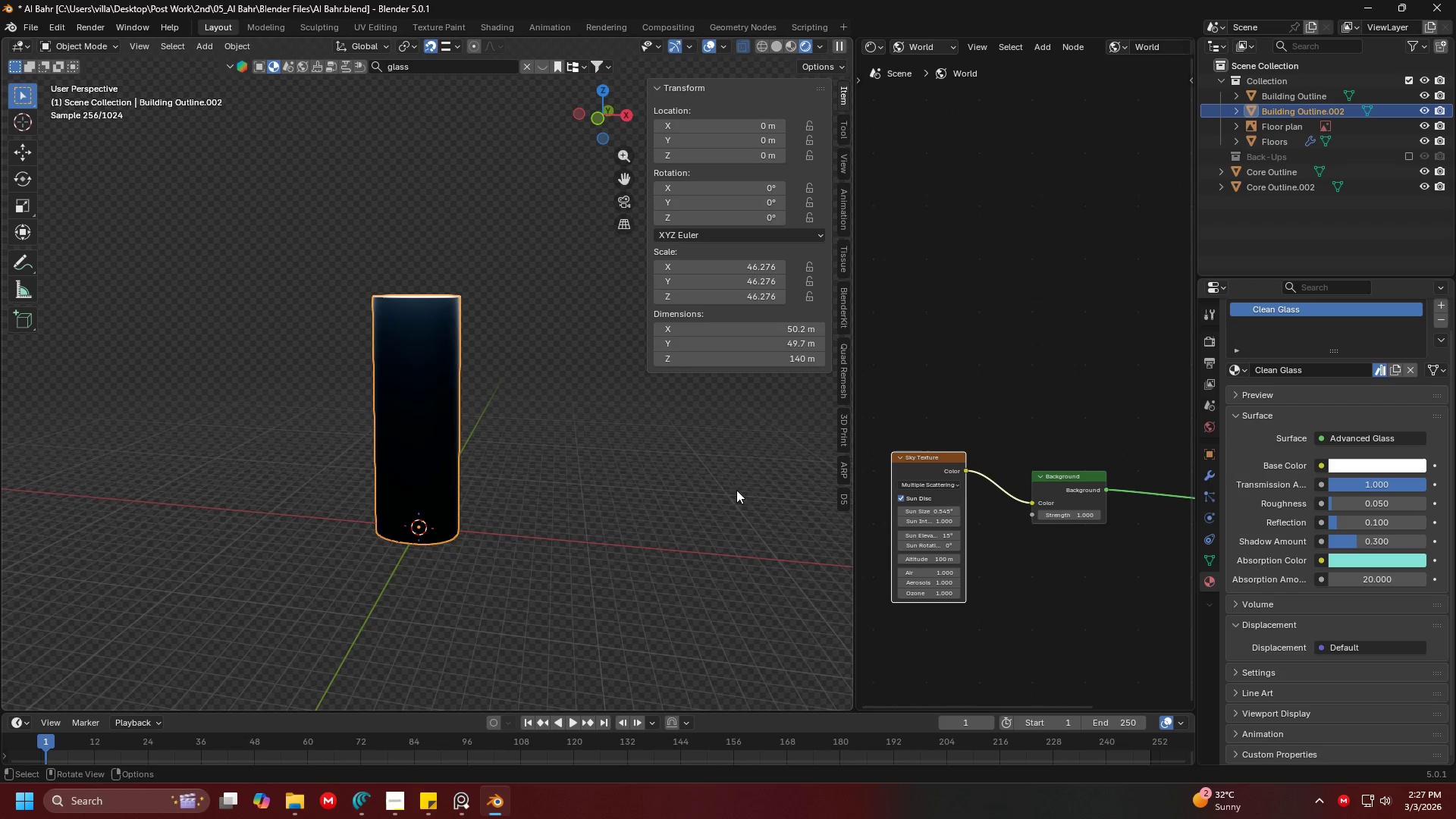 
scroll: coordinate [548, 433], scroll_direction: up, amount: 2.0
 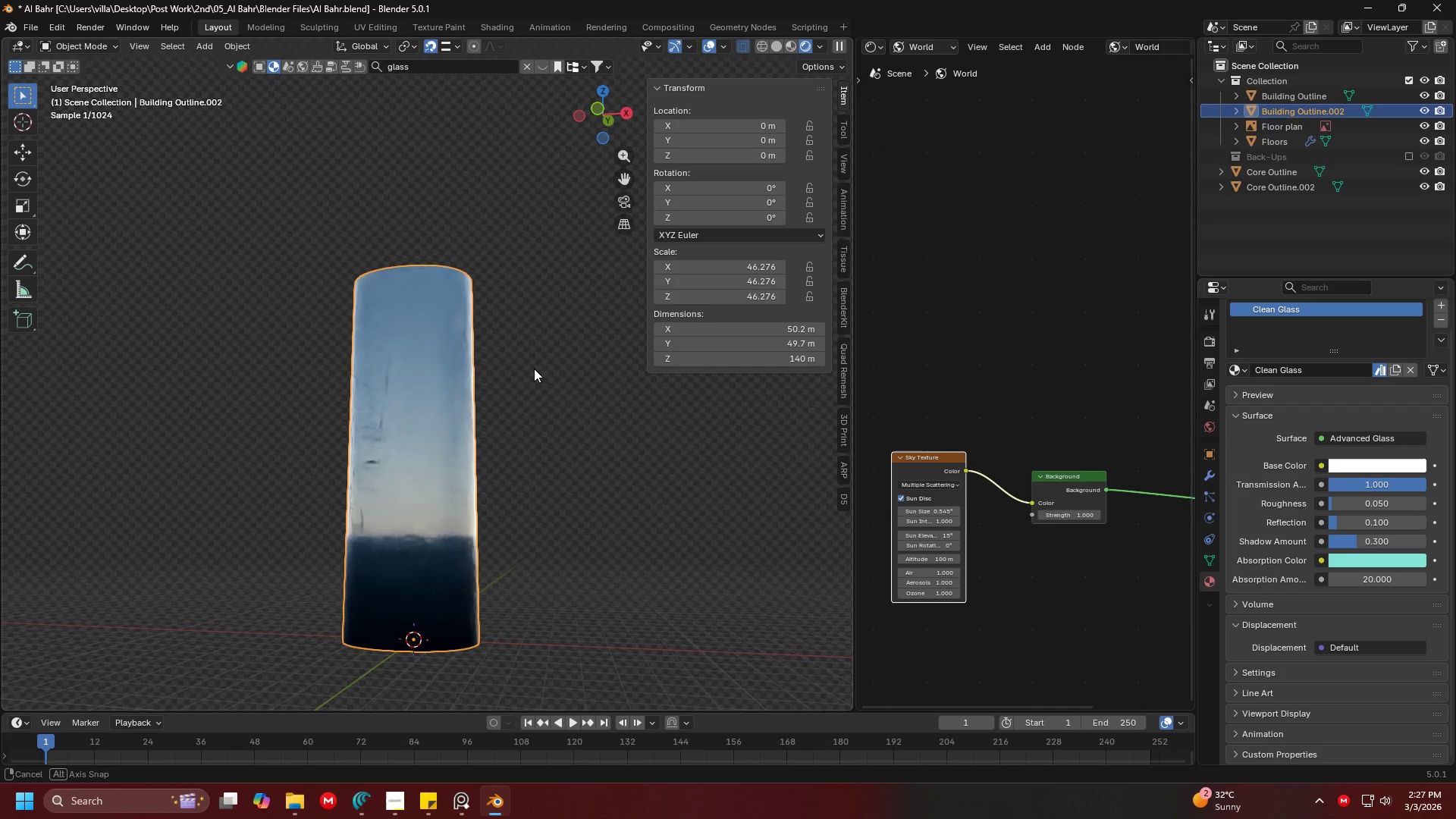 
key(Shift+ShiftLeft)
 